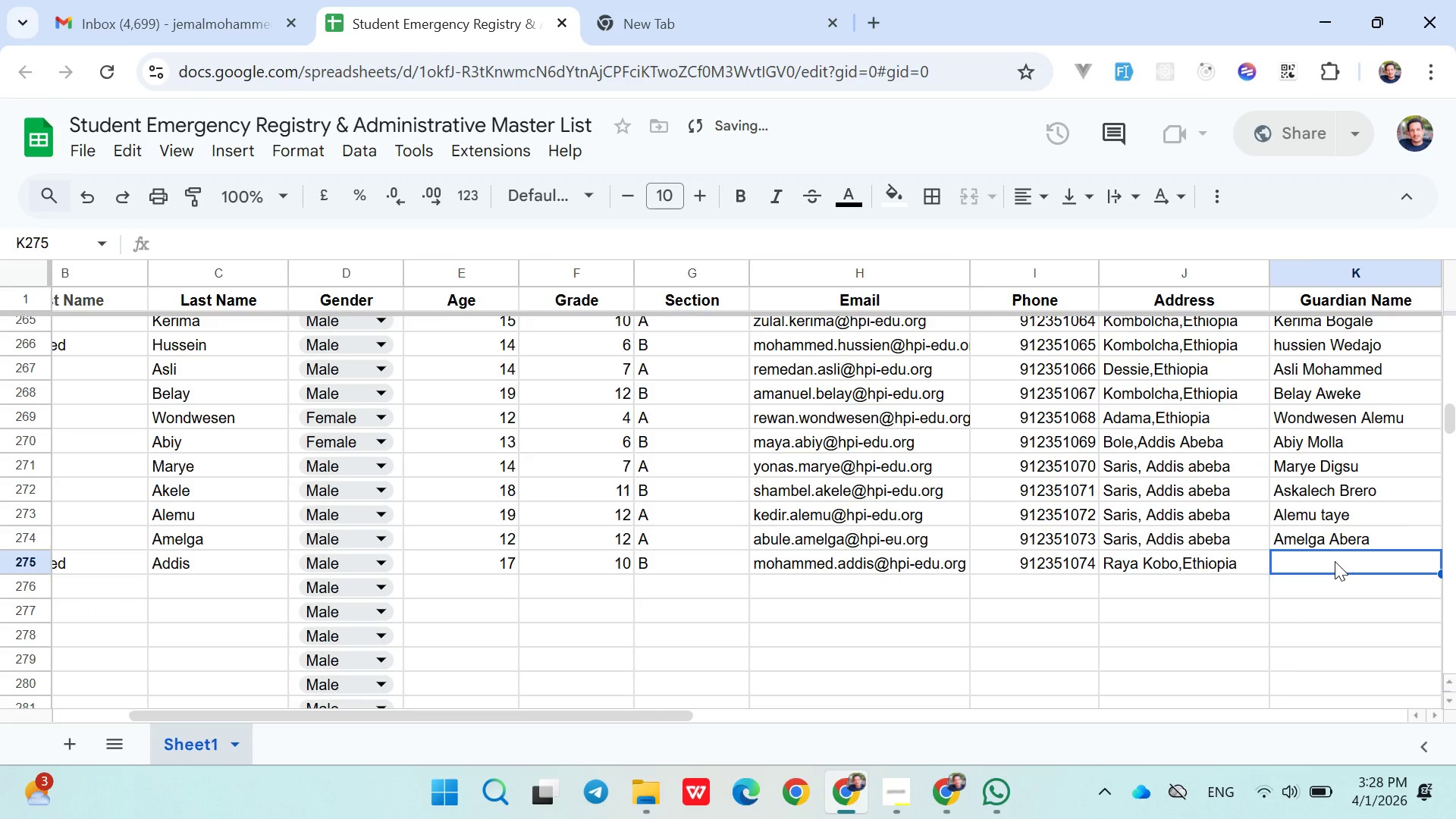 
double_click([1335, 561])
 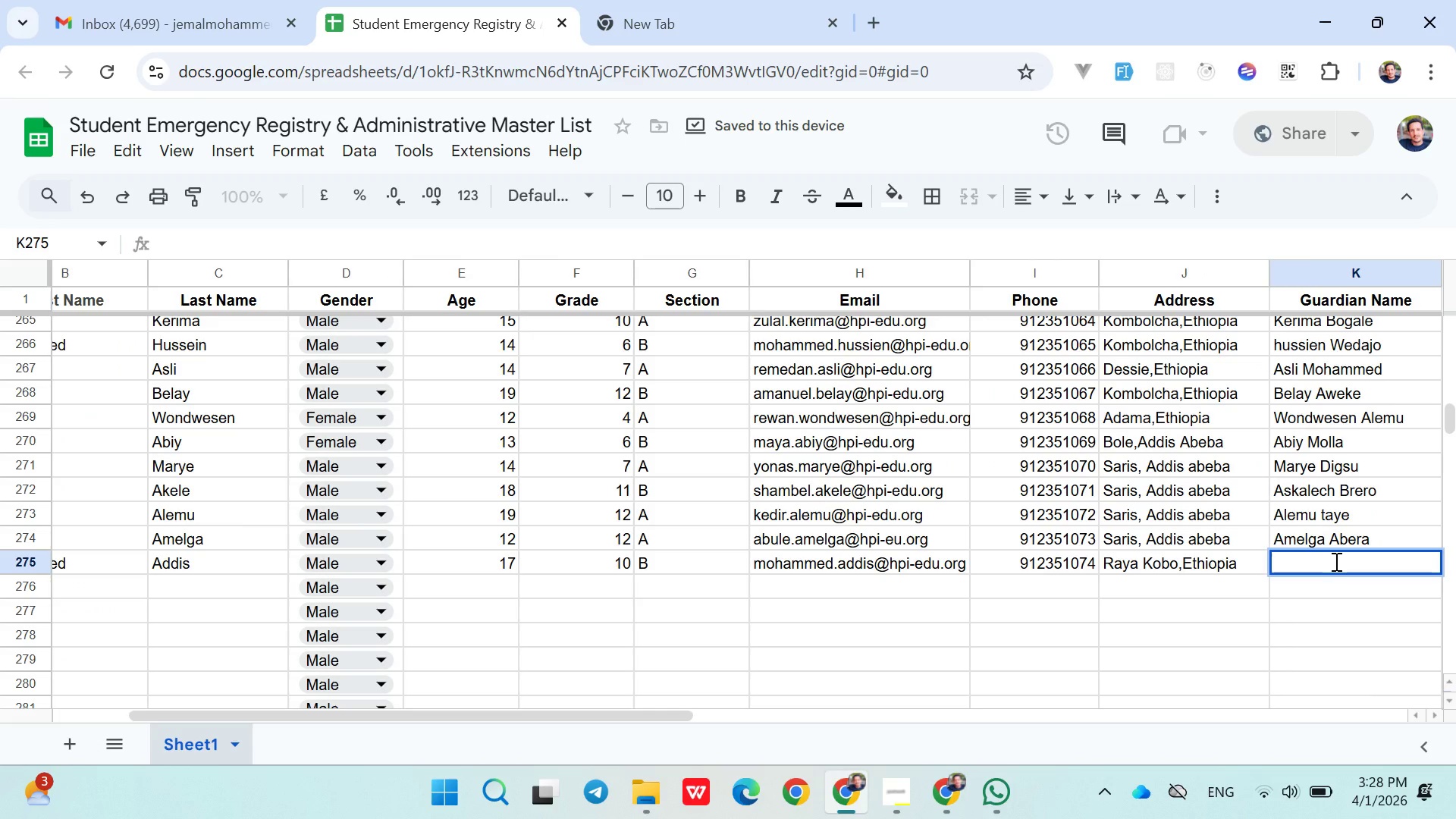 
type(Addis Mengesha)
 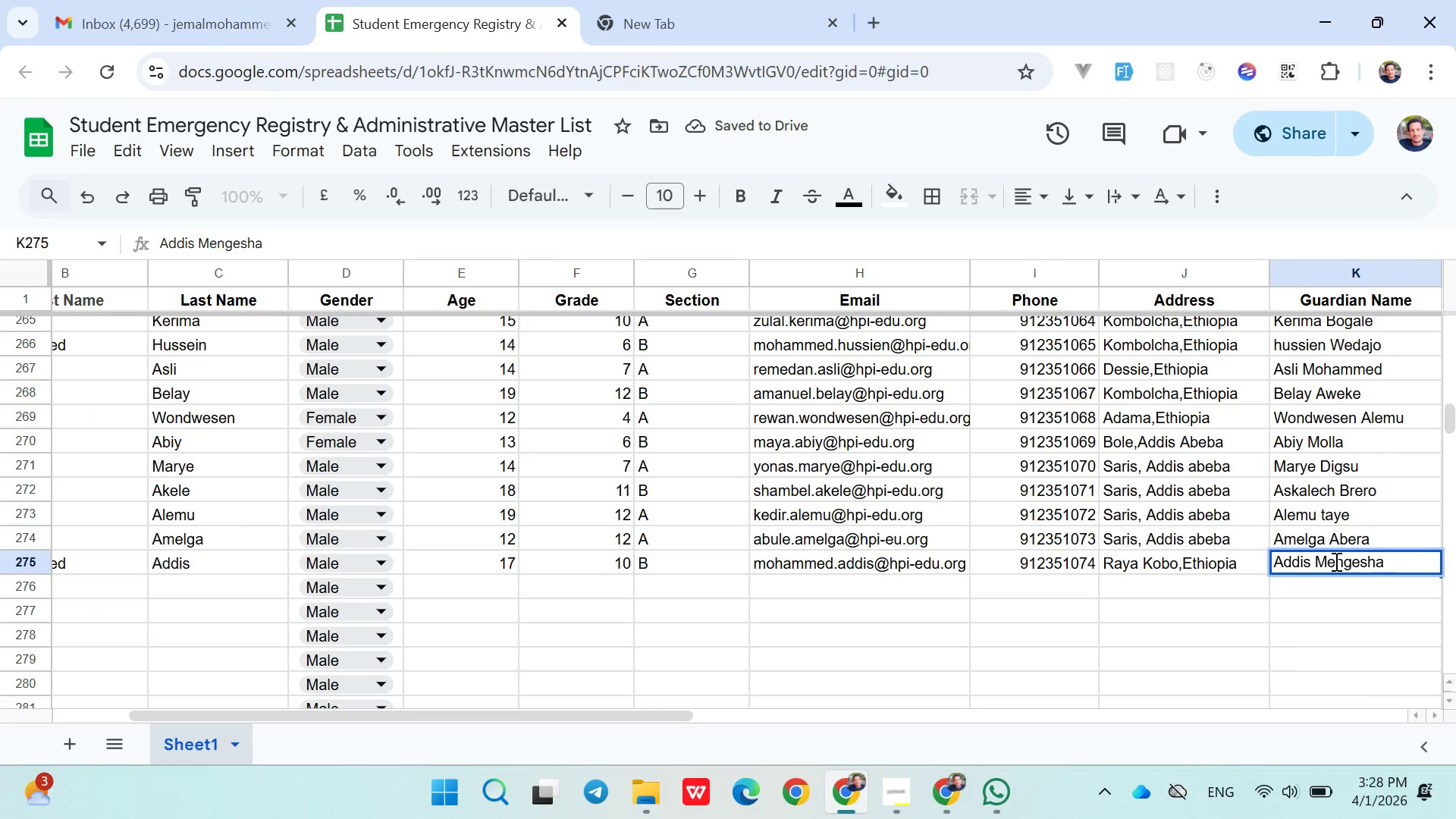 
key(ArrowRight)
 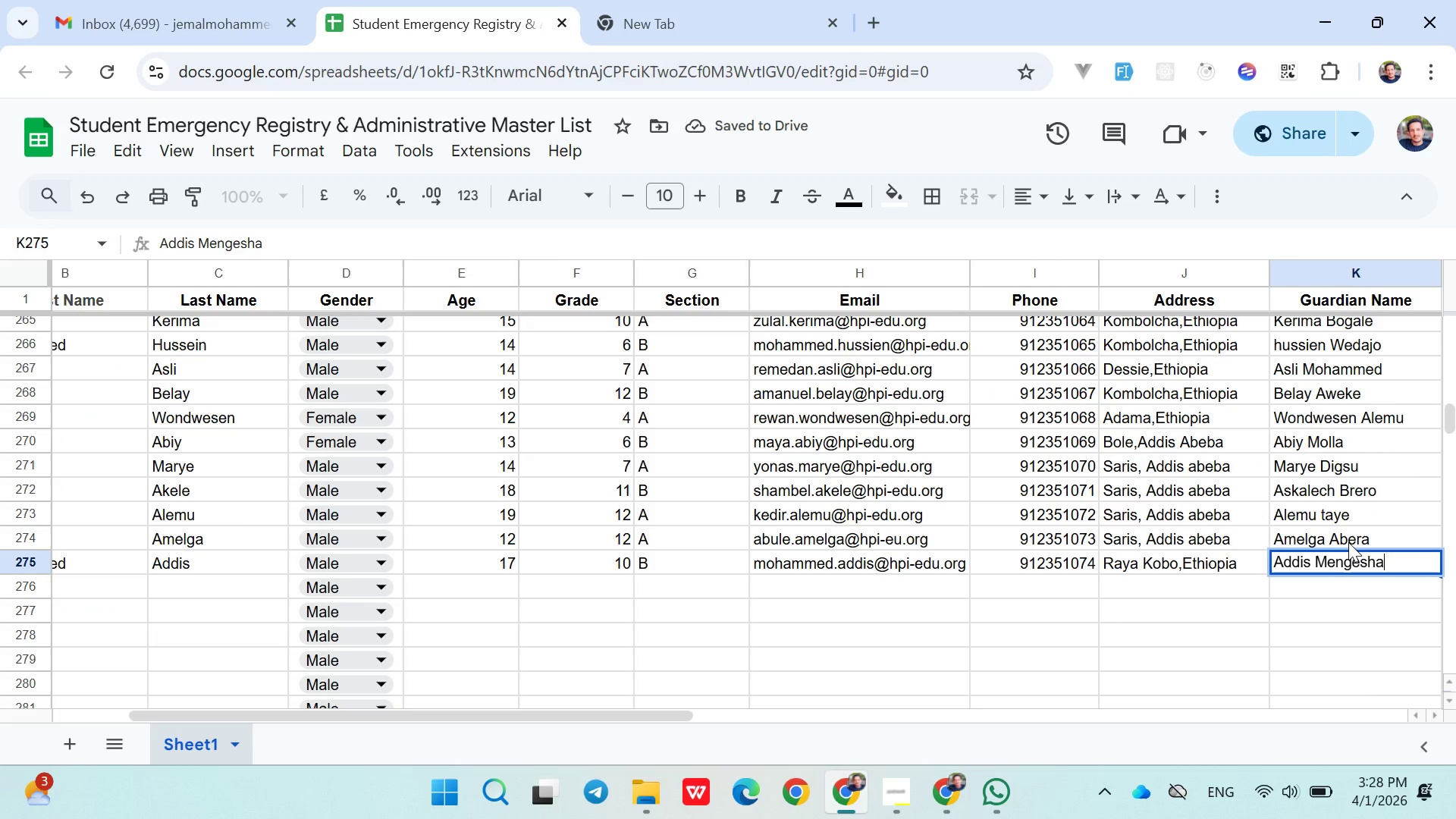 
left_click([1348, 541])
 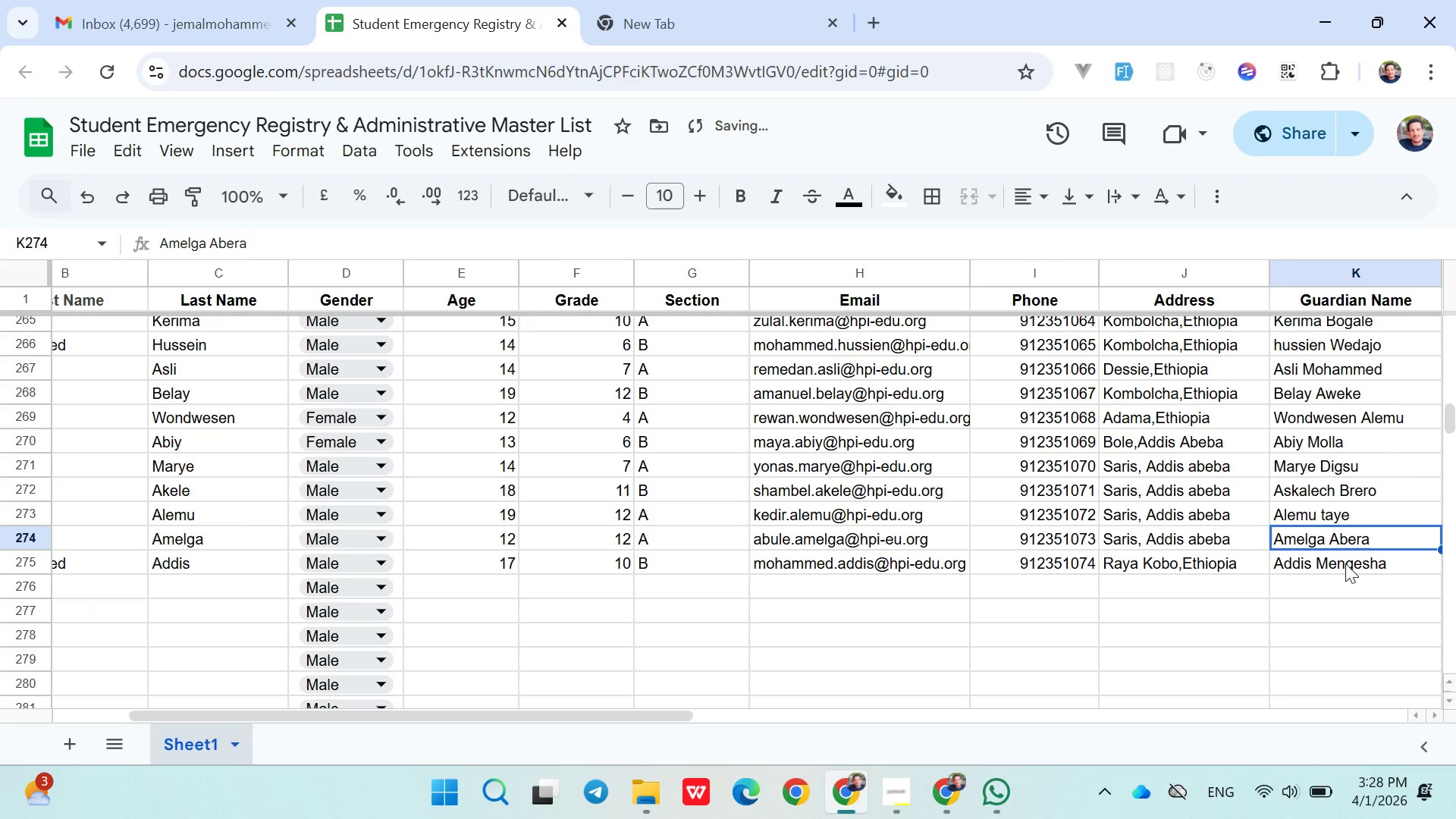 
left_click([1345, 563])
 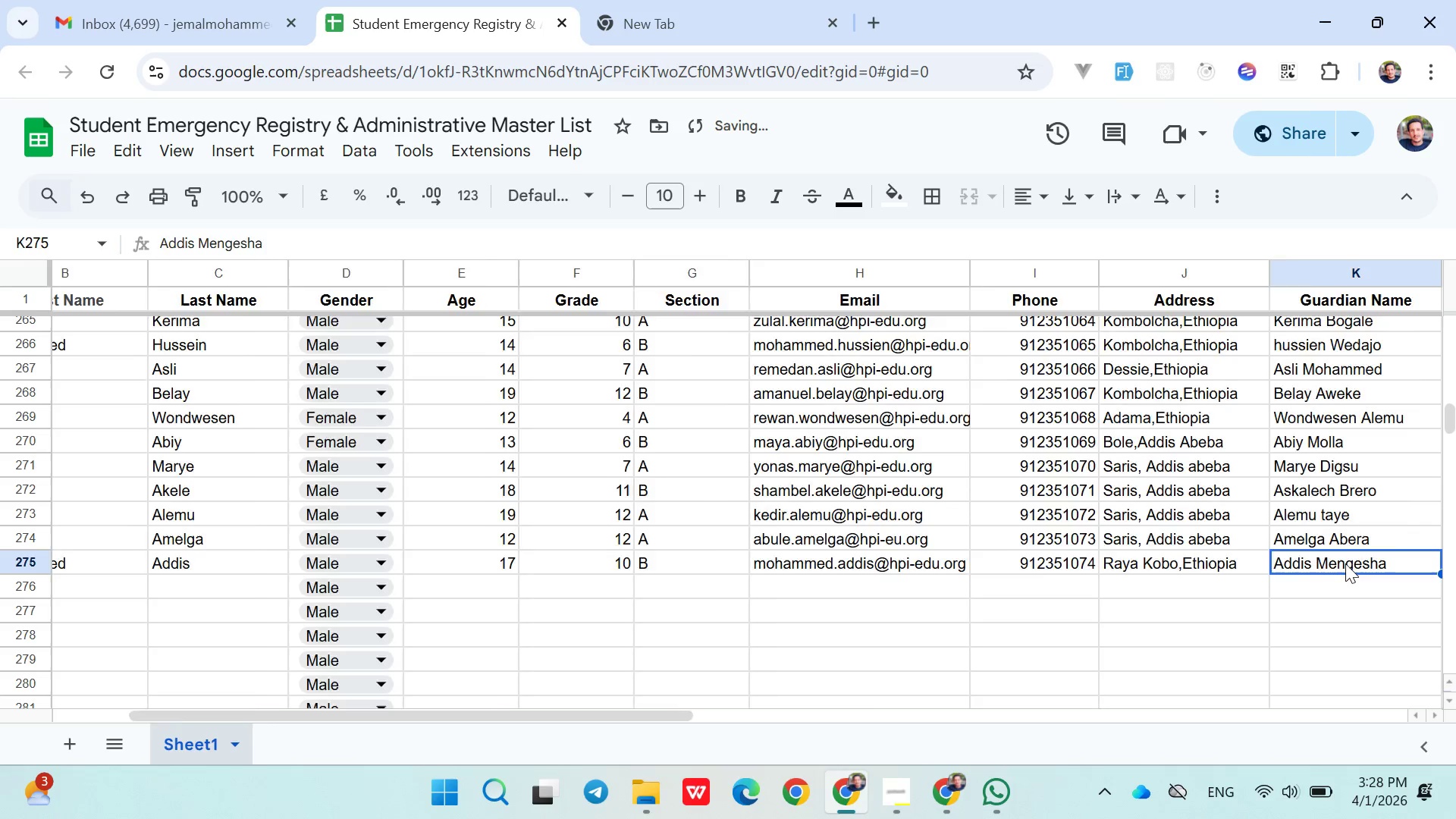 
key(ArrowRight)
 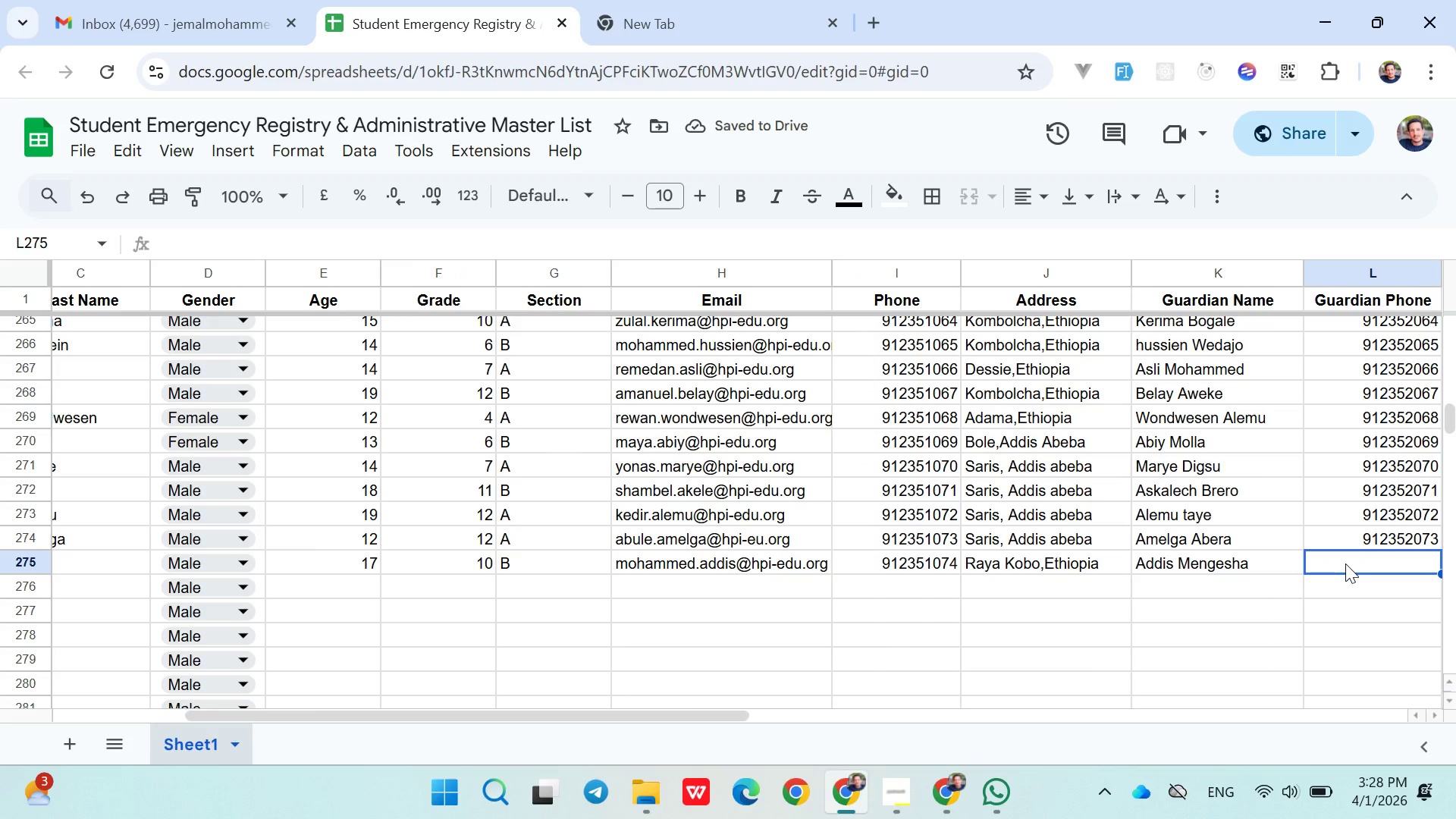 
type(0912352074)
 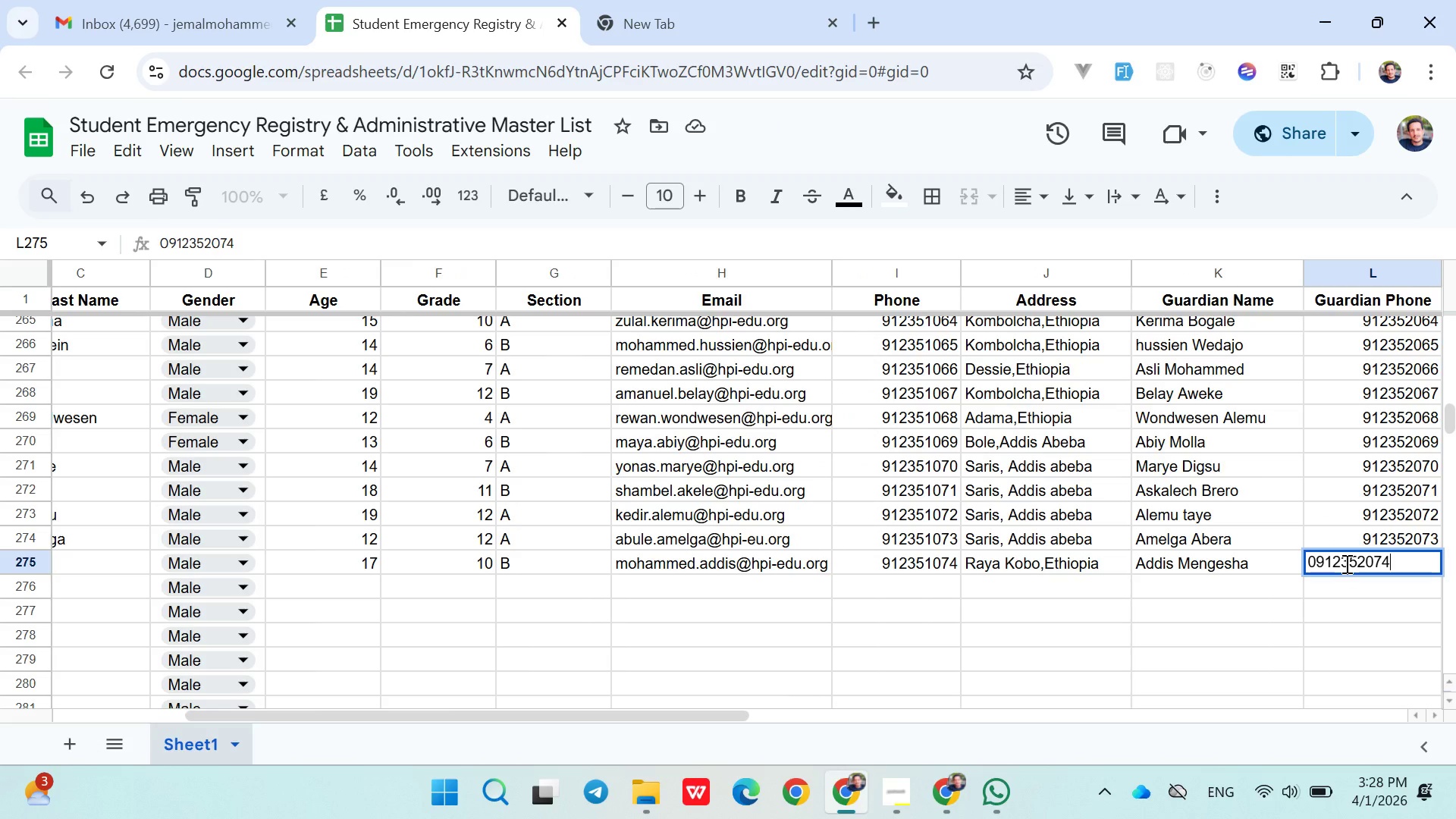 
key(ArrowDown)
 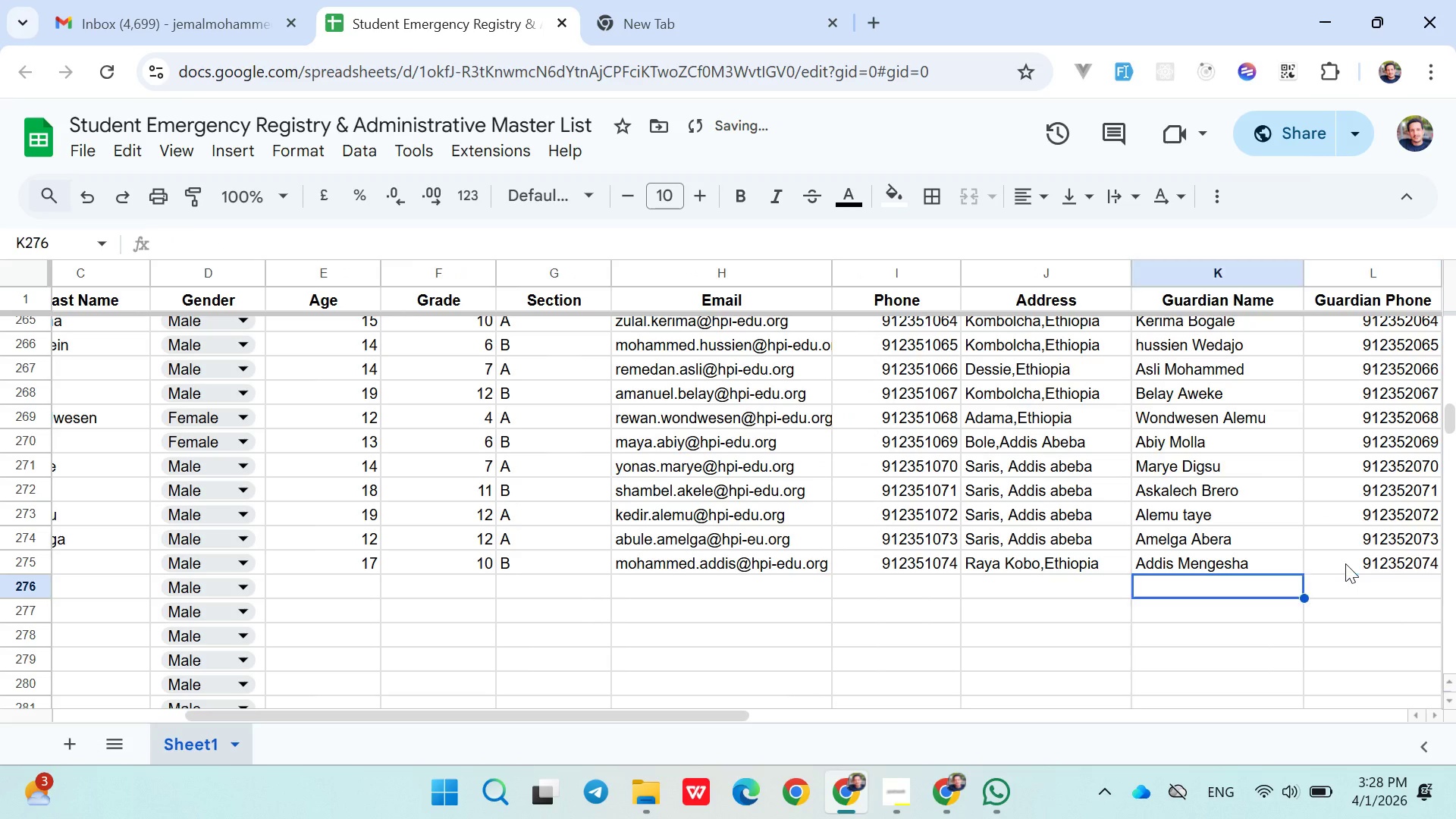 
hold_key(key=ArrowLeft, duration=1.0)
 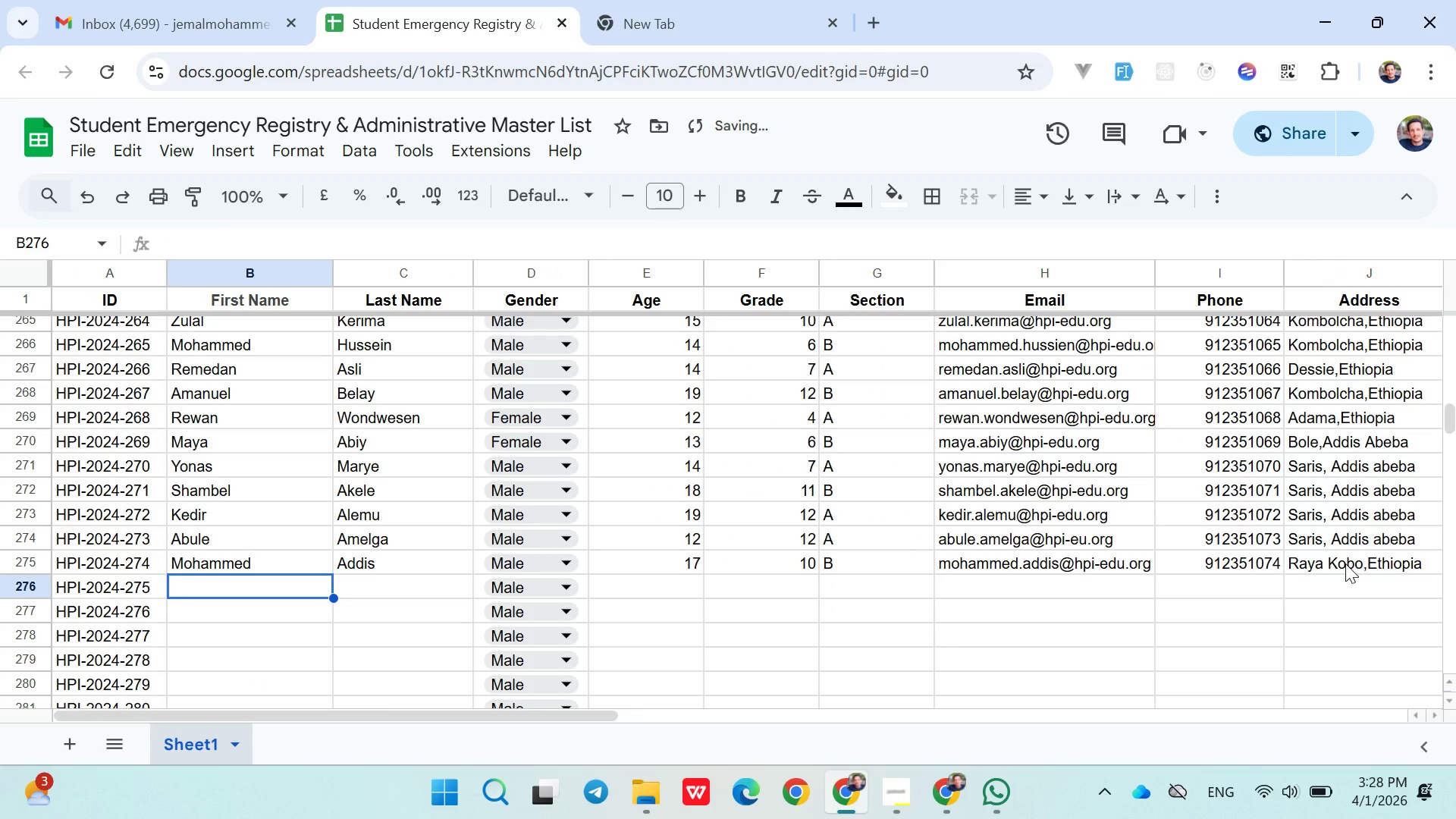 
key(ArrowRight)
 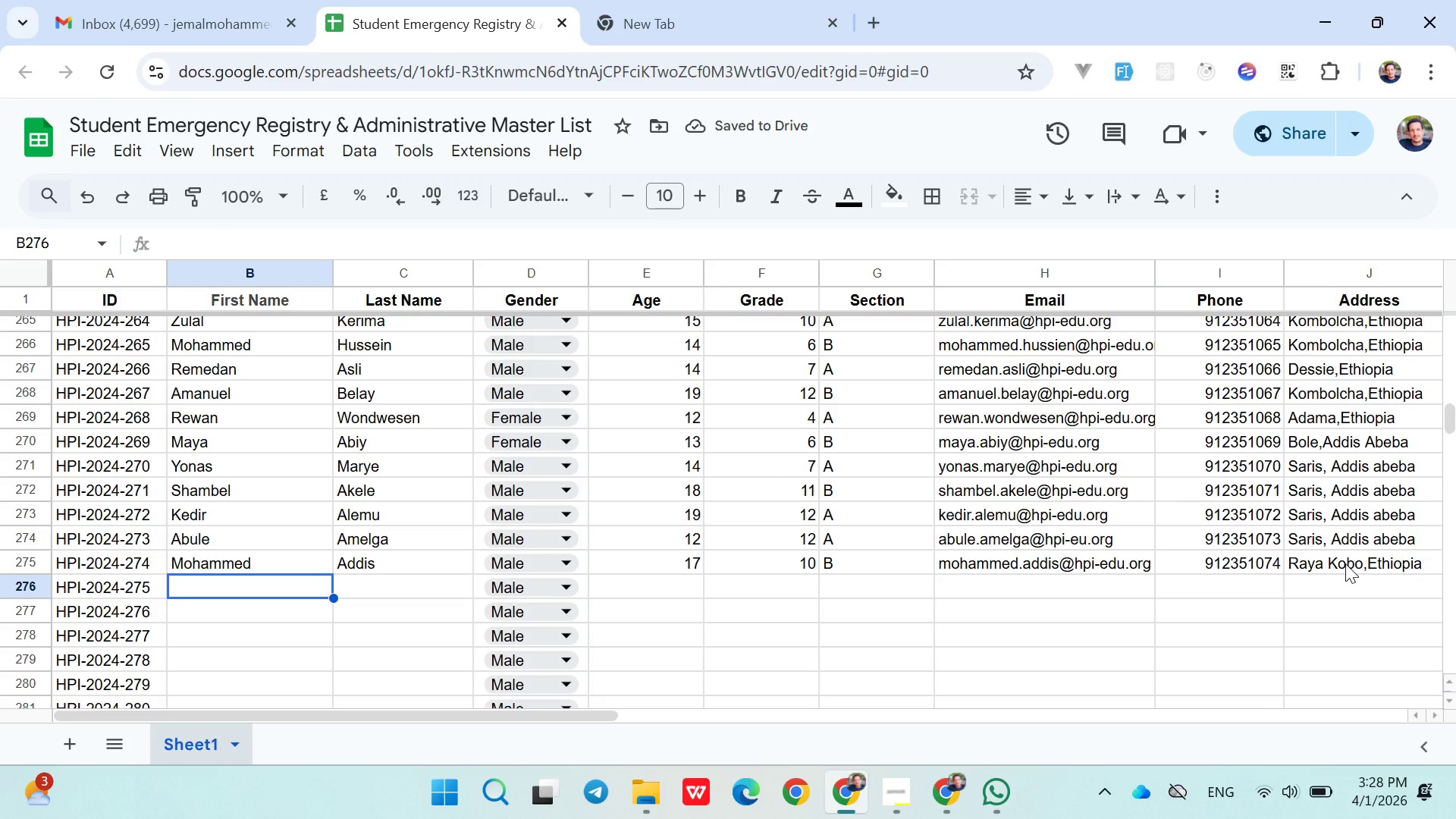 
type(Abera)
 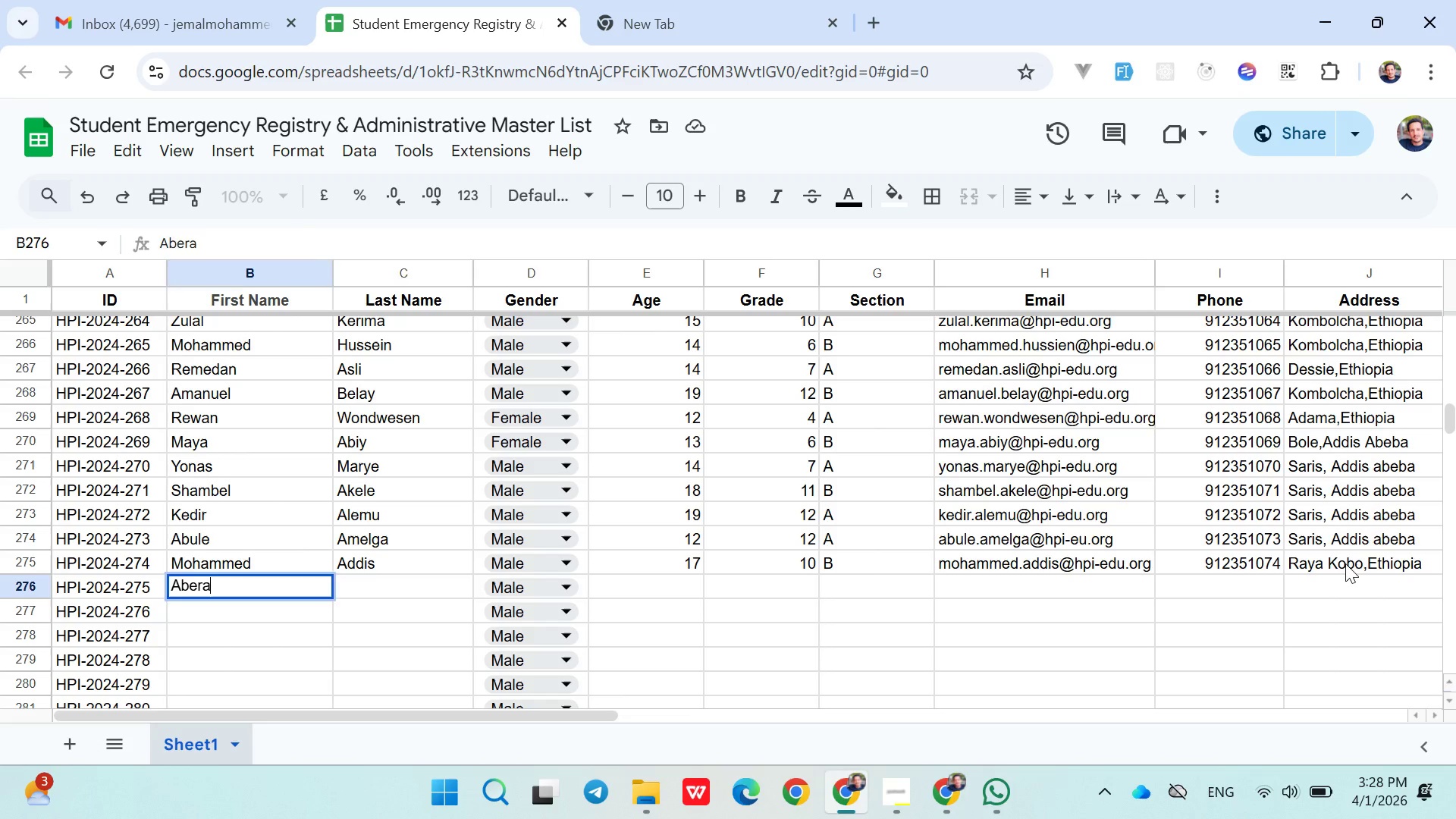 
key(ArrowRight)
 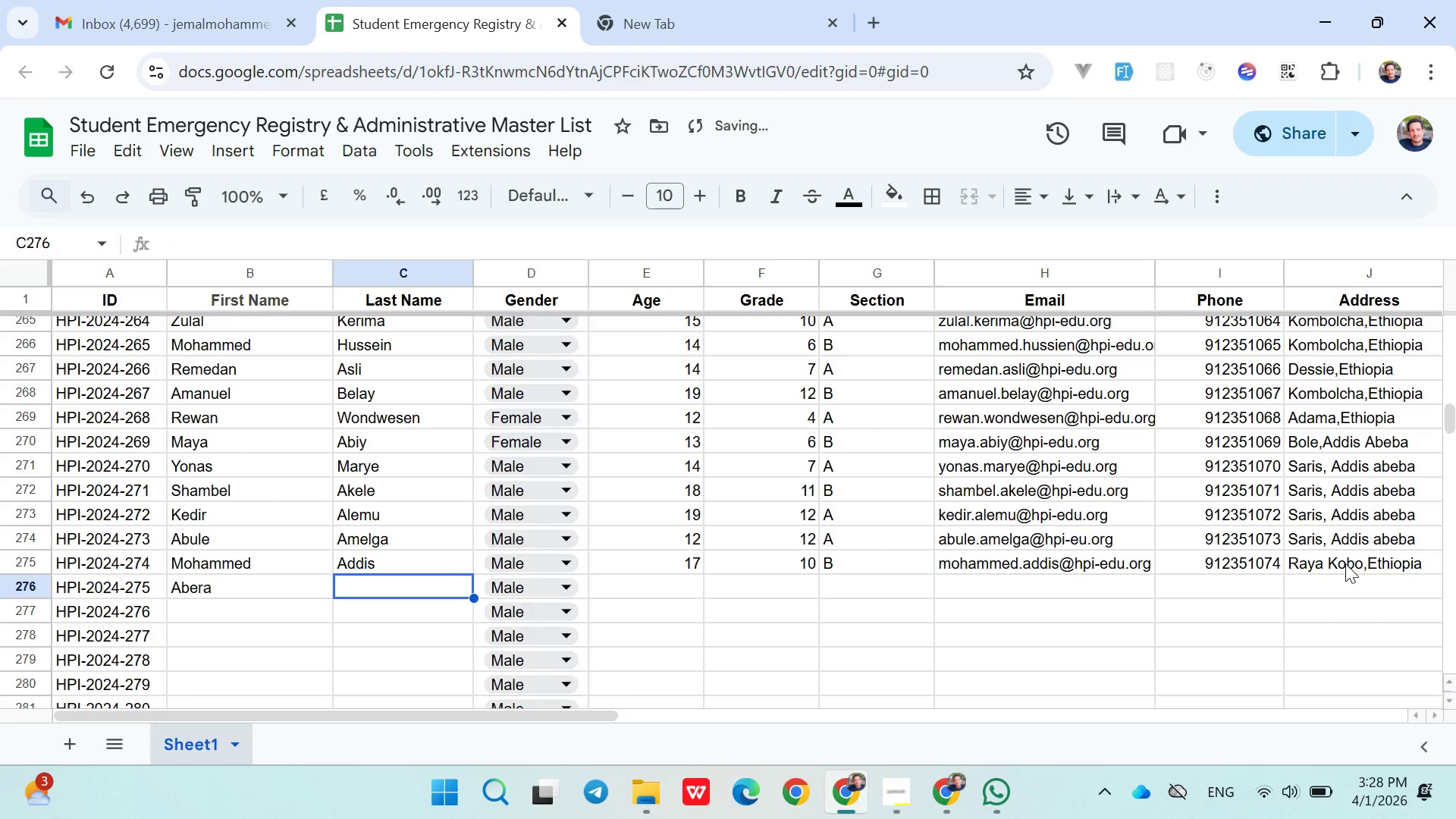 
type(Teshale)
 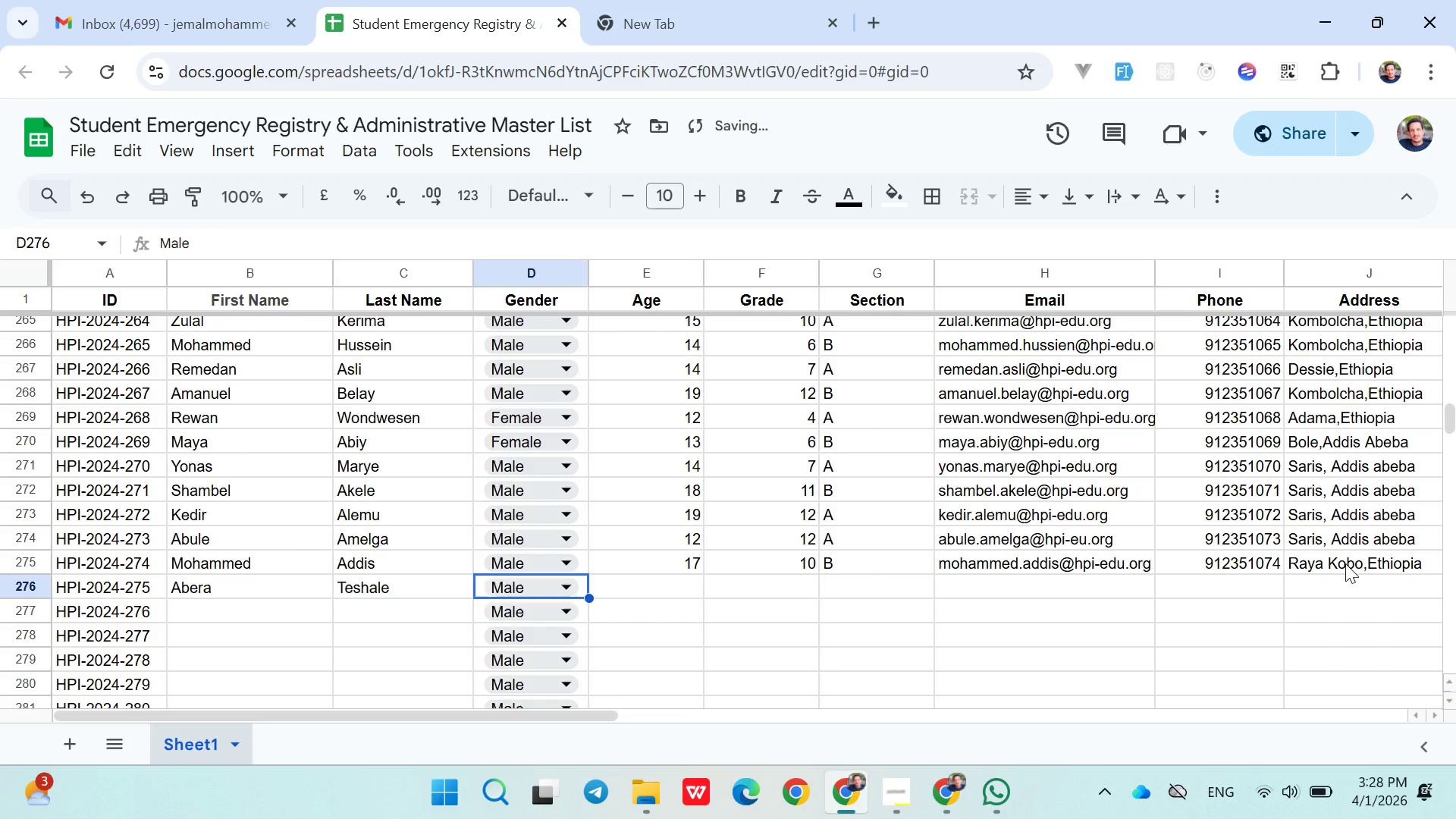 
key(ArrowRight)
 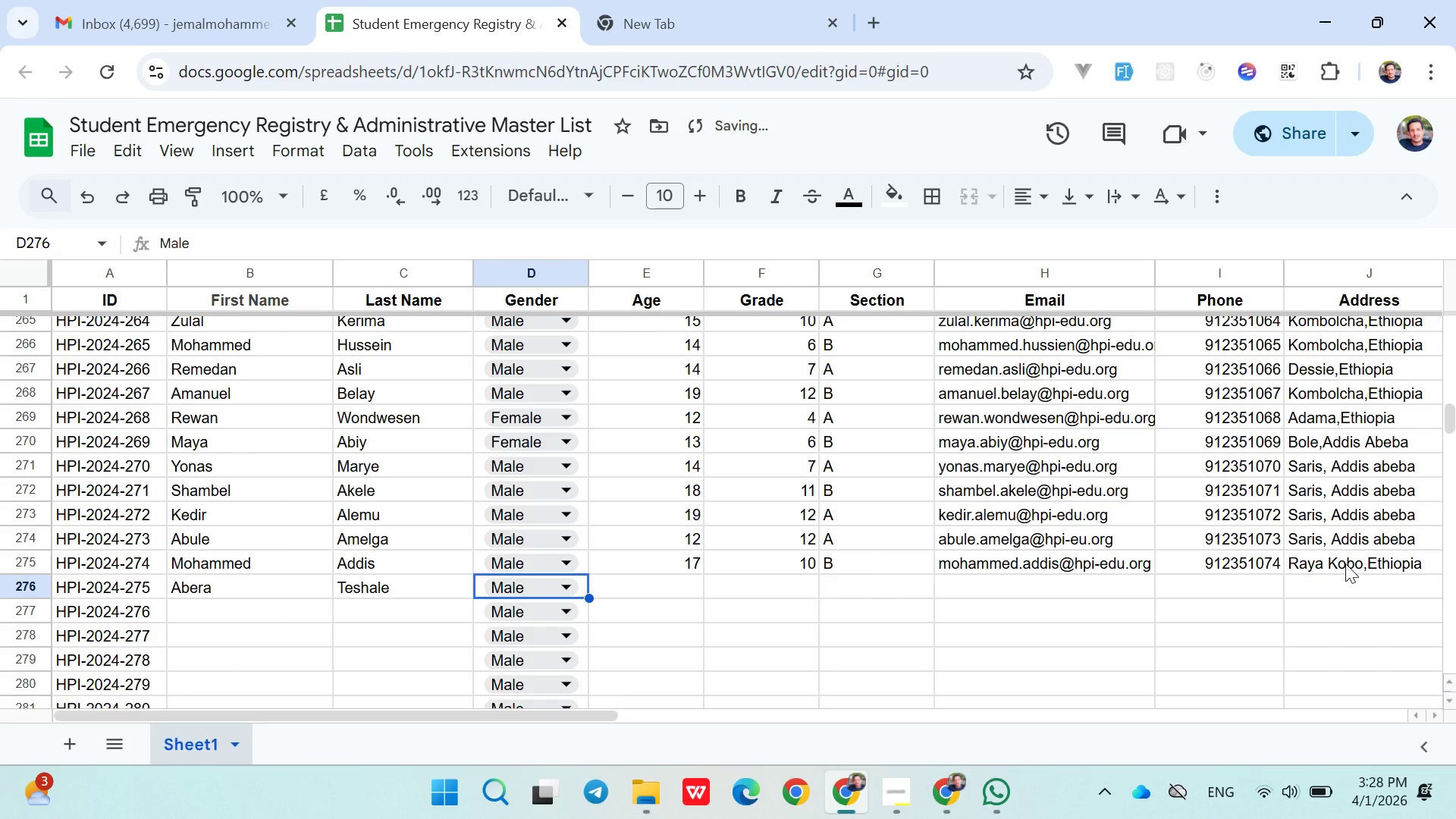 
key(ArrowRight)
 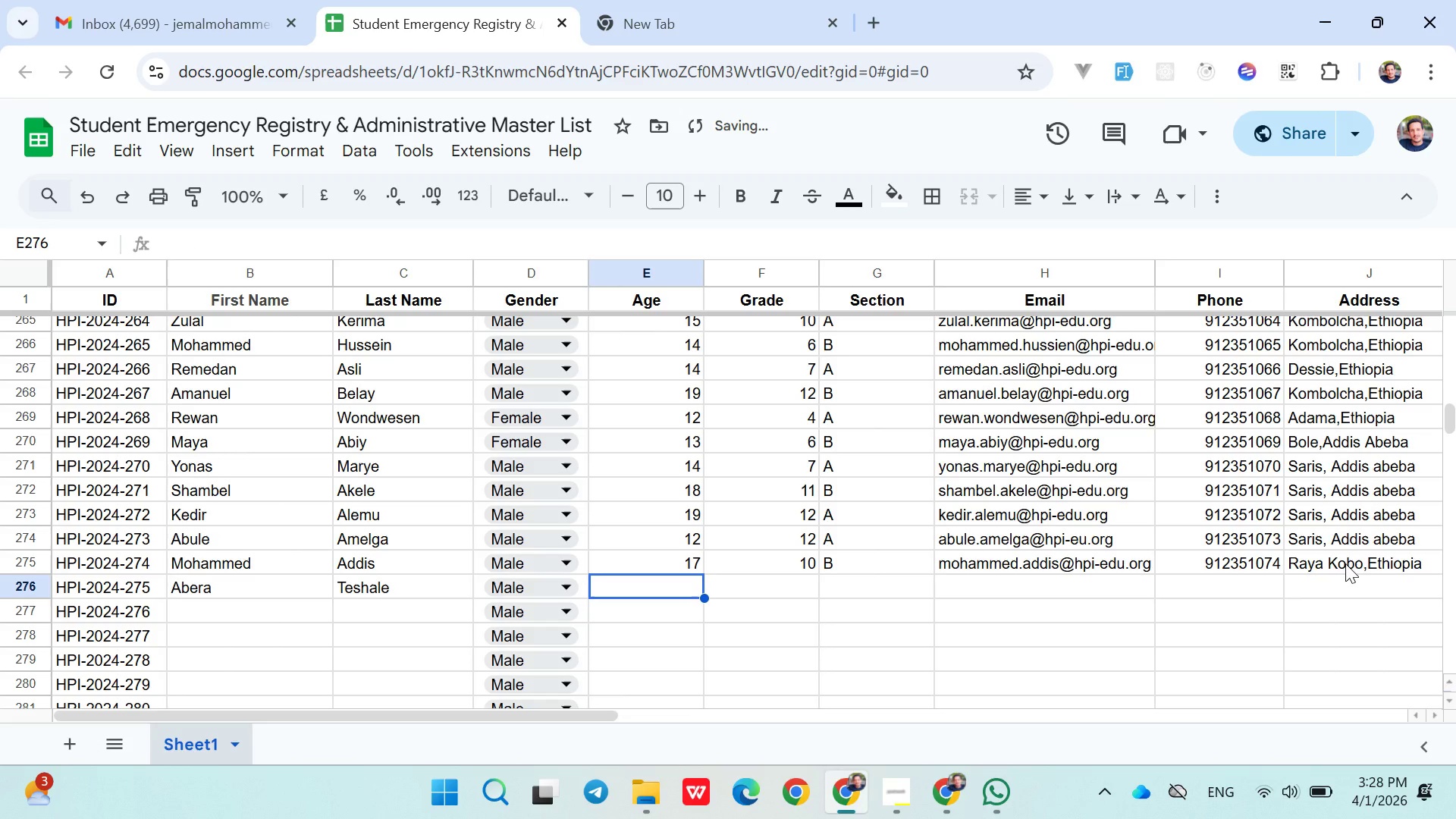 
hold_key(key=ShiftLeft, duration=1.52)
 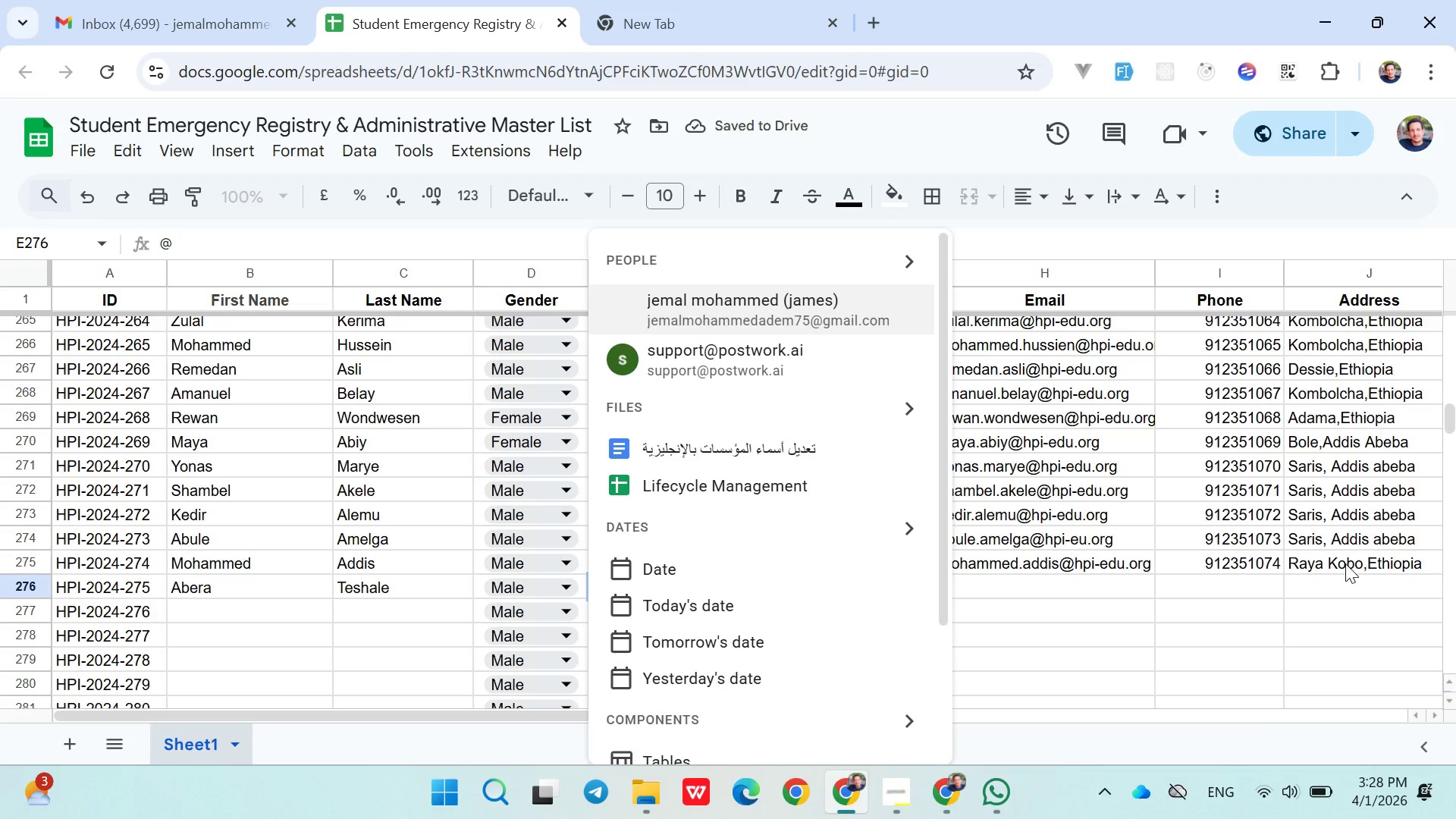 
key(Shift+ShiftLeft)
 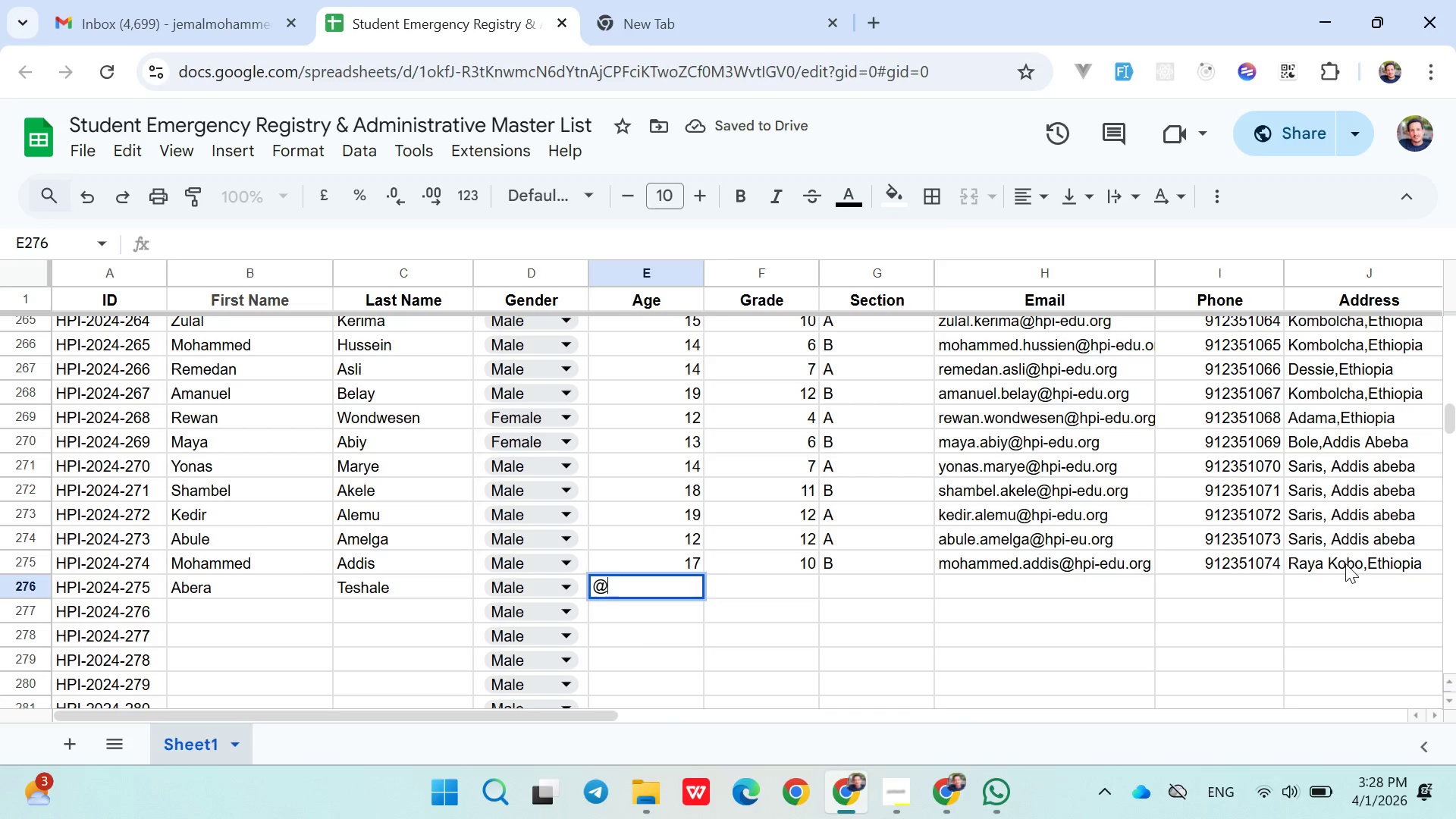 
key(Shift+2)
 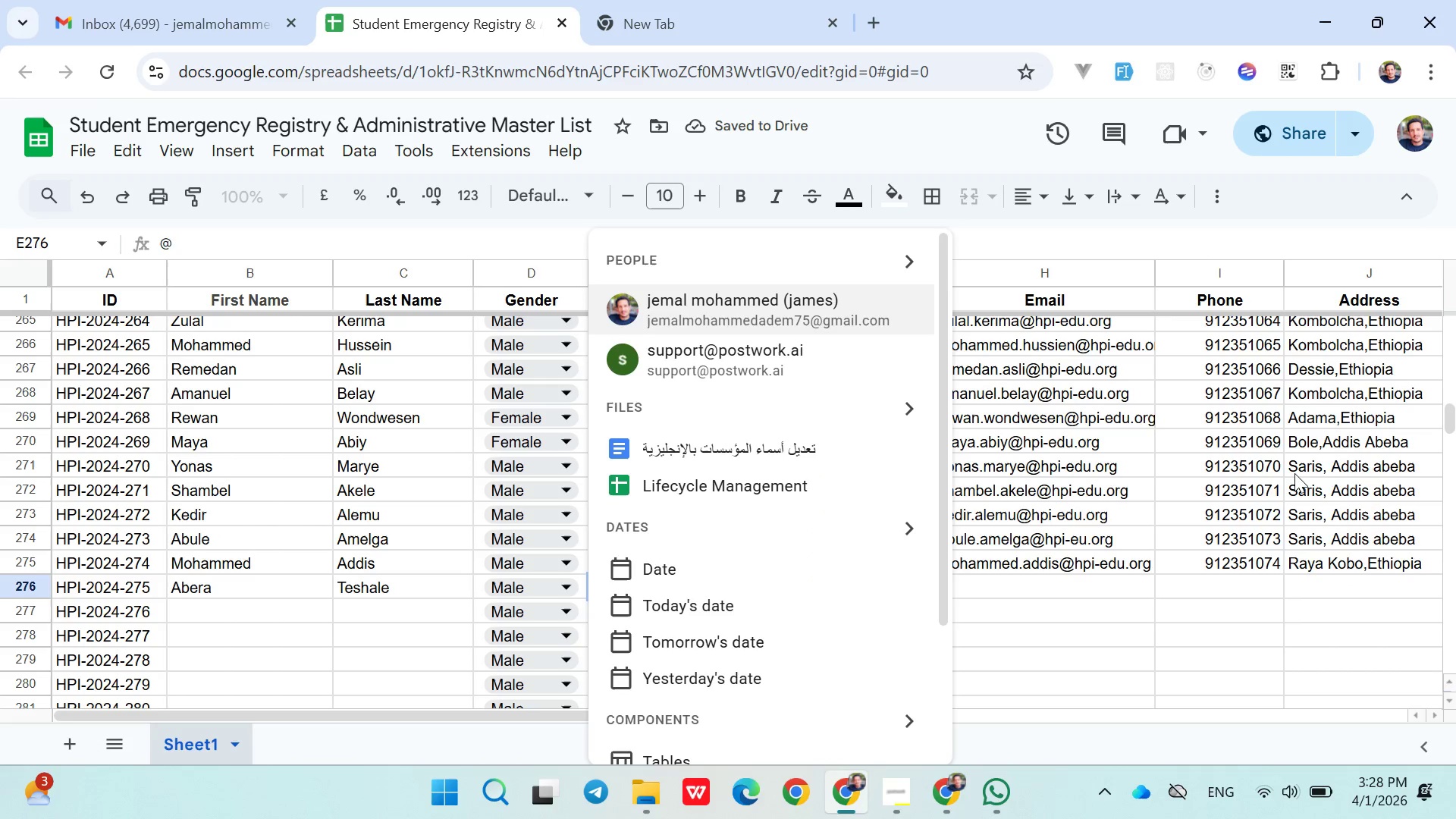 
left_click([1006, 592])
 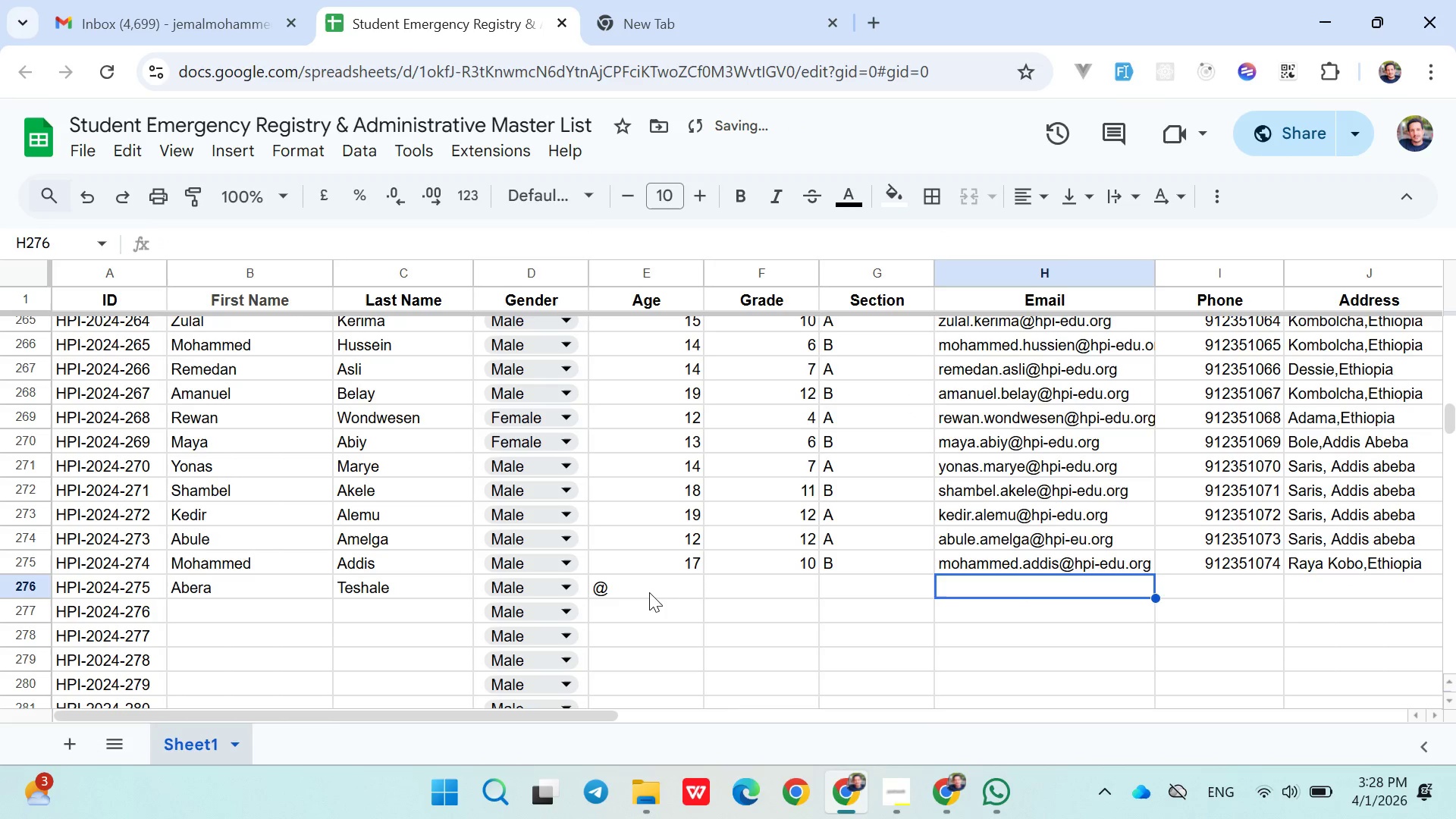 
double_click([649, 592])
 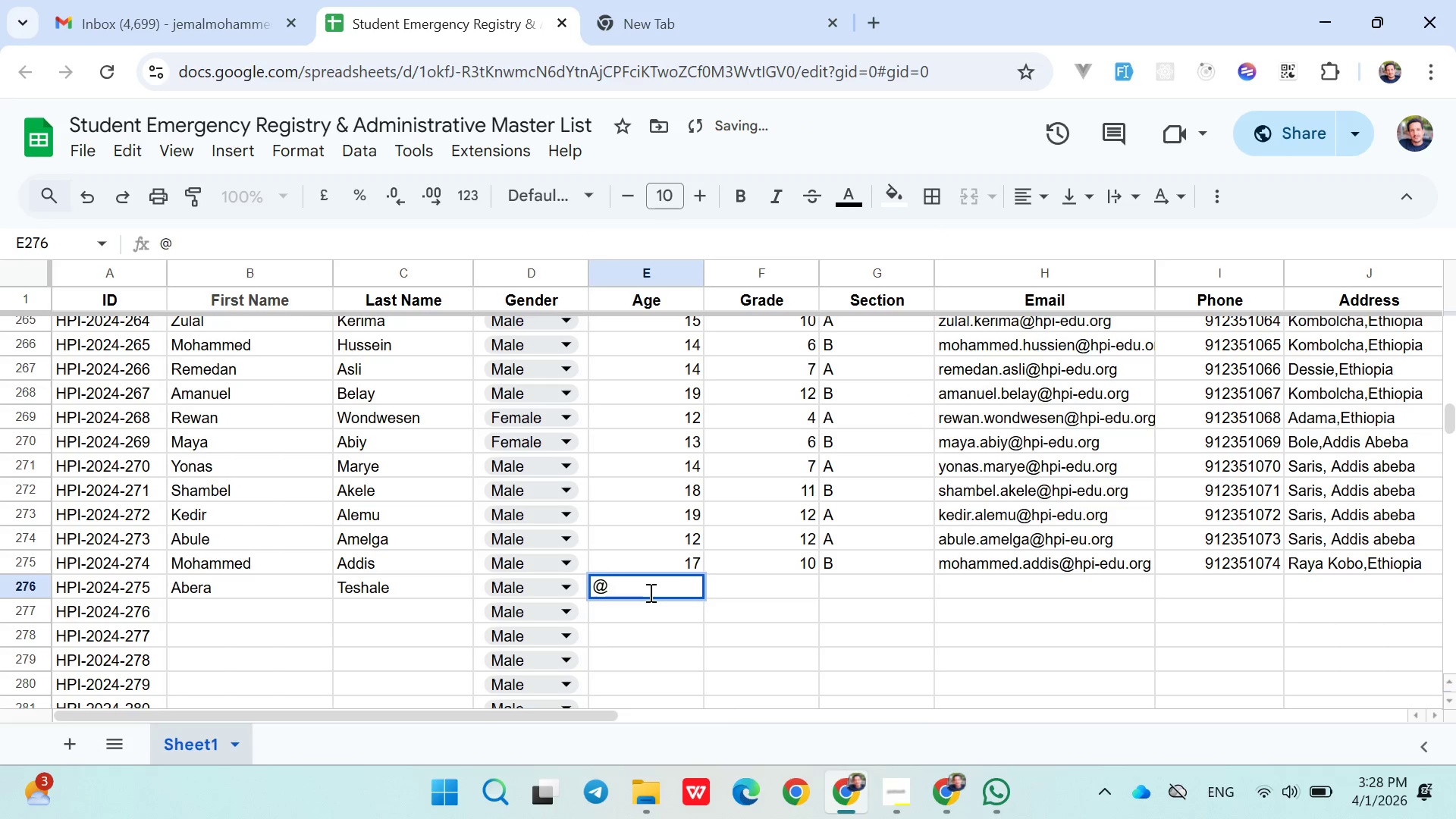 
key(Backspace)
type(20)
 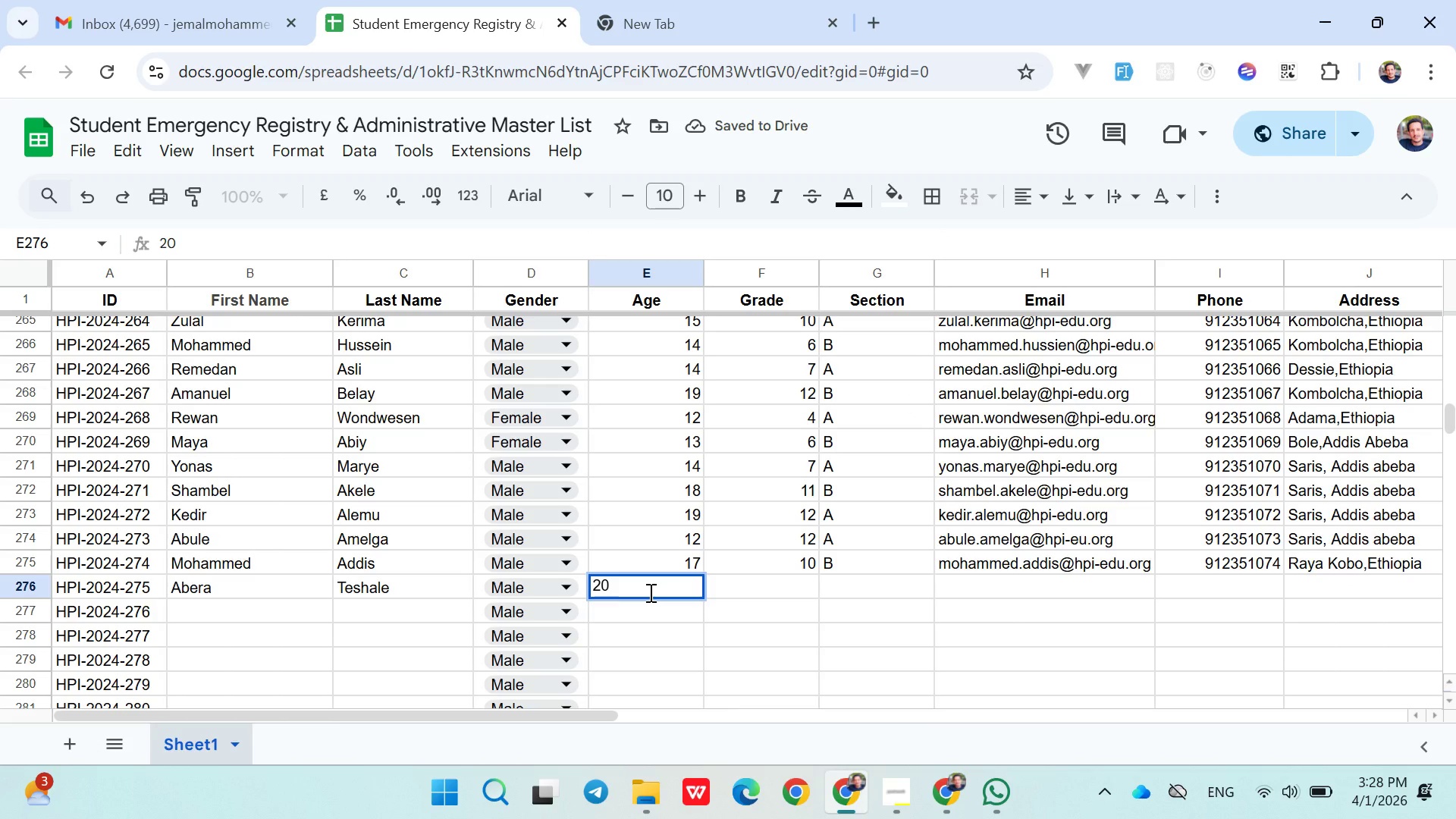 
key(ArrowRight)
 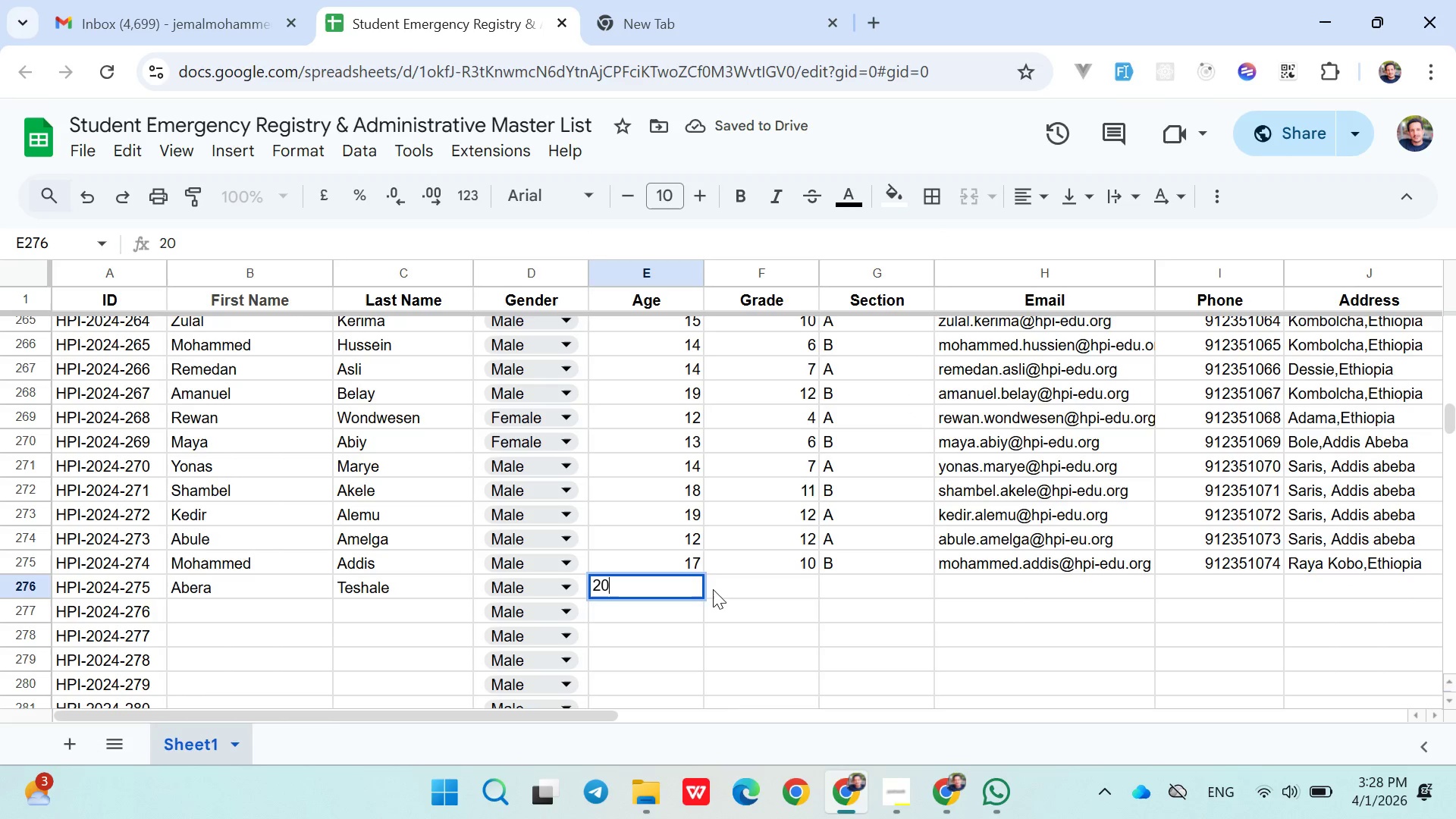 
left_click([723, 584])
 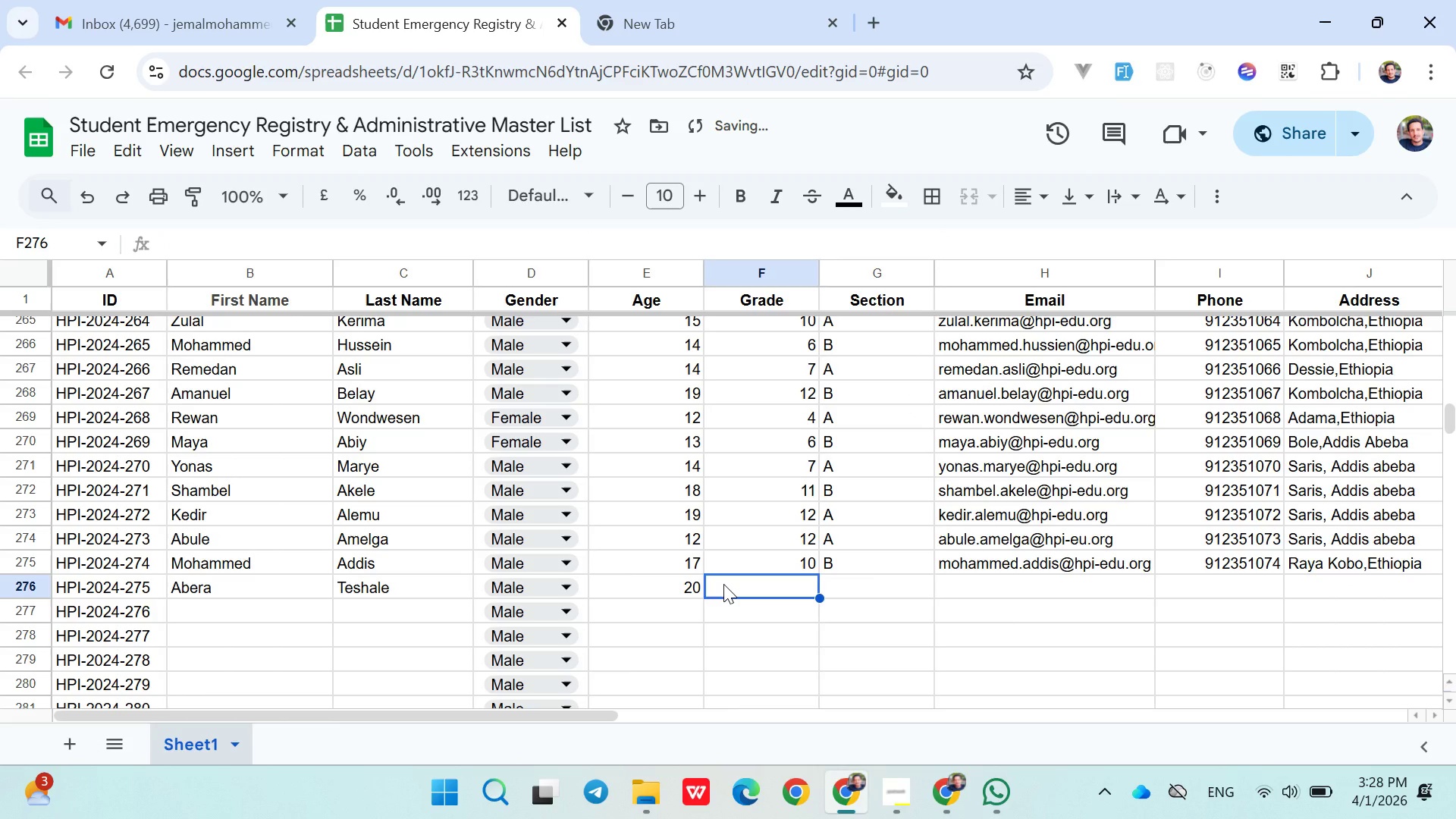 
type(12)
 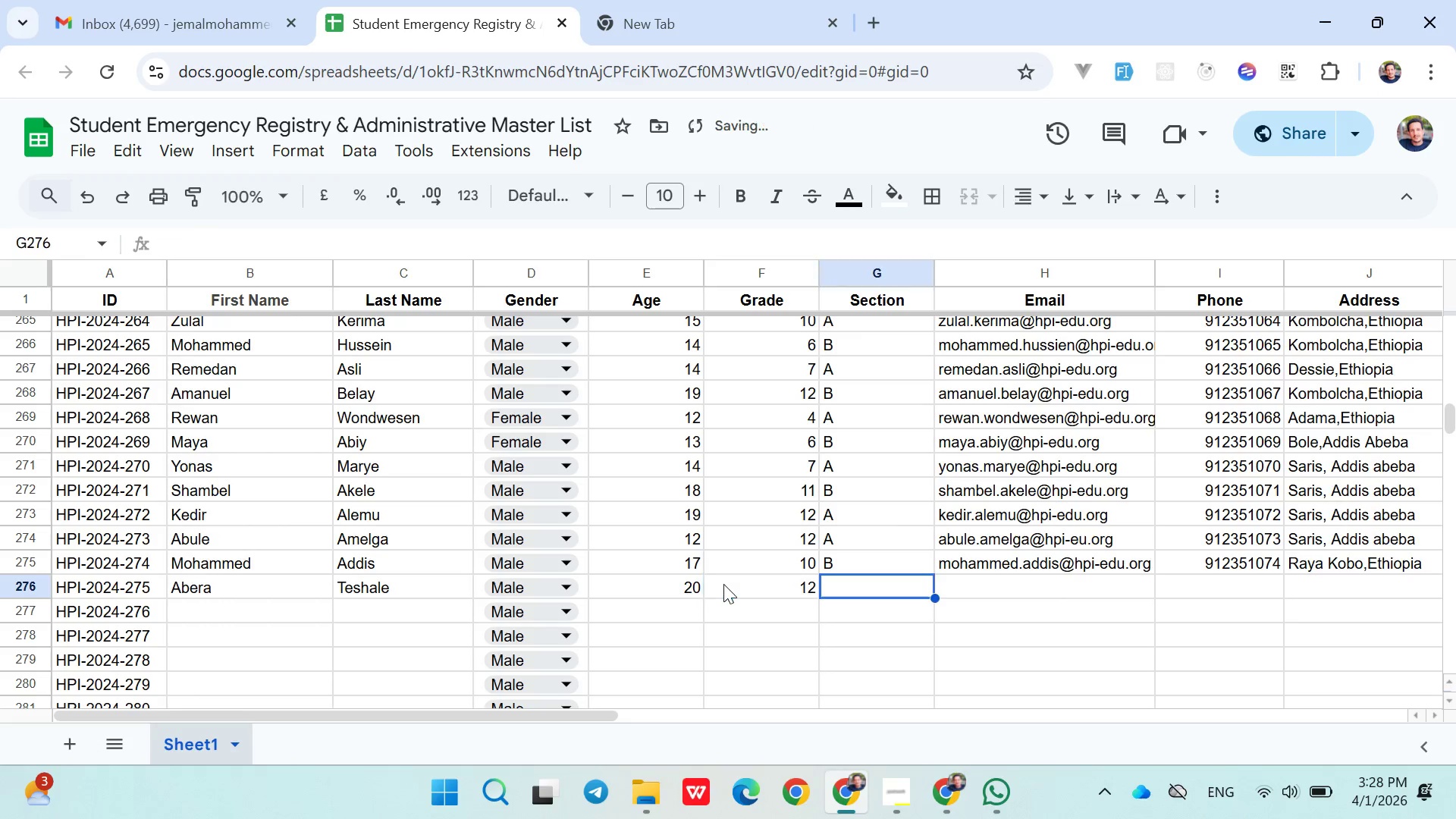 
key(ArrowRight)
 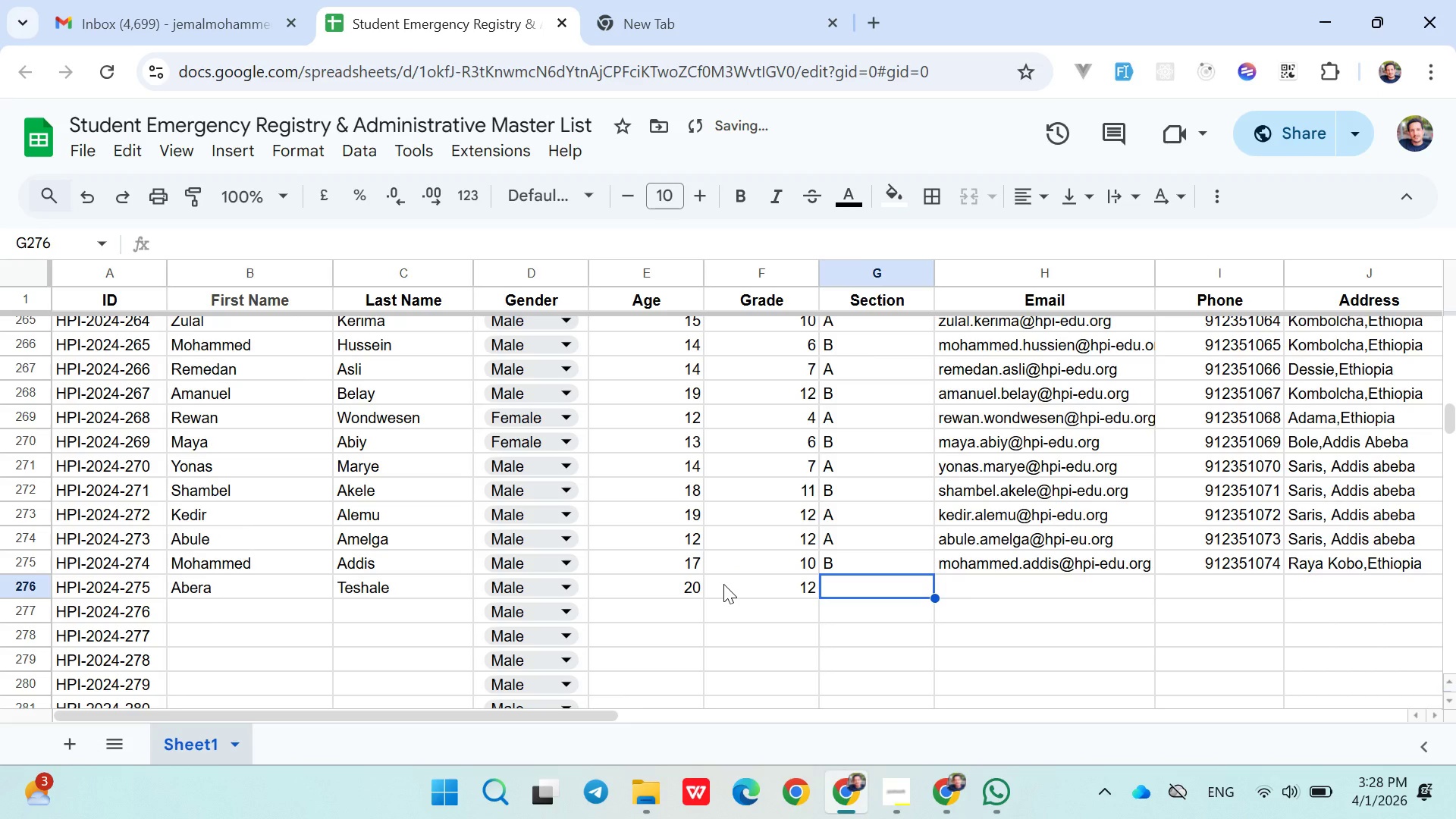 
key(Shift+A)
 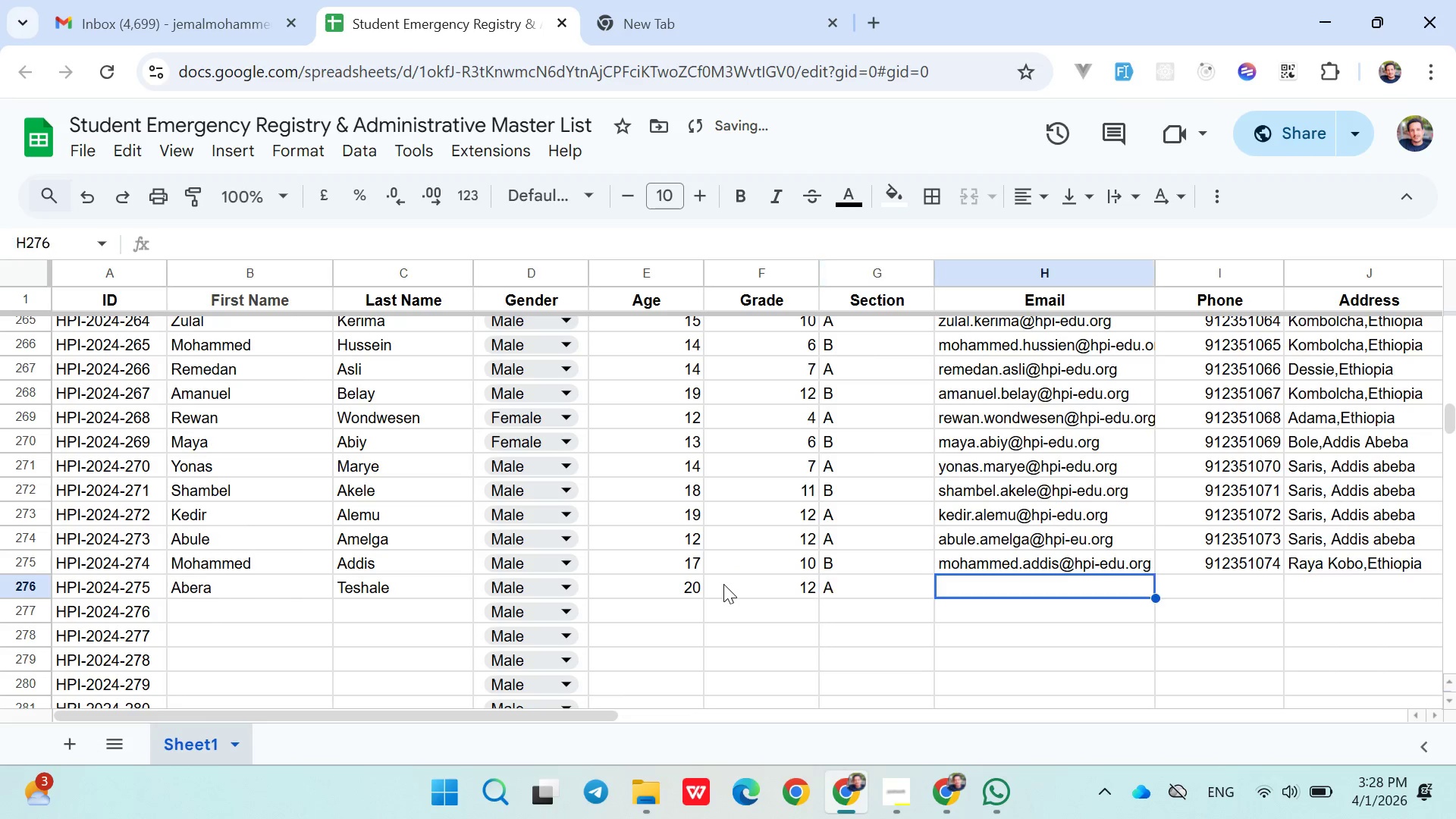 
key(ArrowRight)
 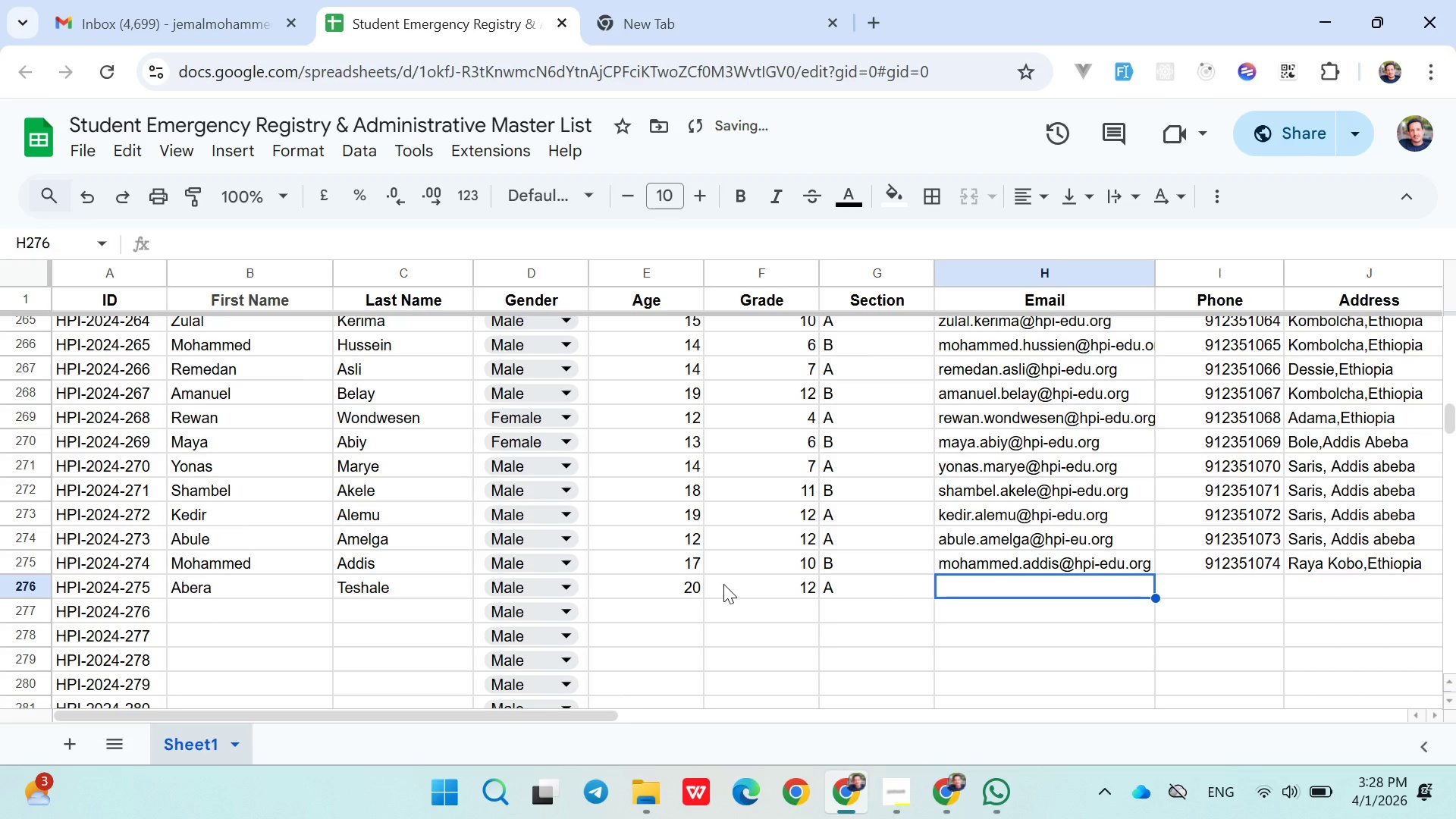 
type(abera.teshale@hpi-edu.org)
 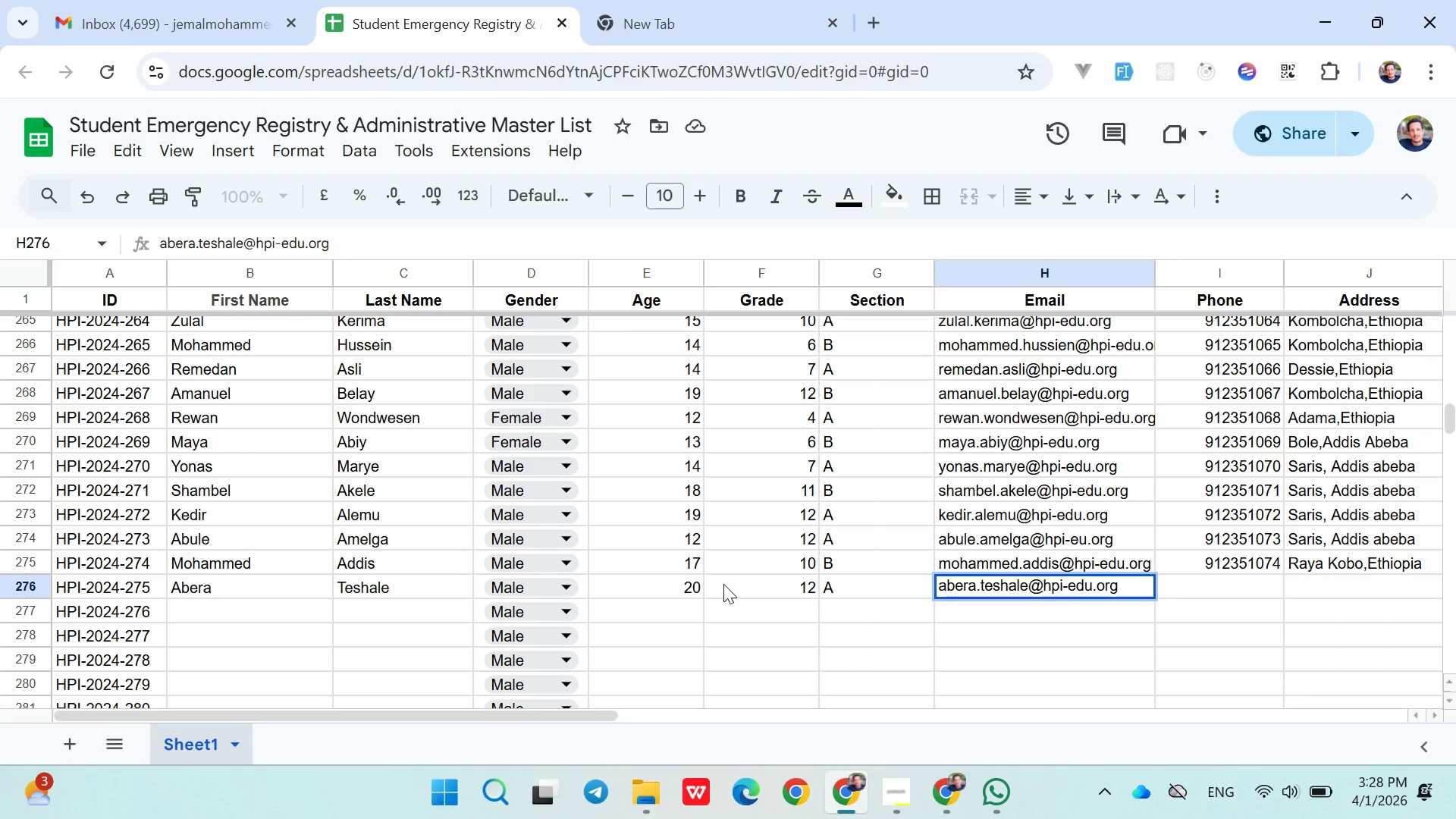 
key(ArrowRight)
 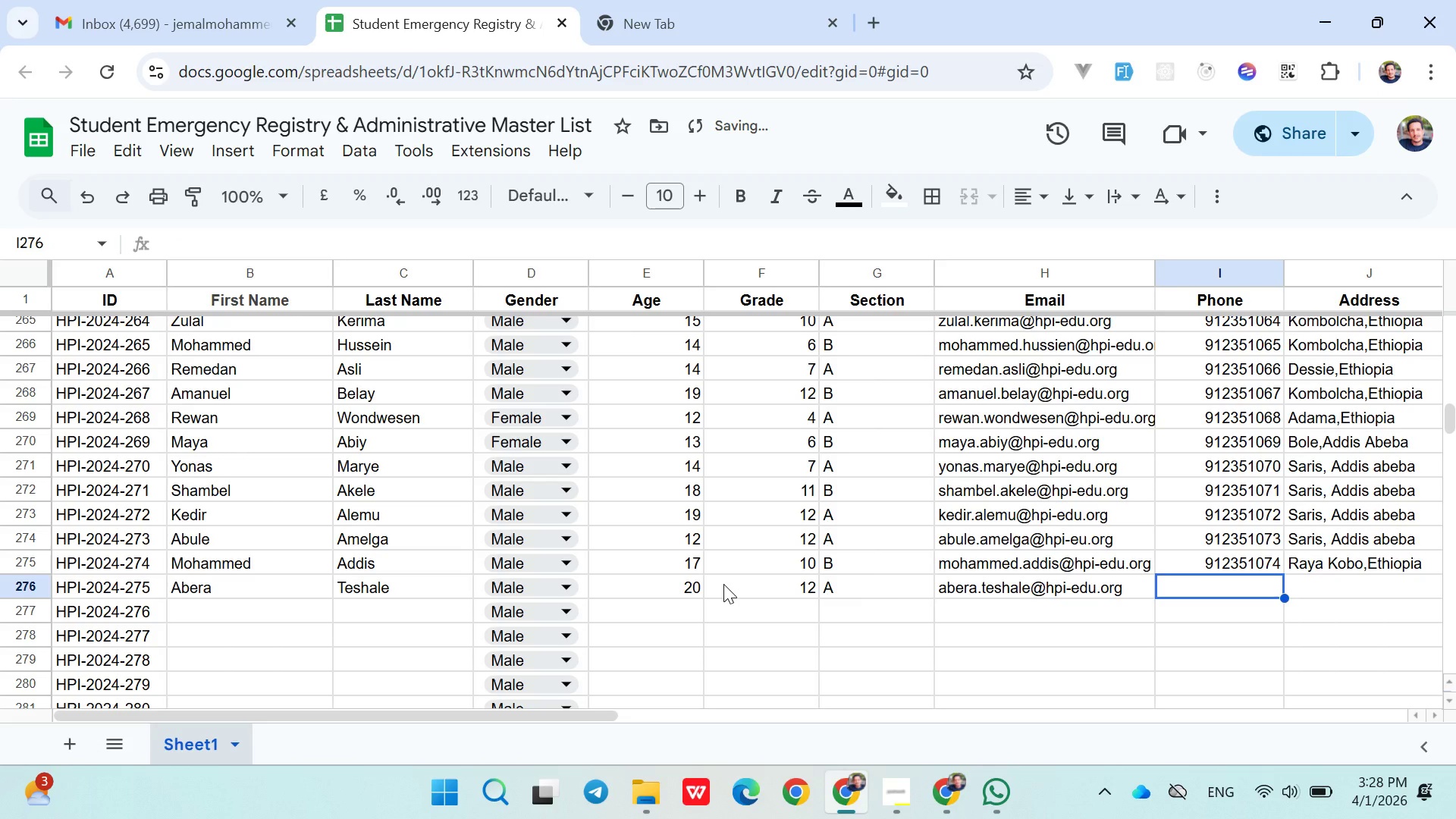 
type(0912351075)
 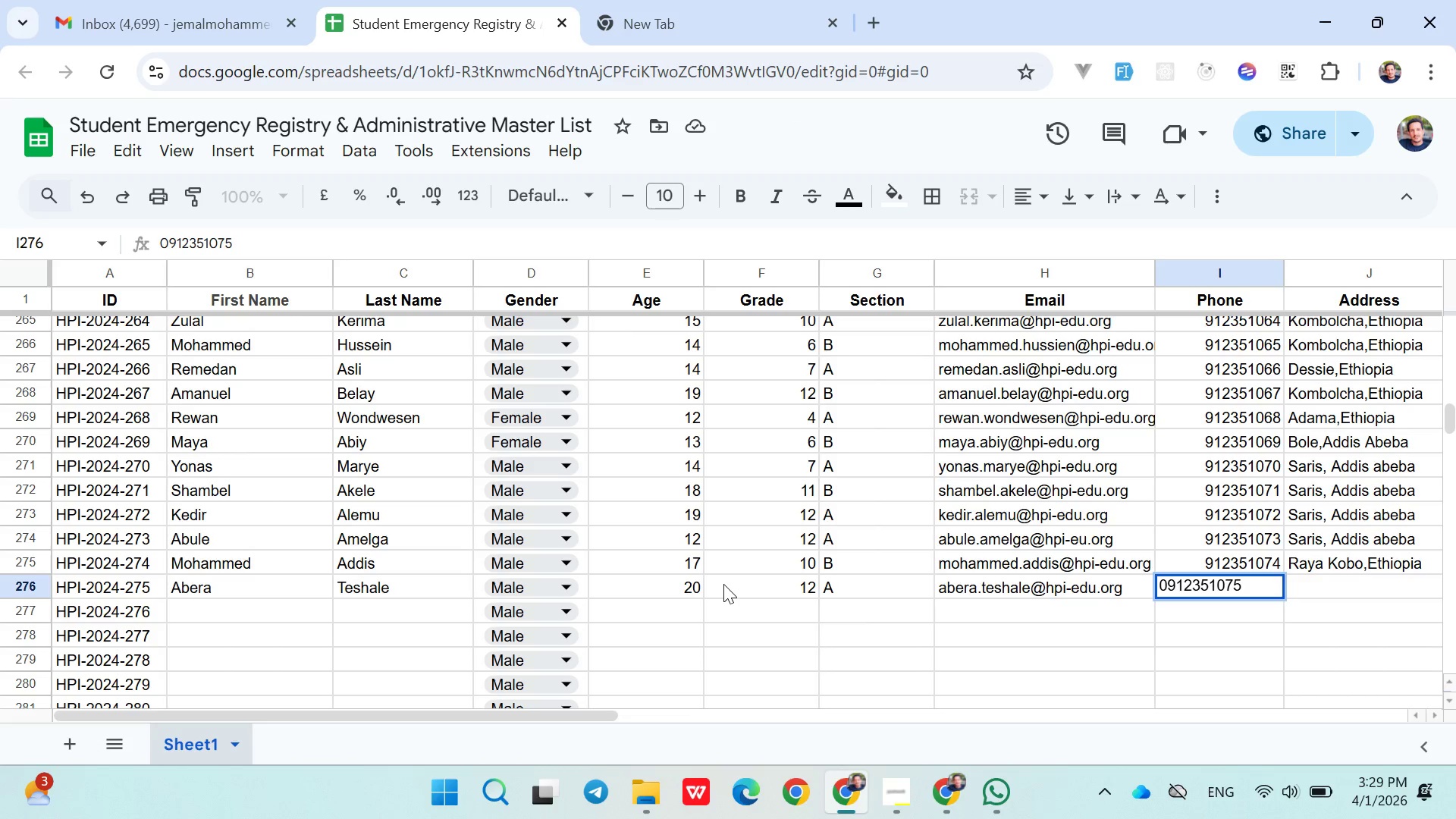 
key(ArrowRight)
 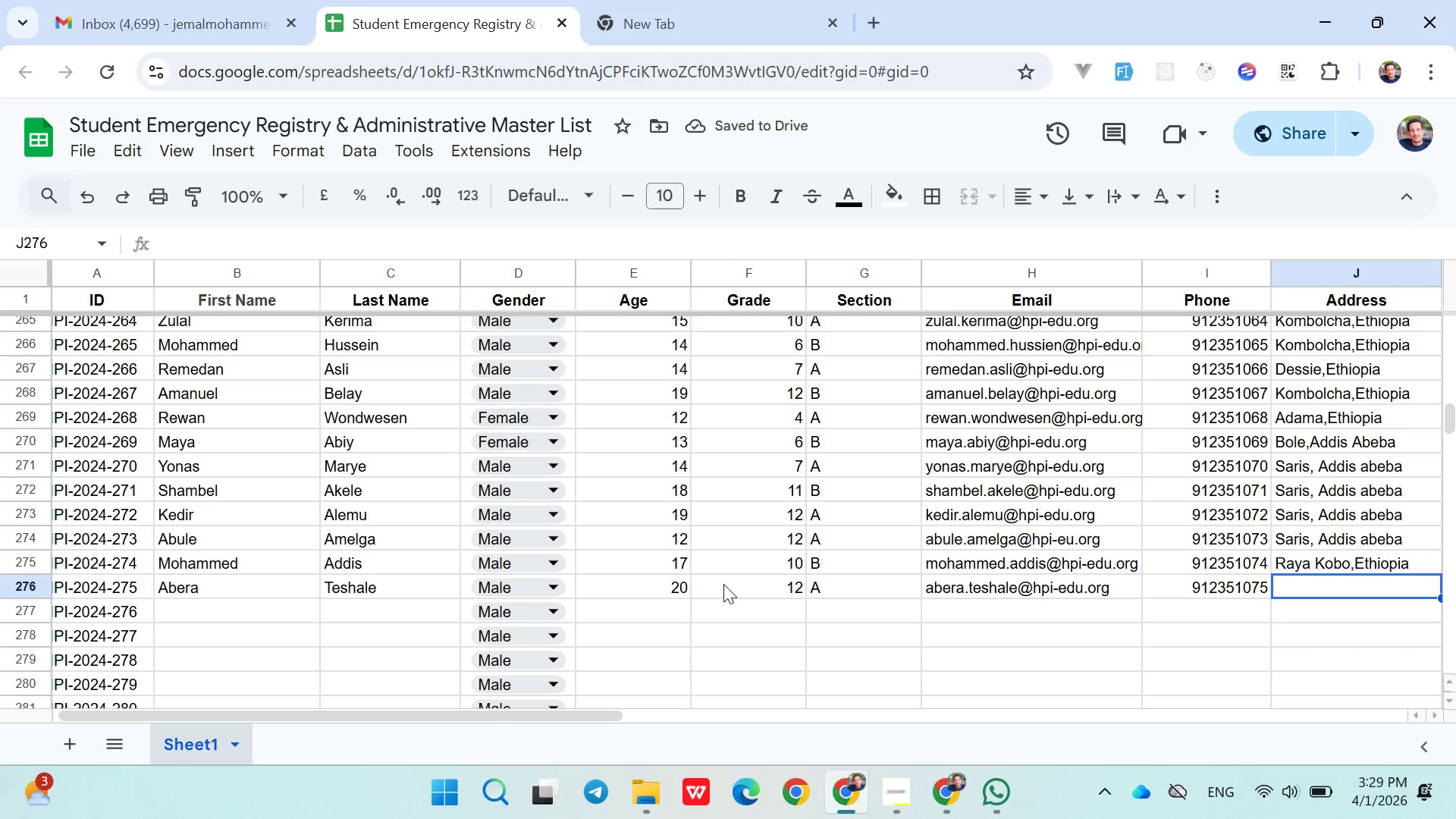 
type(dagm MDasgm molla)
key(Backspace)
key(Backspace)
key(Backspace)
key(Backspace)
type(DeseDess)
 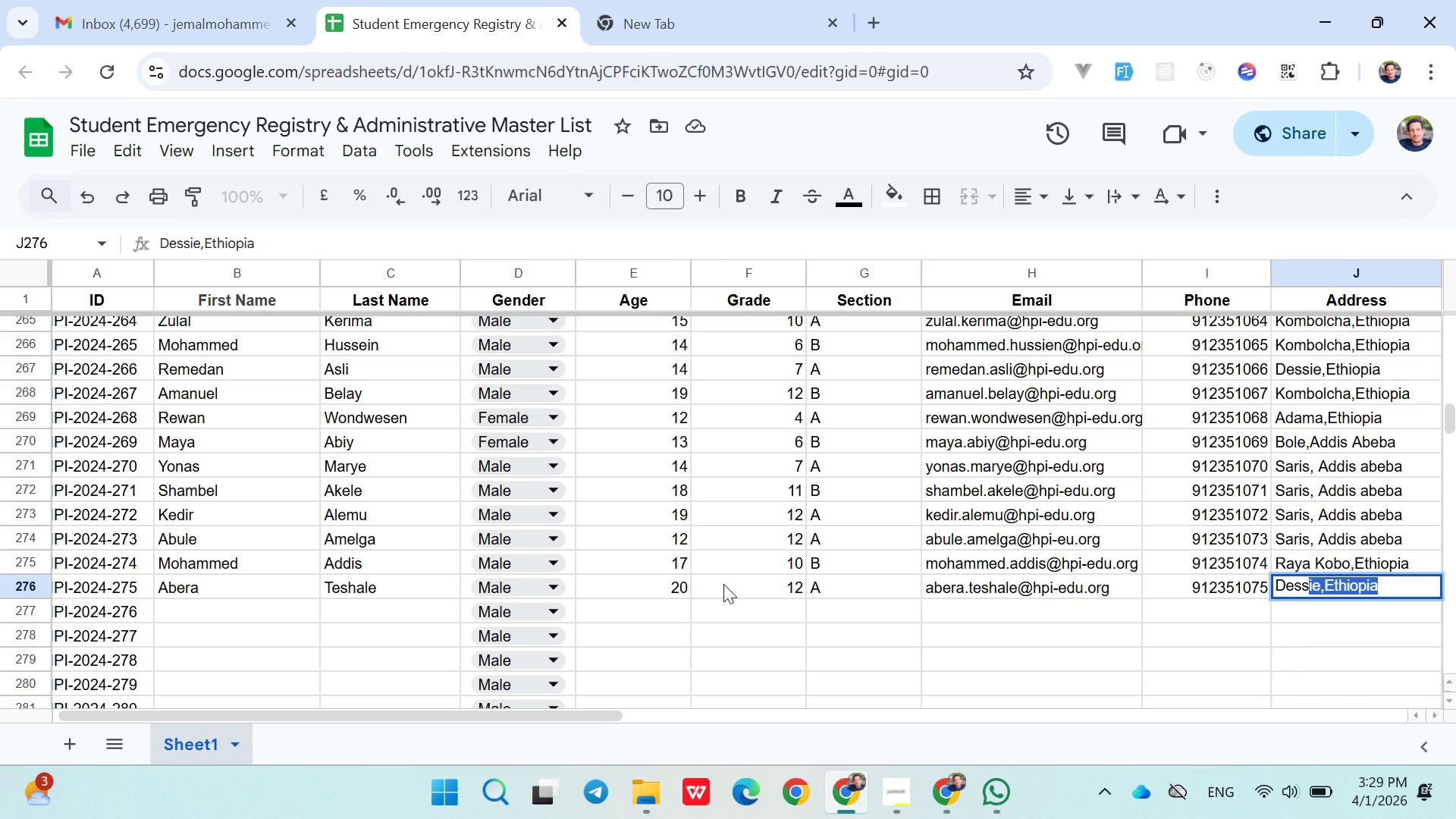 
key(ArrowRight)
 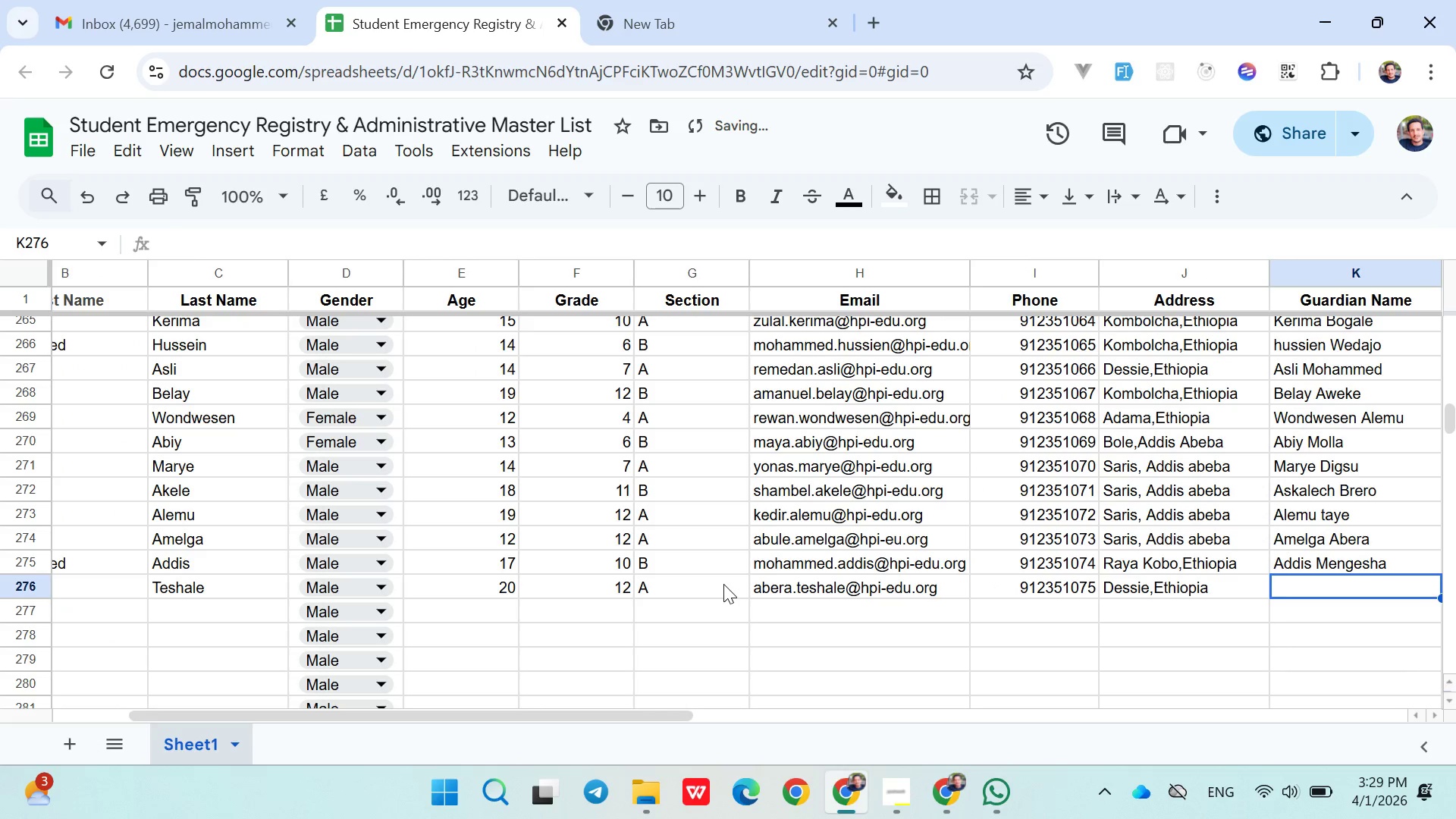 
type(Dagmawi Belay)
 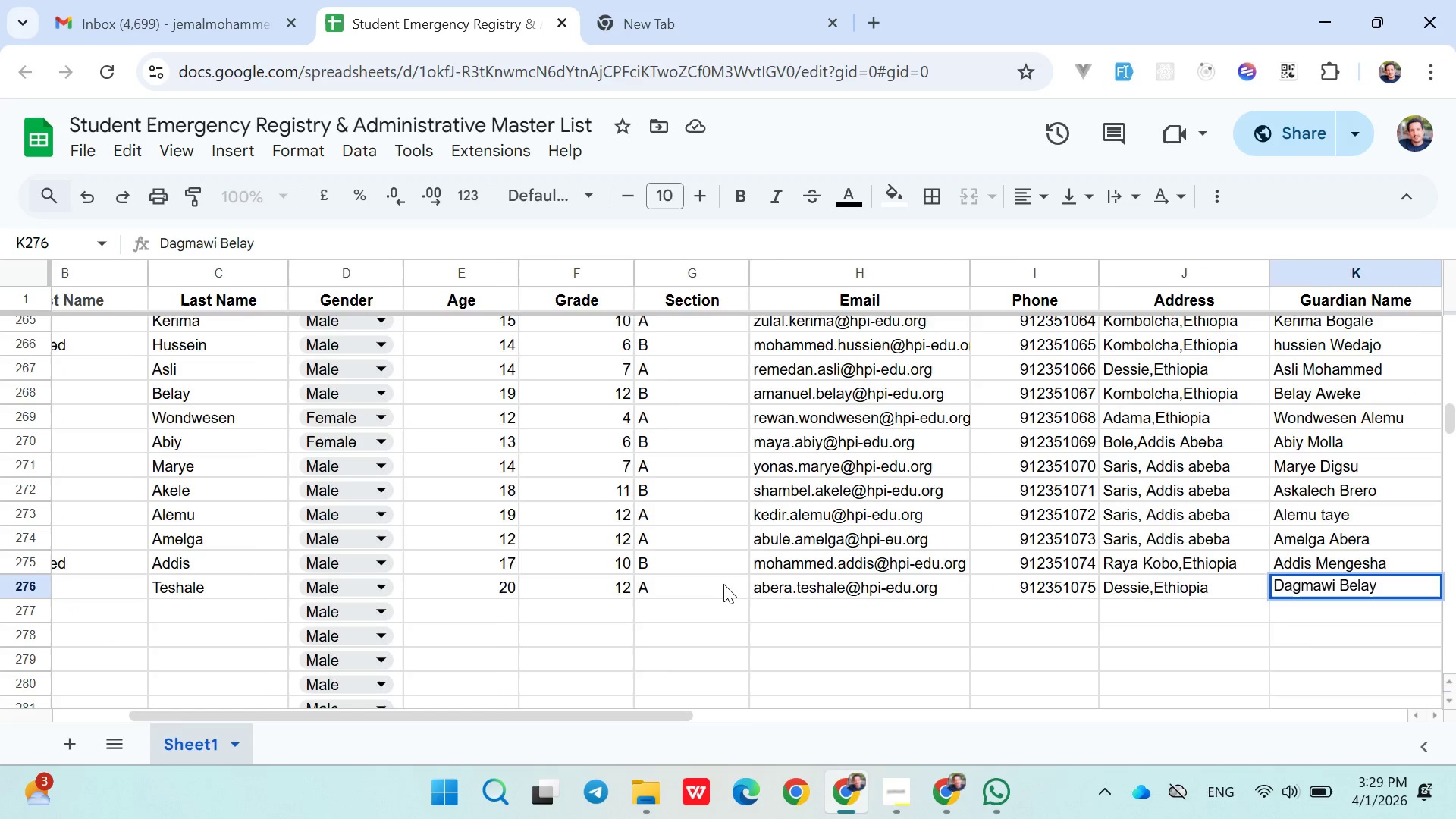 
key(ArrowRight)
 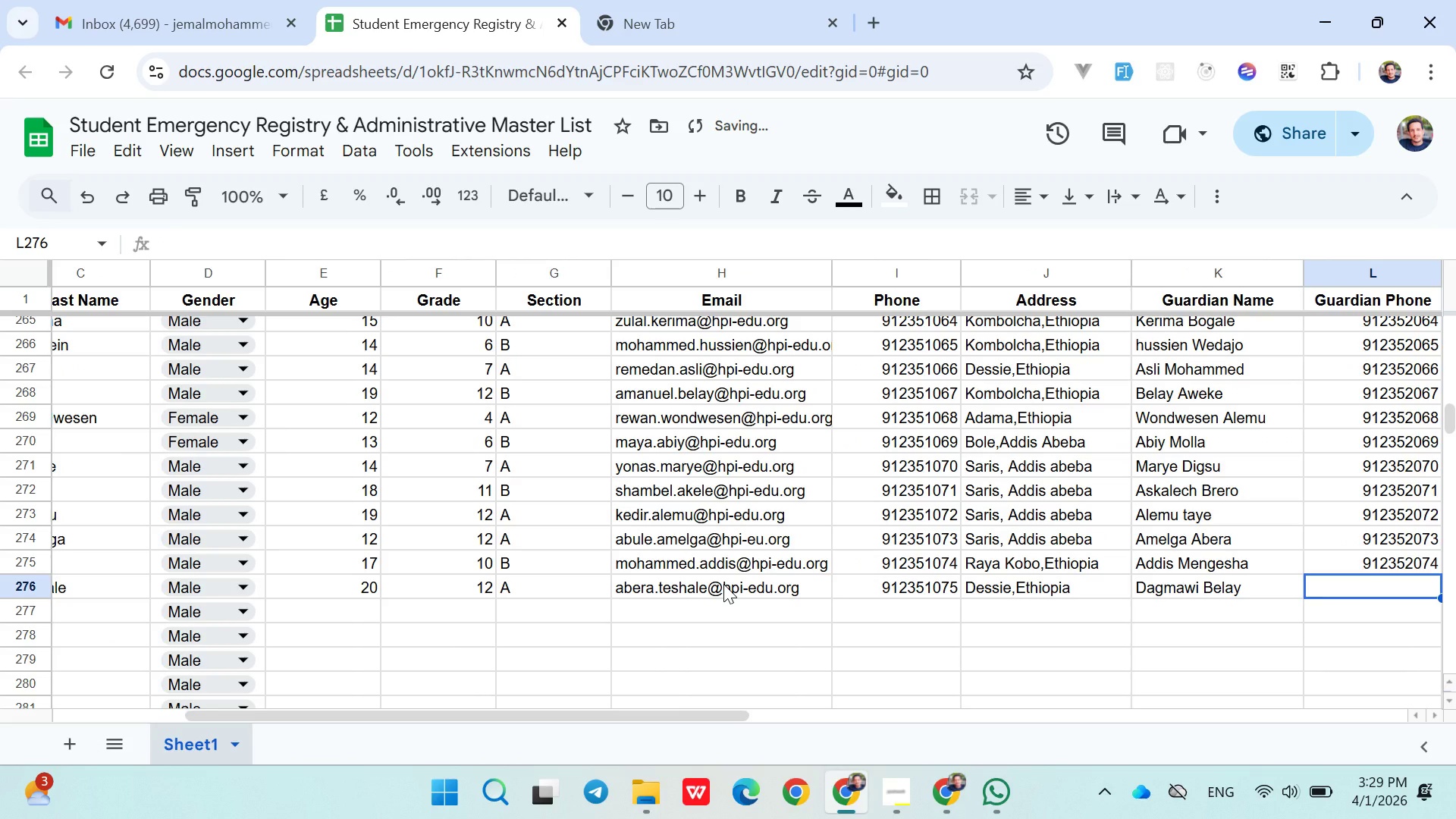 
type(0912352075)
 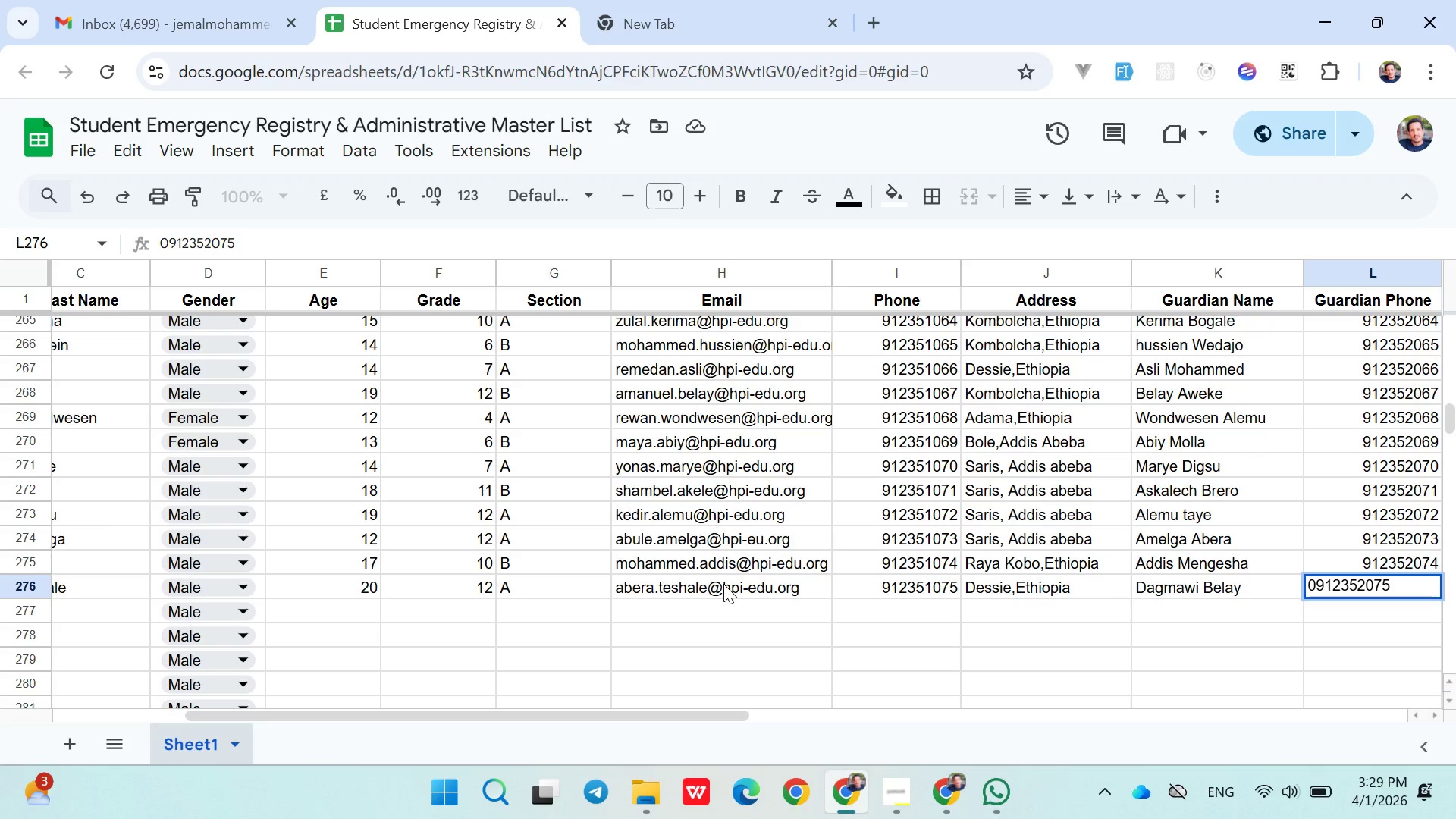 
key(ArrowDown)
 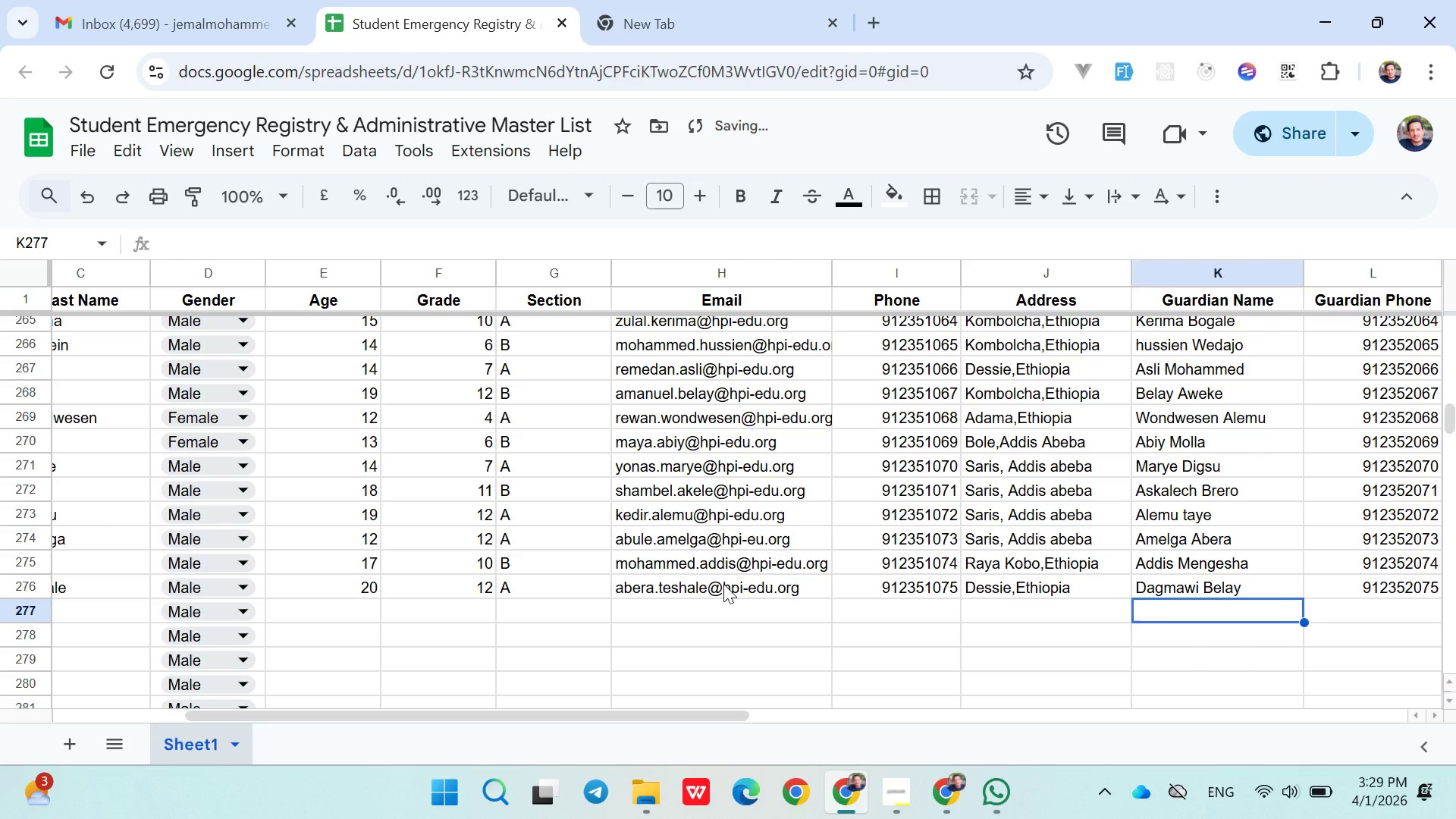 
hold_key(key=ArrowLeft, duration=1.11)
 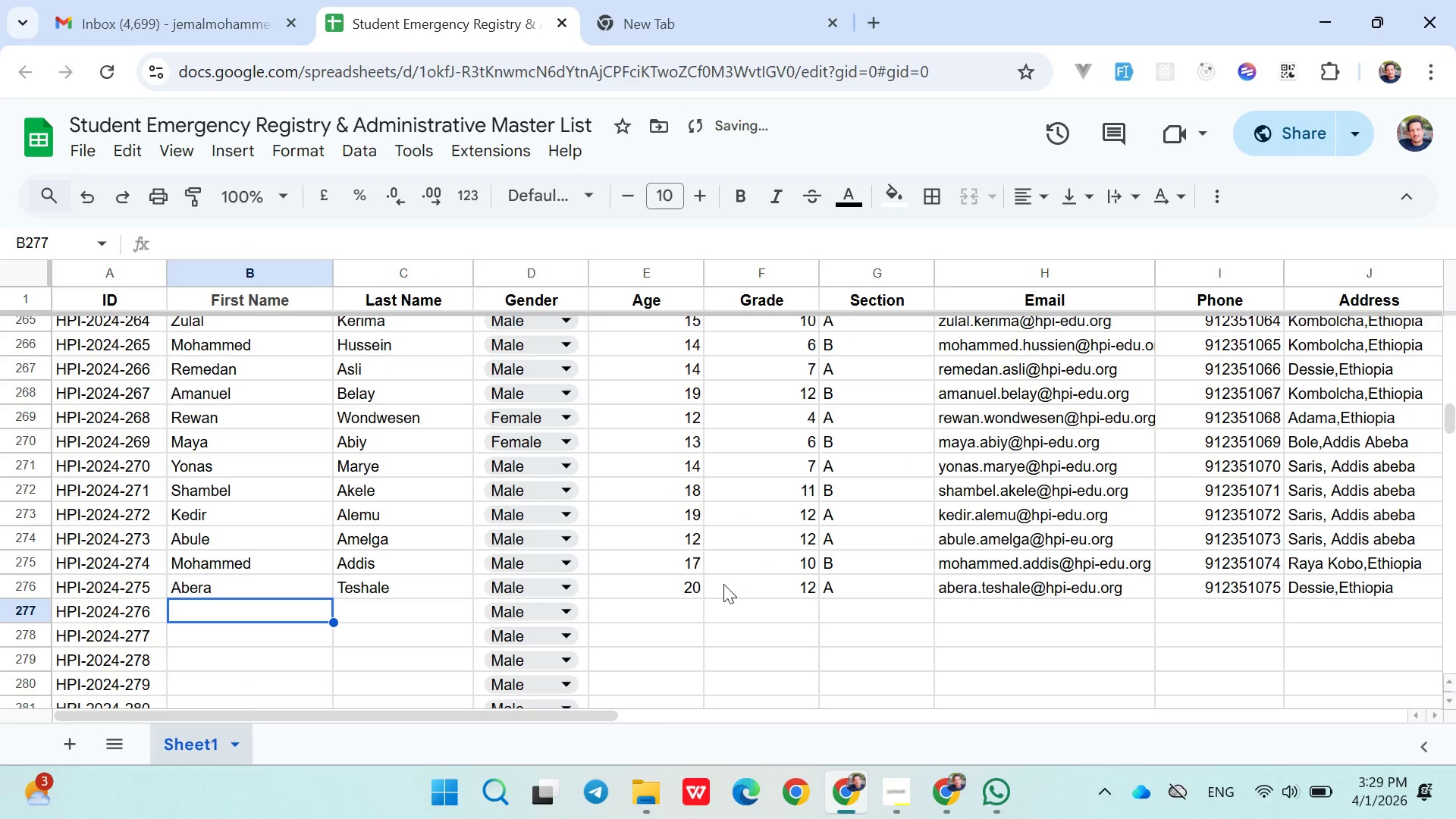 
key(ArrowRight)
 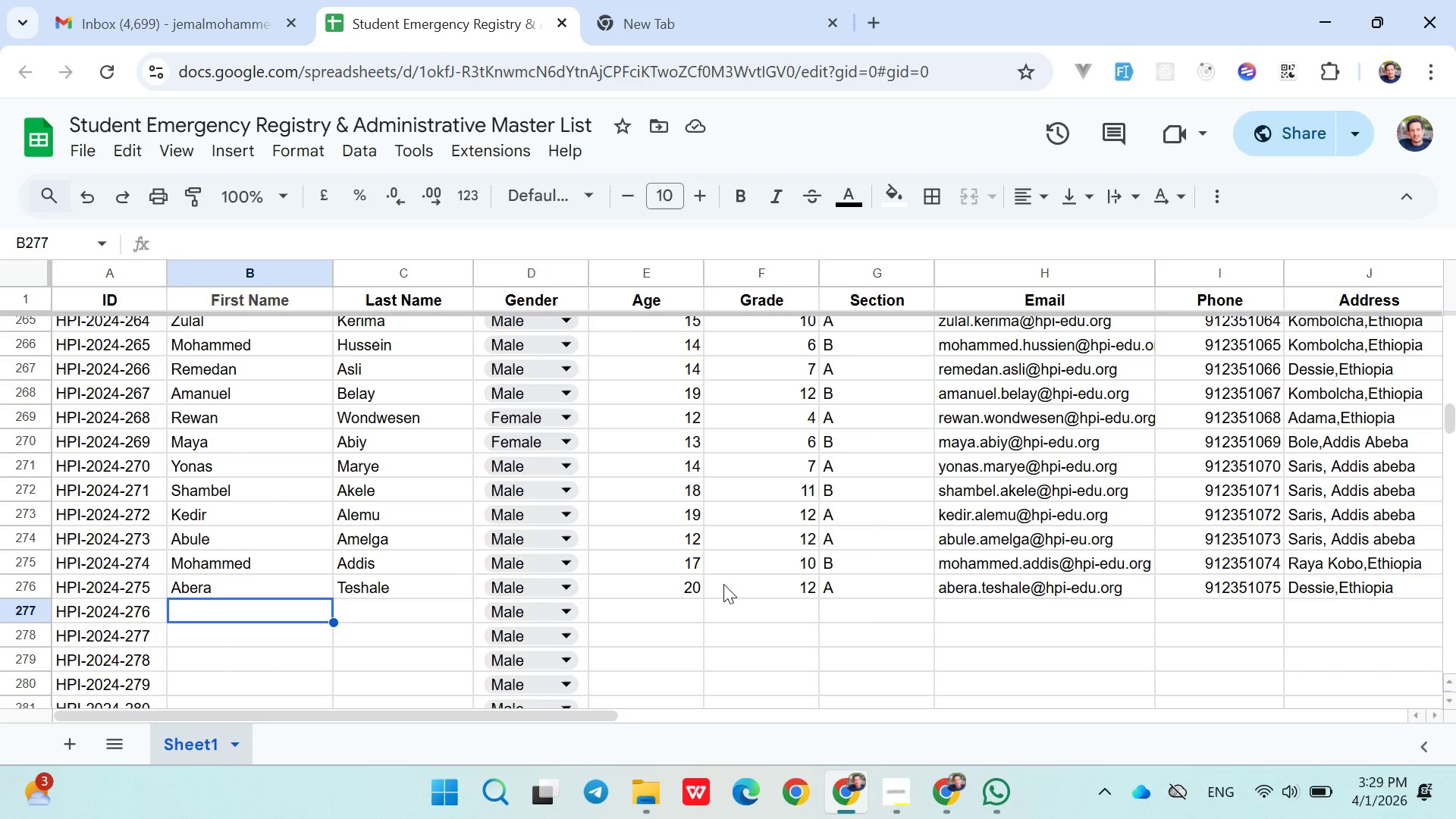 
wait(22.77)
 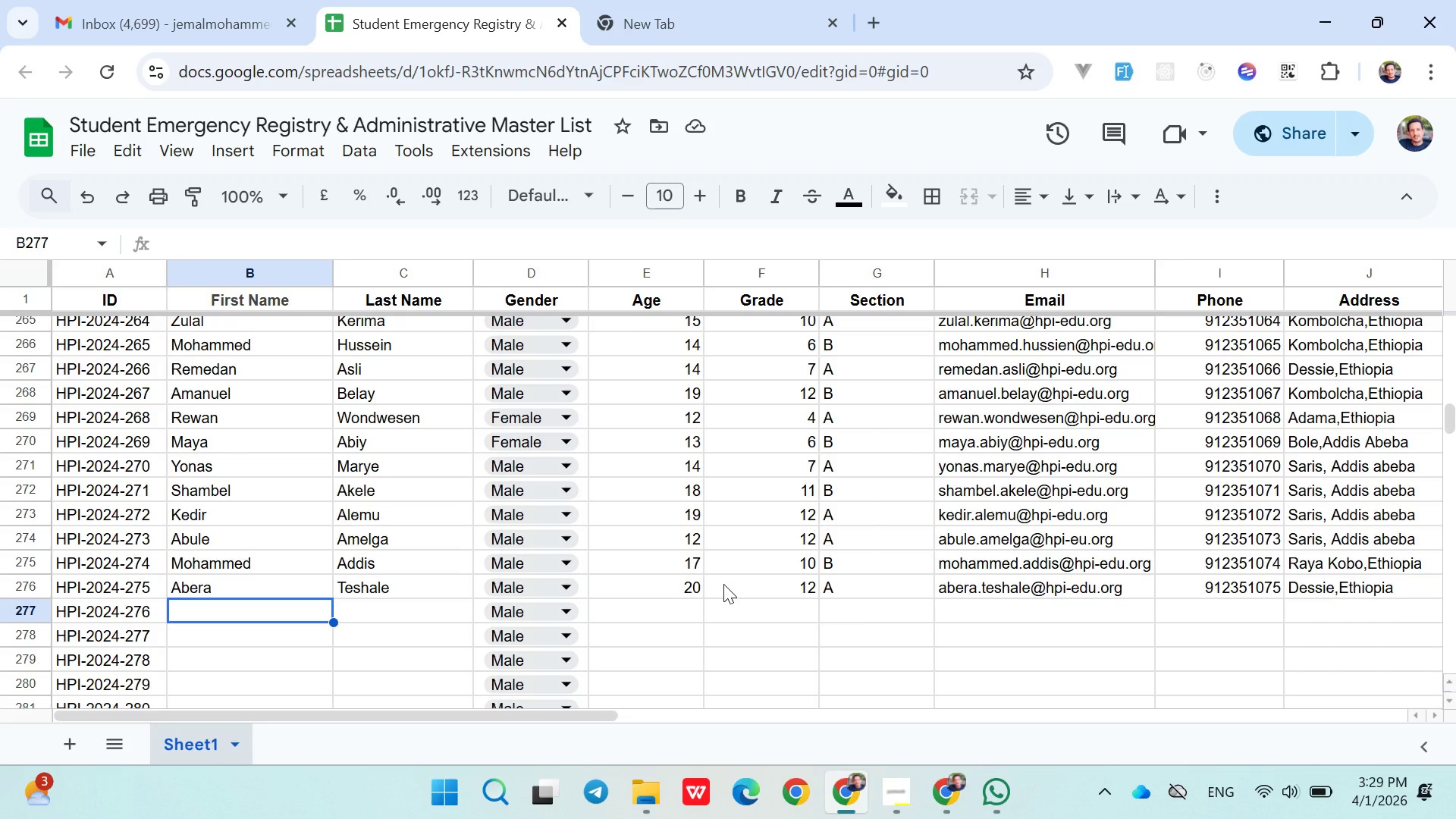 
type(Yohanes)
 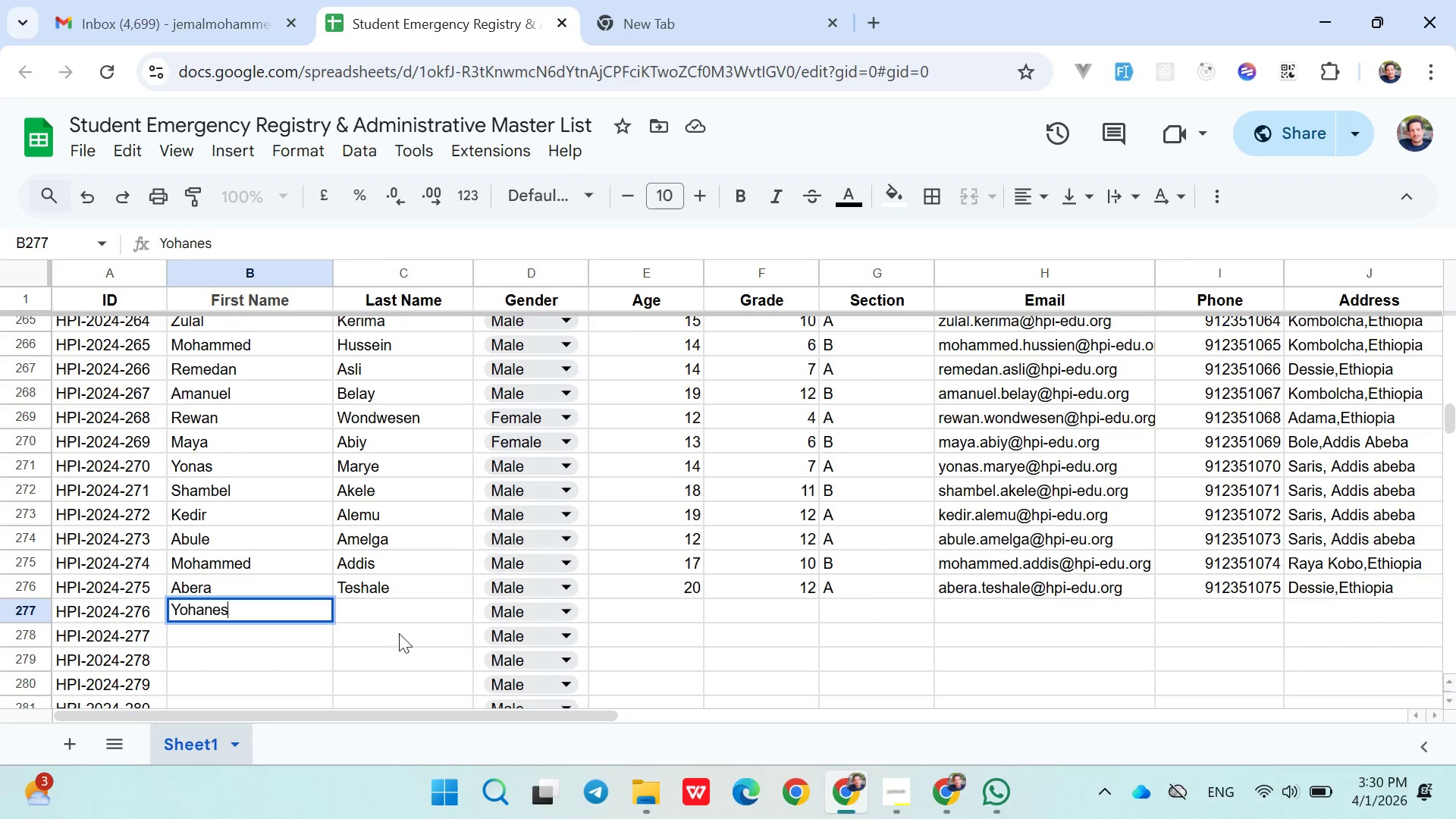 
left_click([419, 615])
 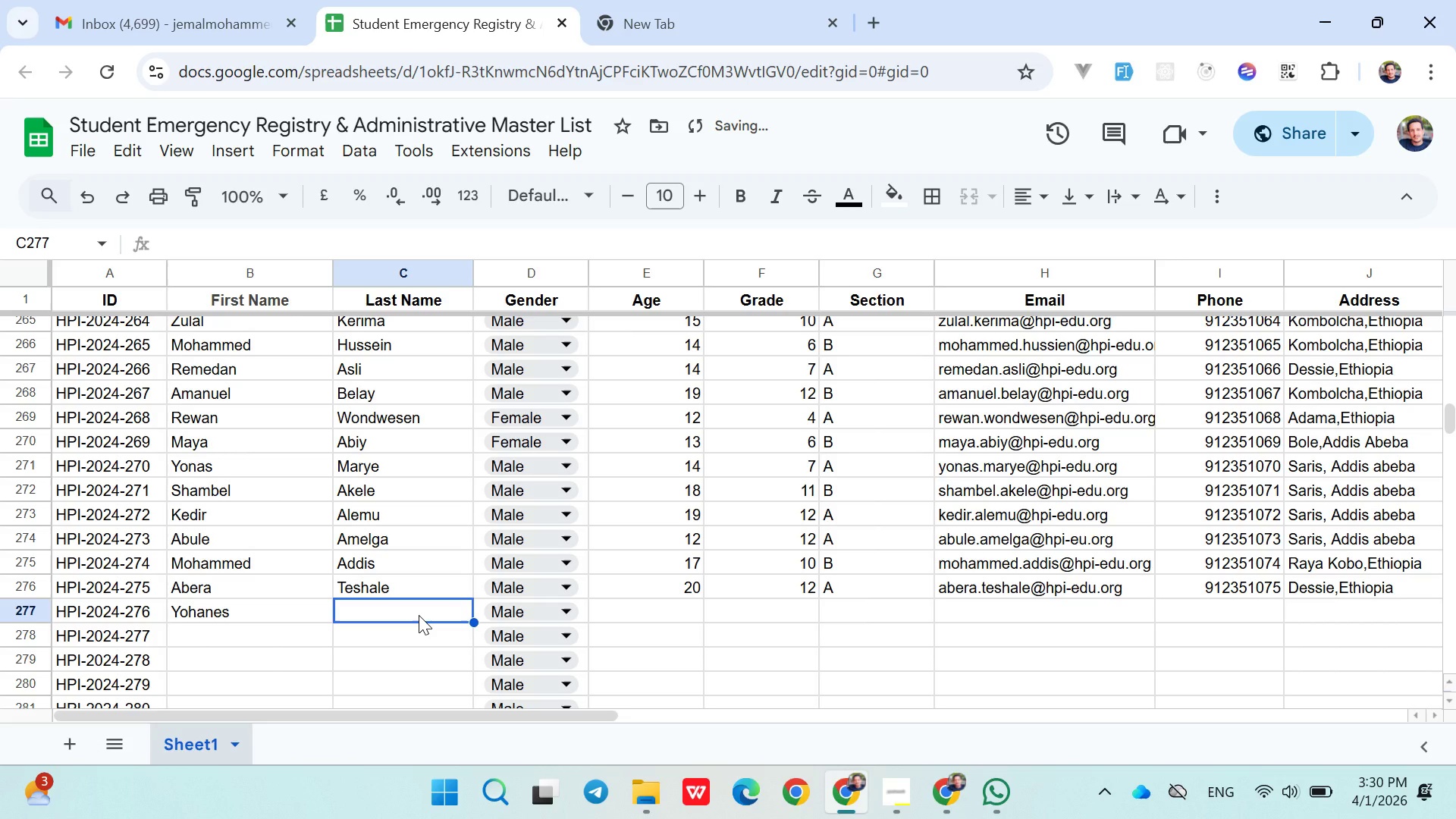 
type(Belay)
 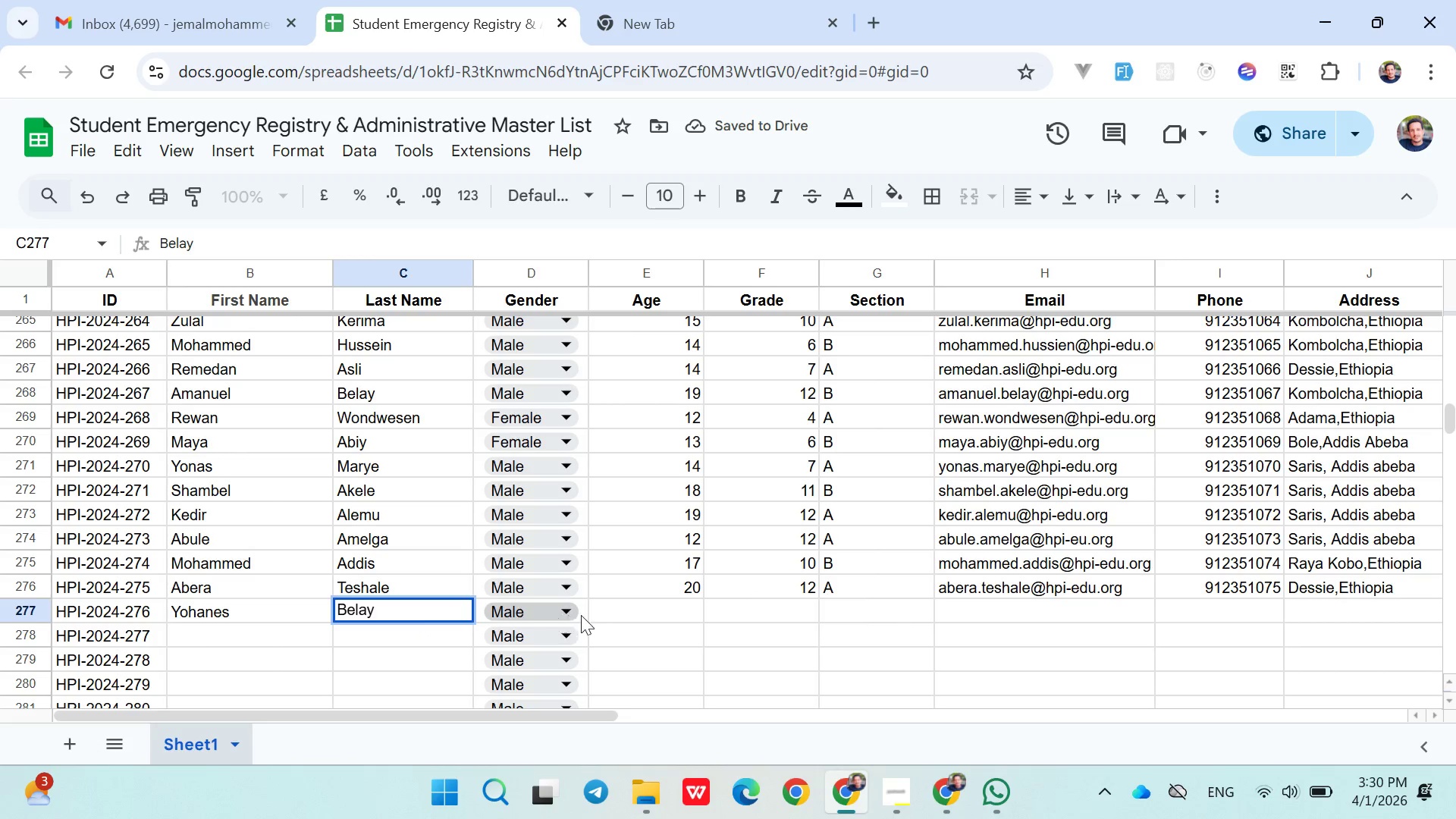 
left_click([595, 615])
 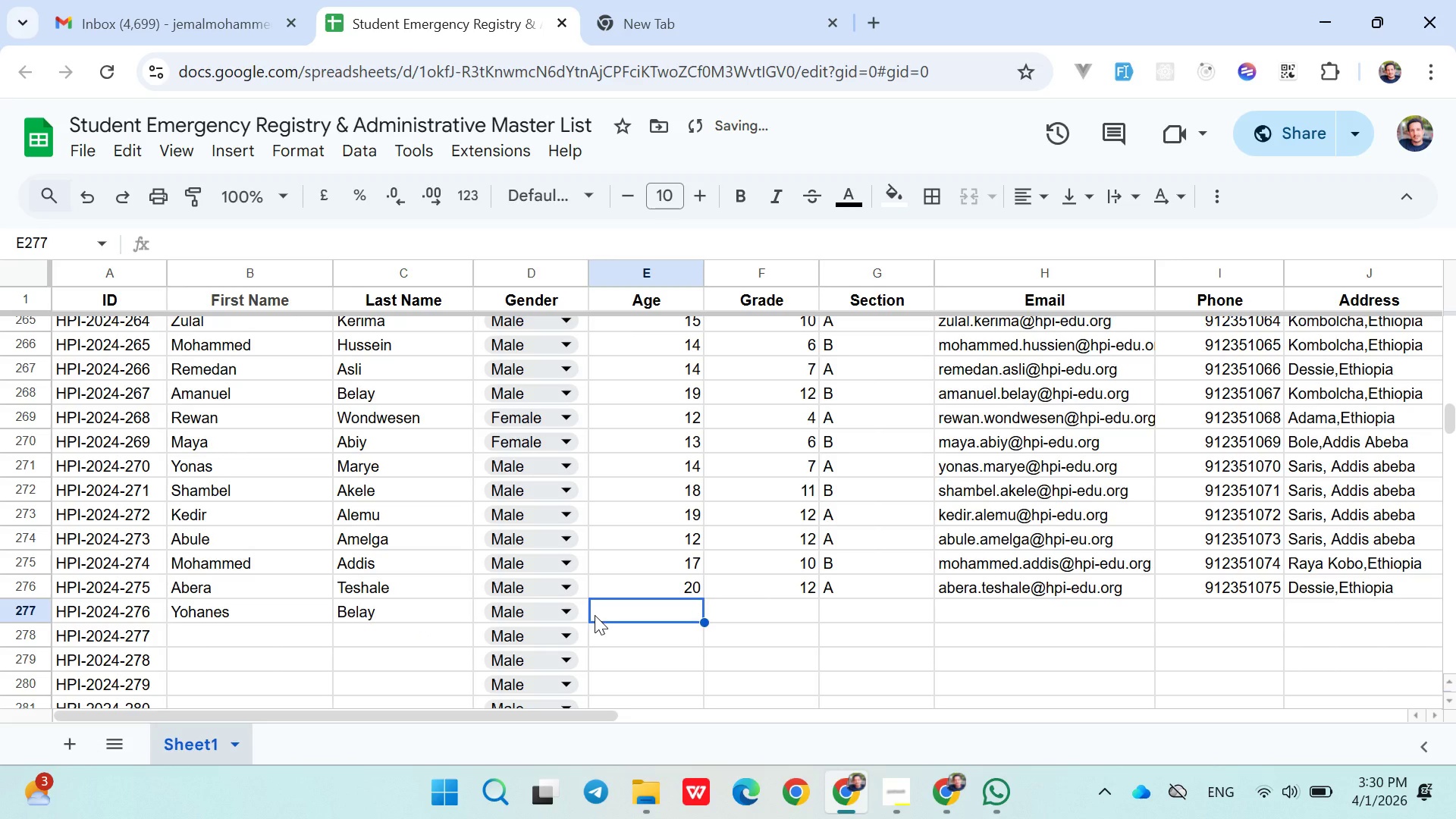 
type(20)
 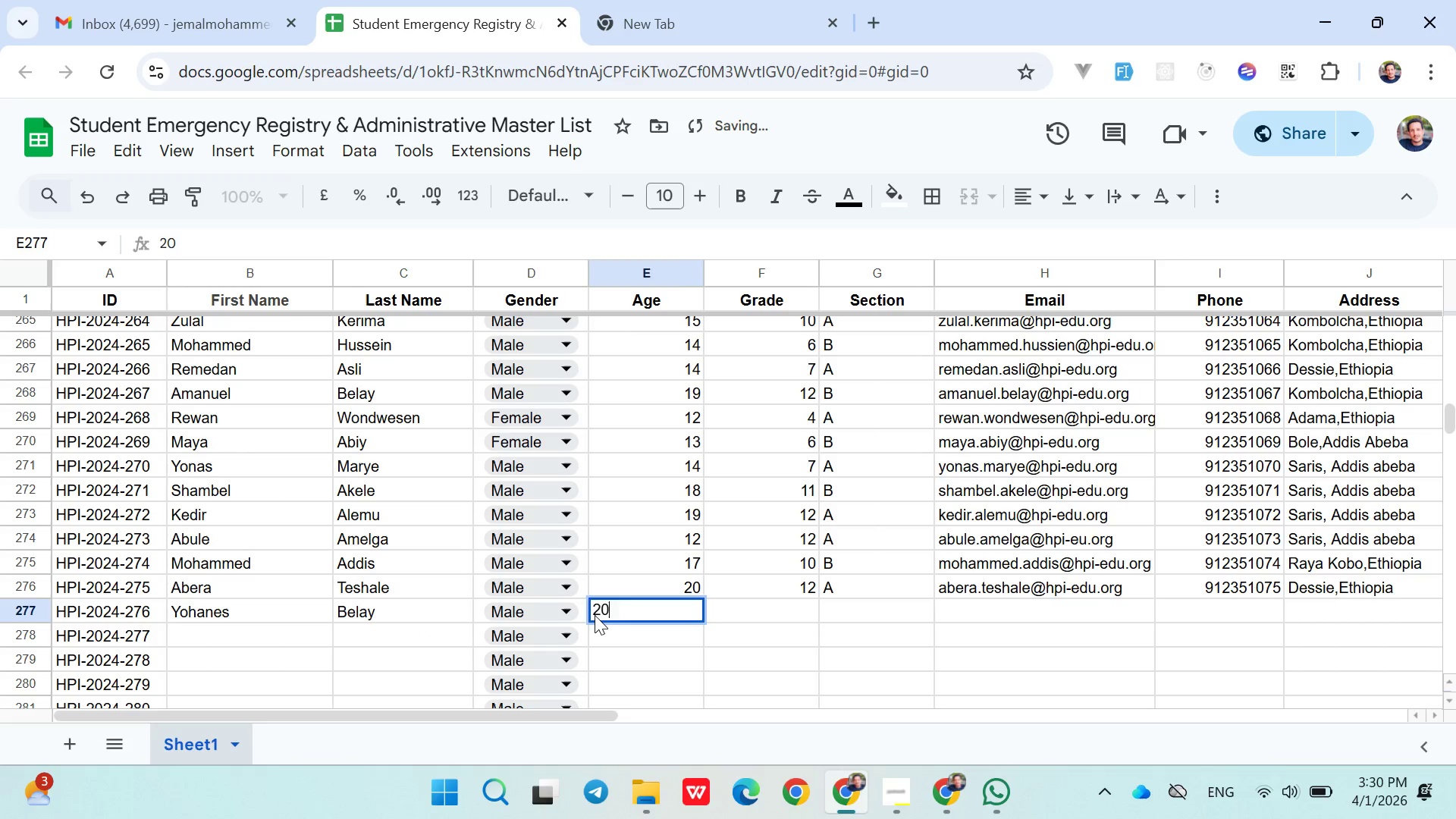 
key(ArrowRight)
 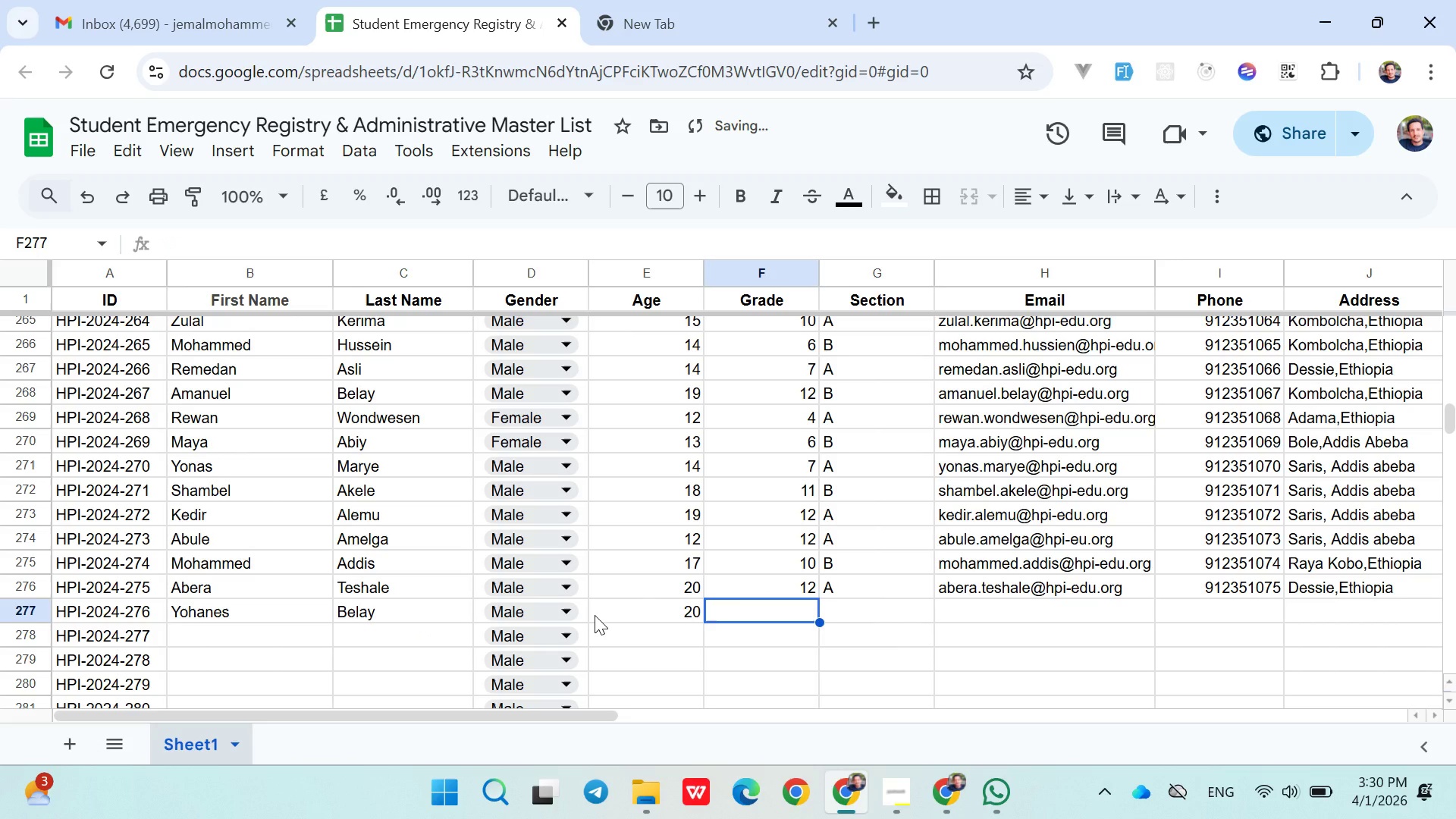 
key(Control+ControlRight)
 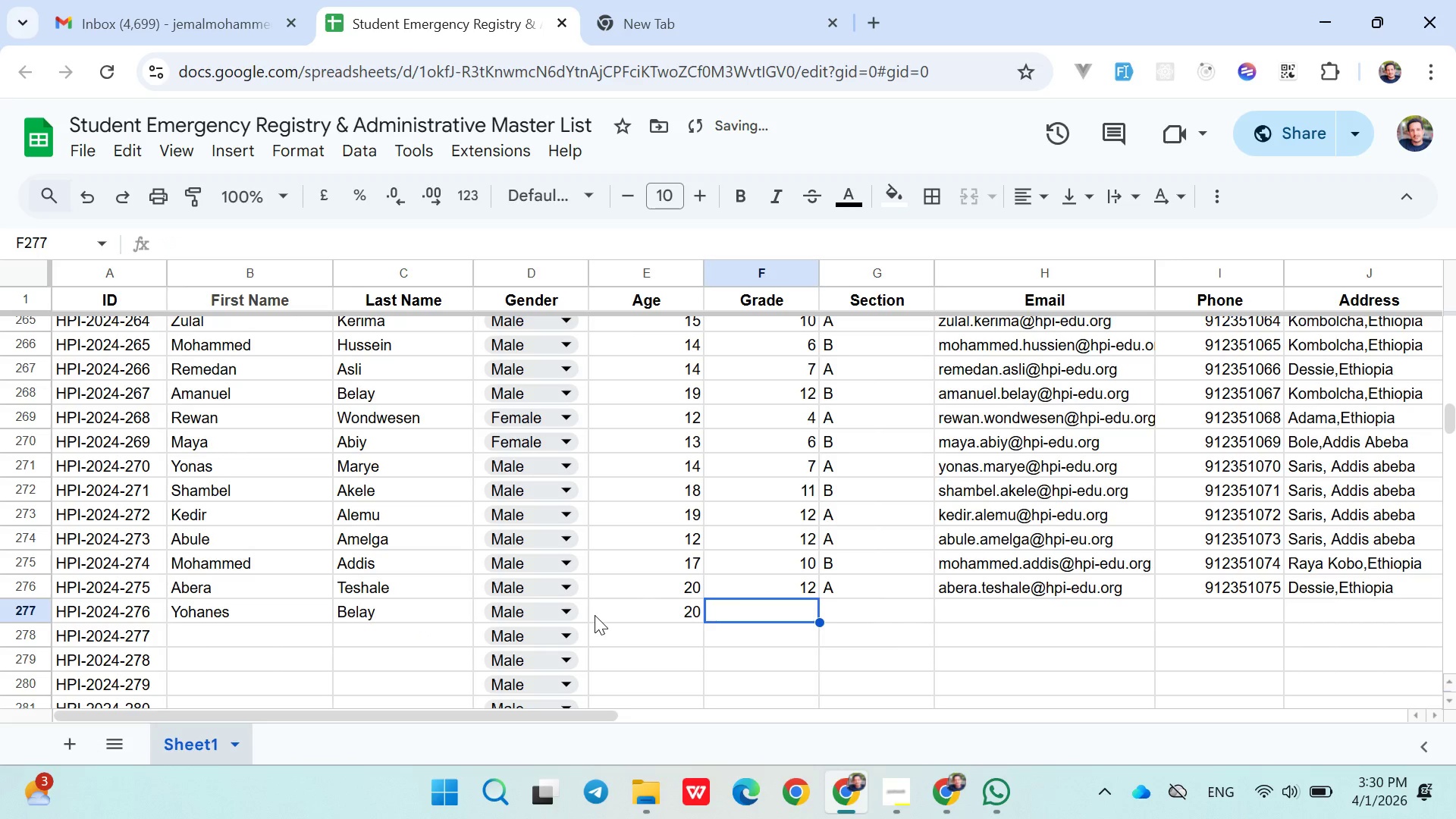 
key(ArrowLeft)
 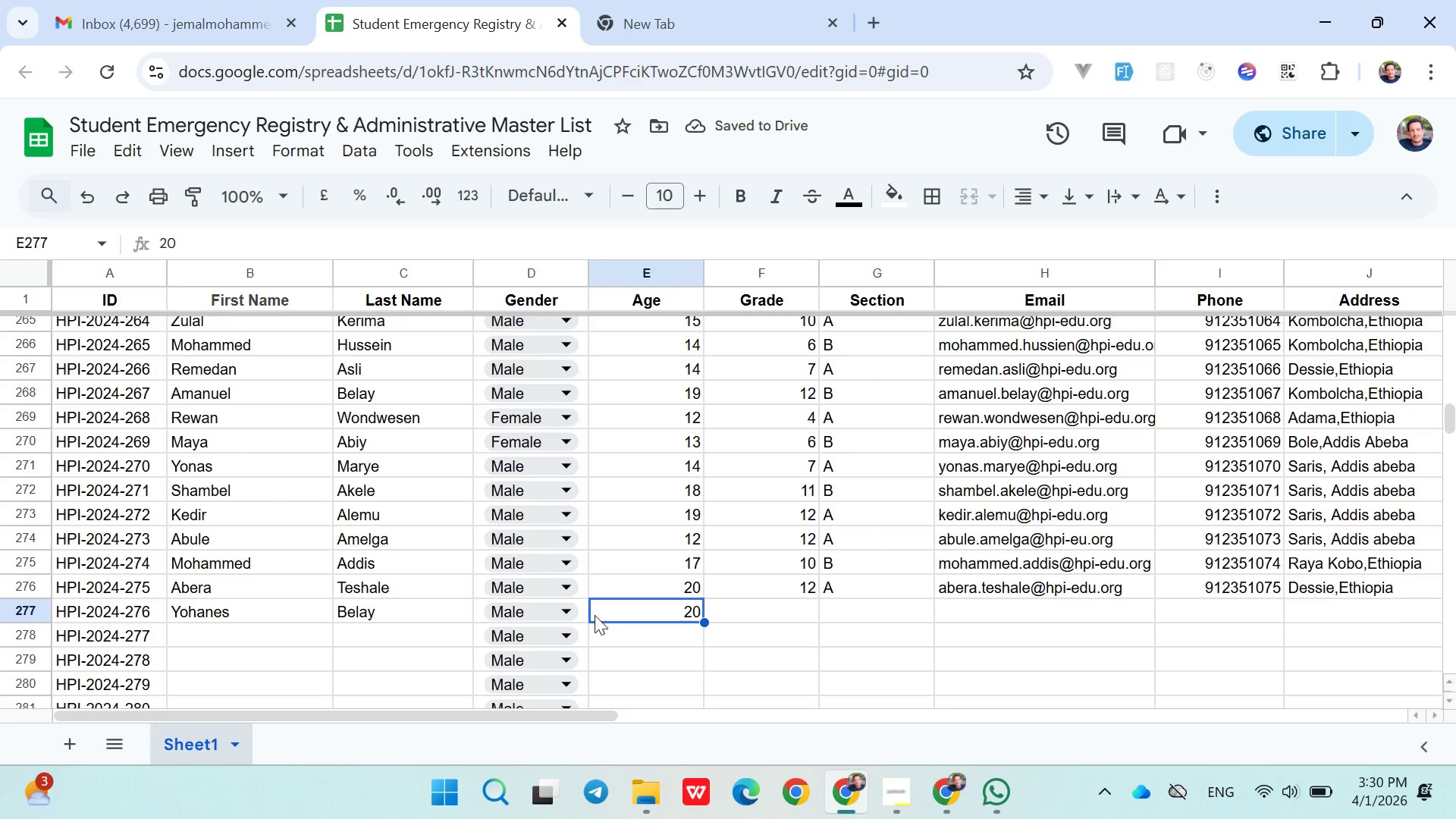 
type(1)
key(Backspace)
type(21)
 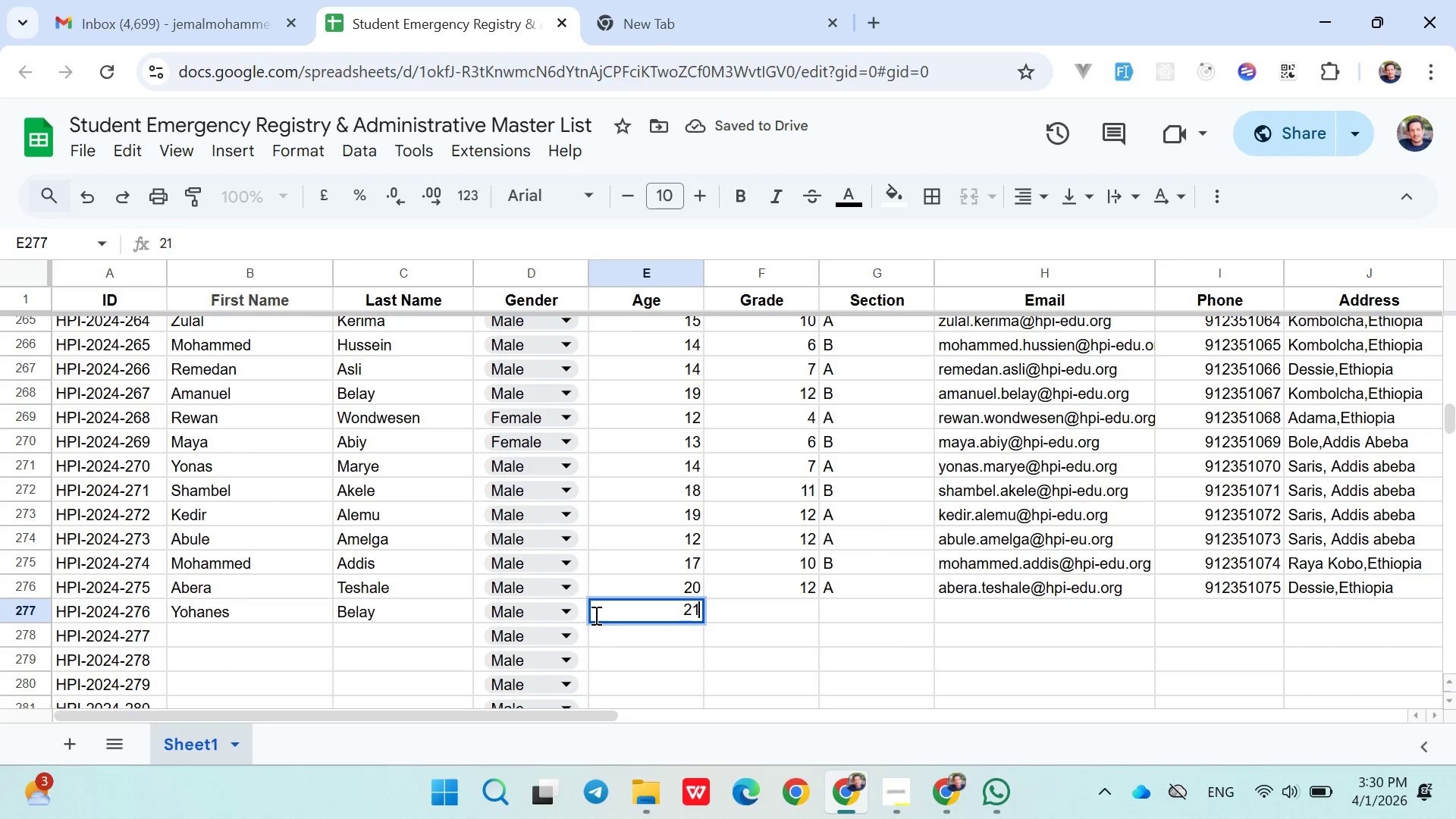 
key(ArrowRight)
 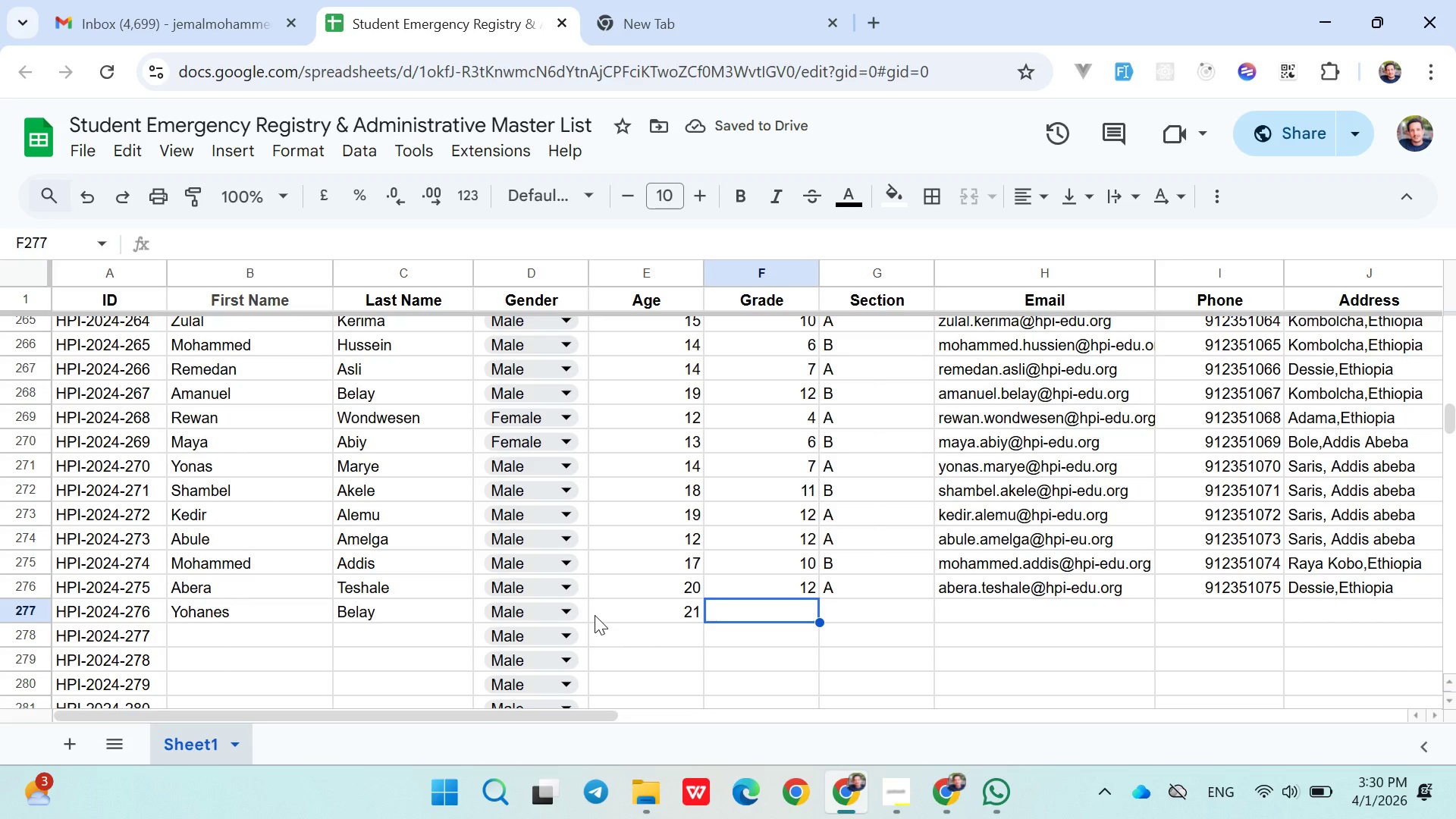 
key(7)
 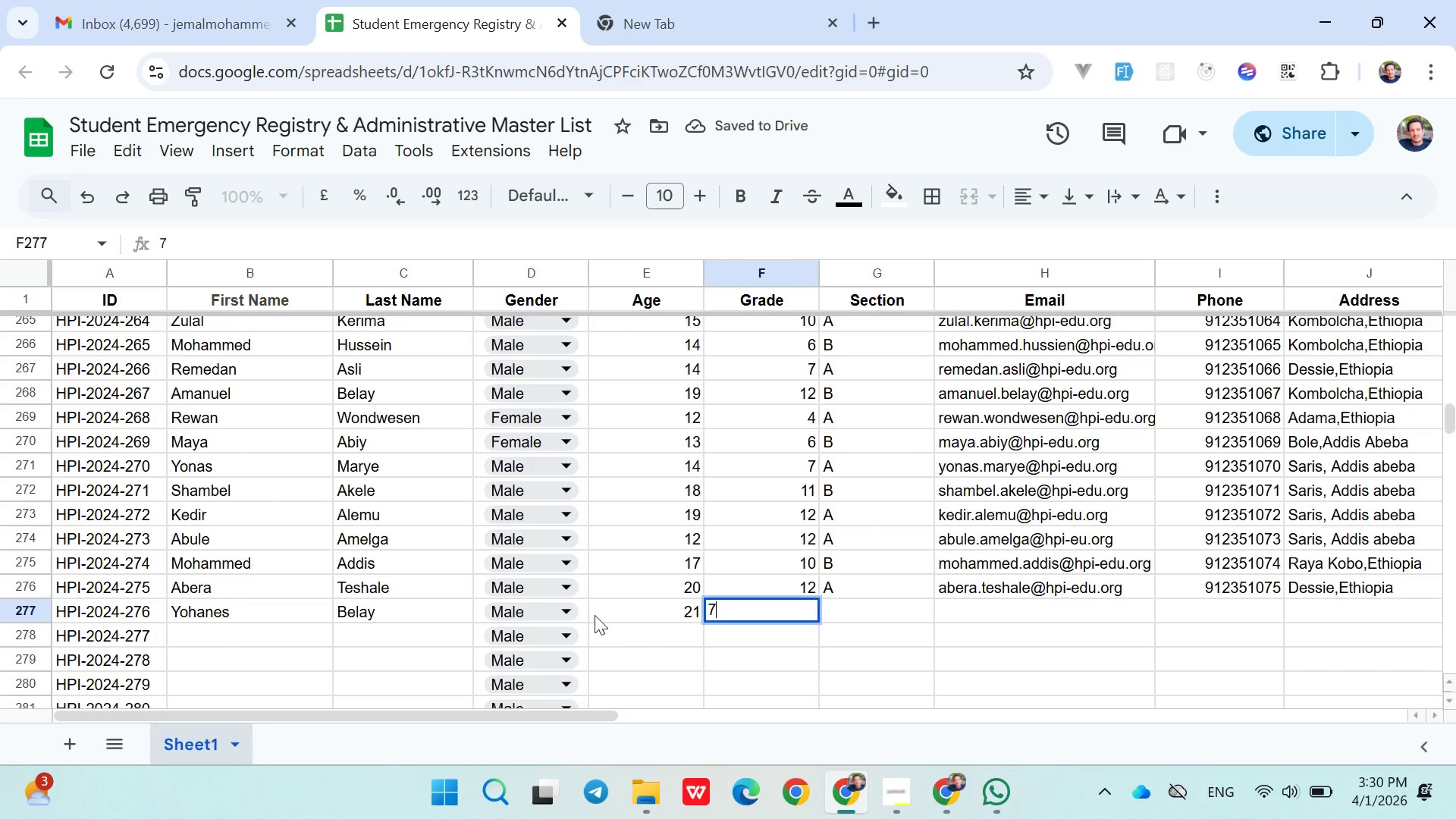 
key(ArrowRight)
 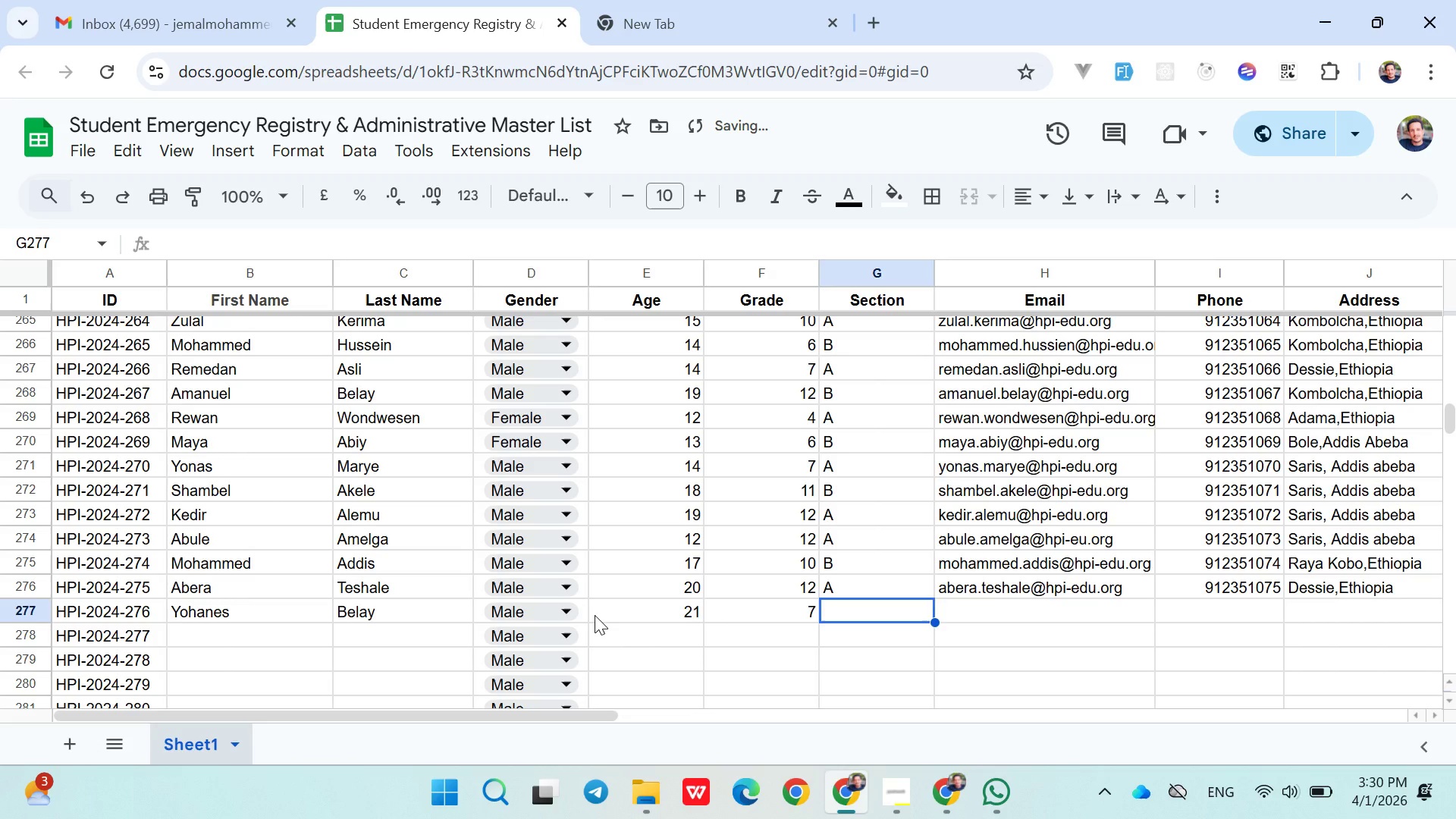 
key(ArrowLeft)
 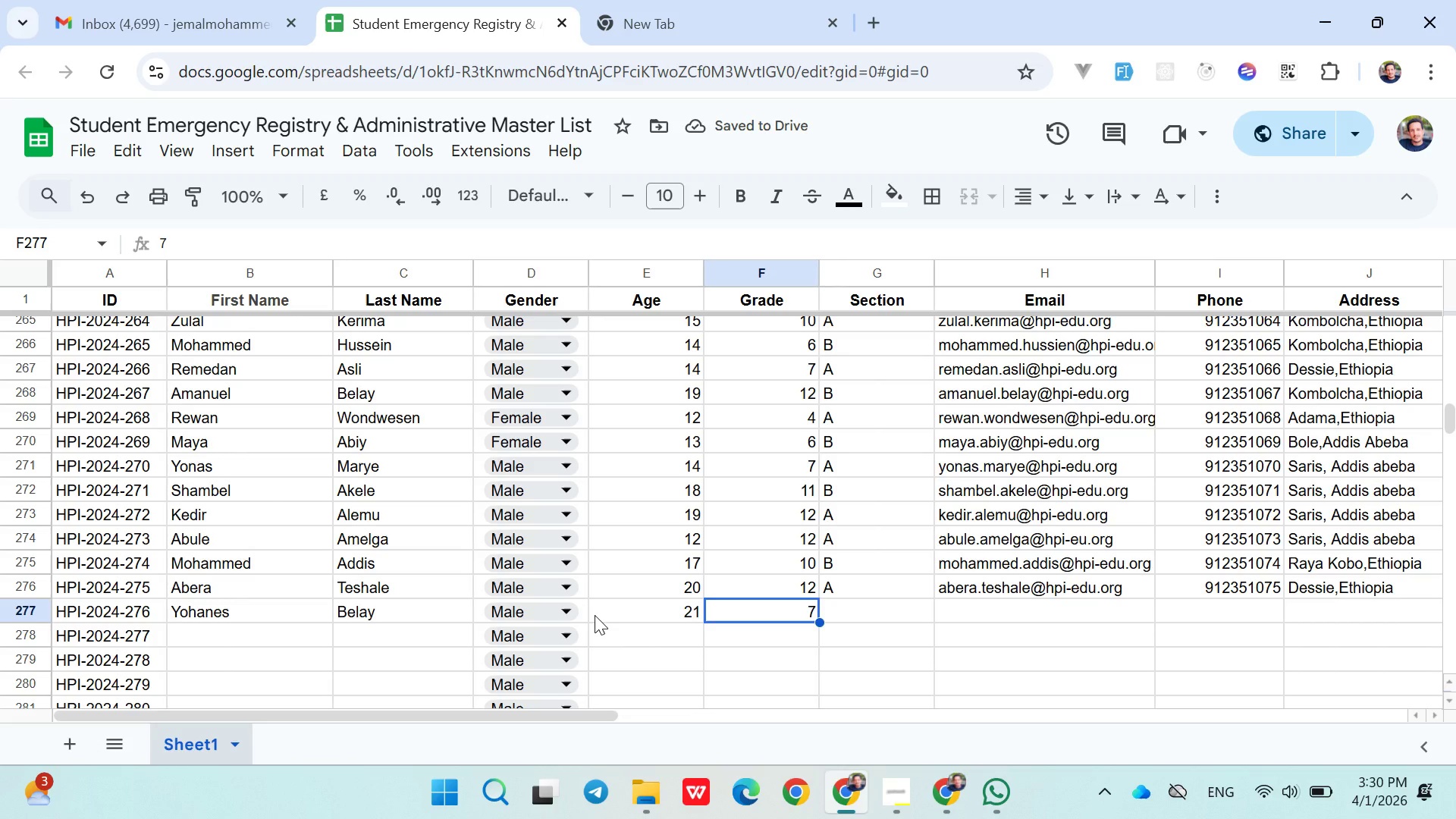 
type(11)
 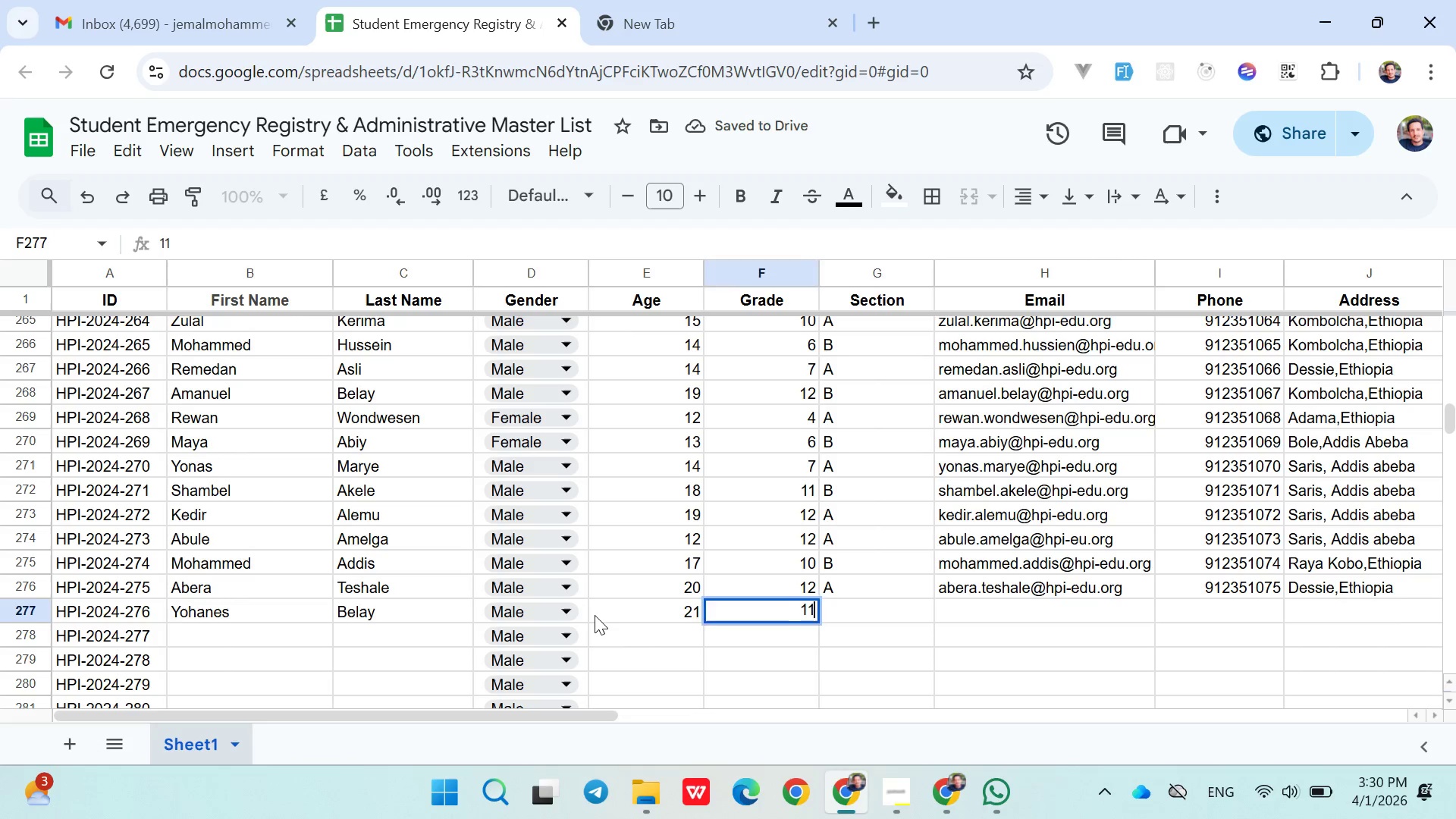 
key(ArrowRight)
 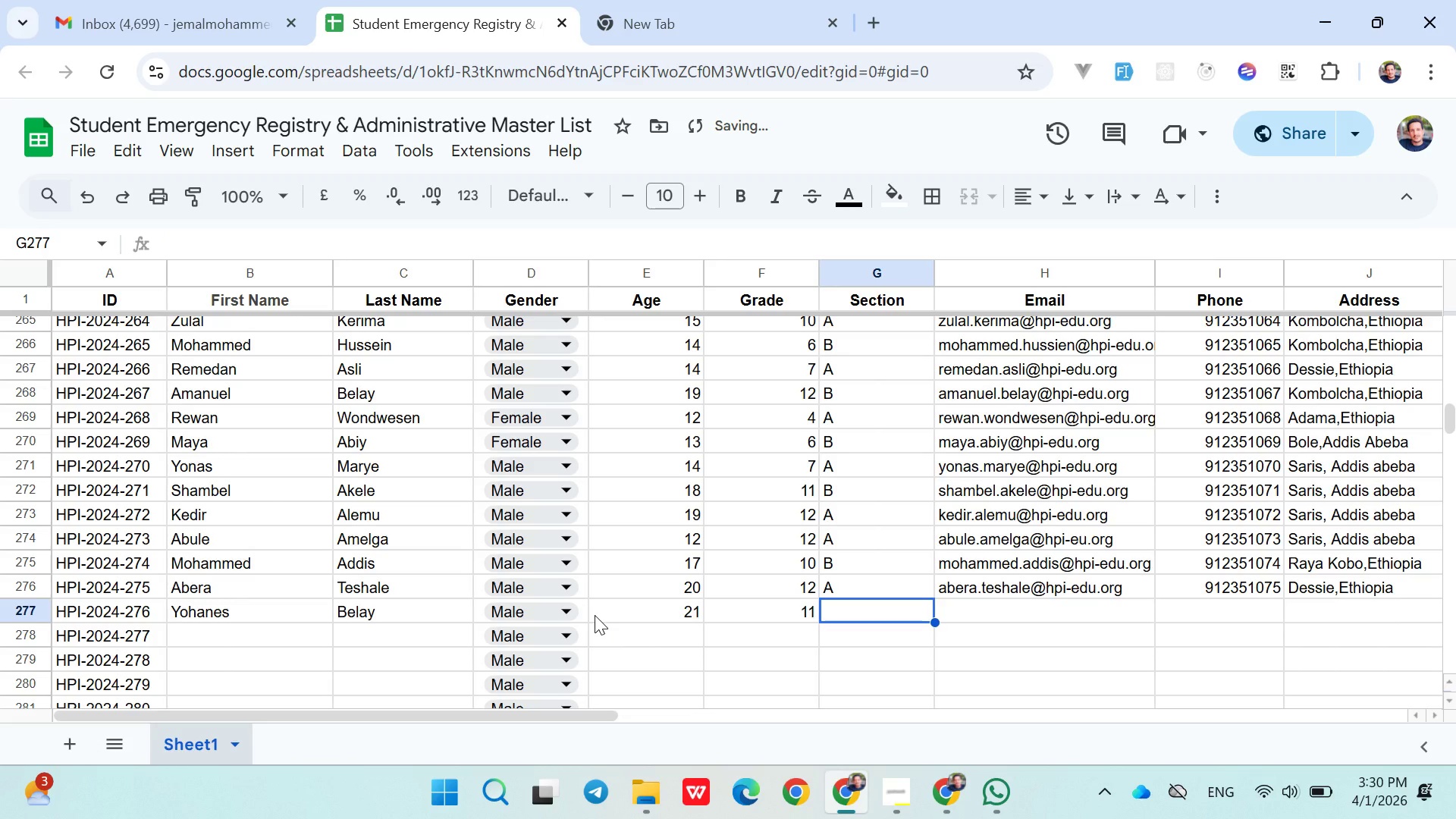 
key(Shift+B)
 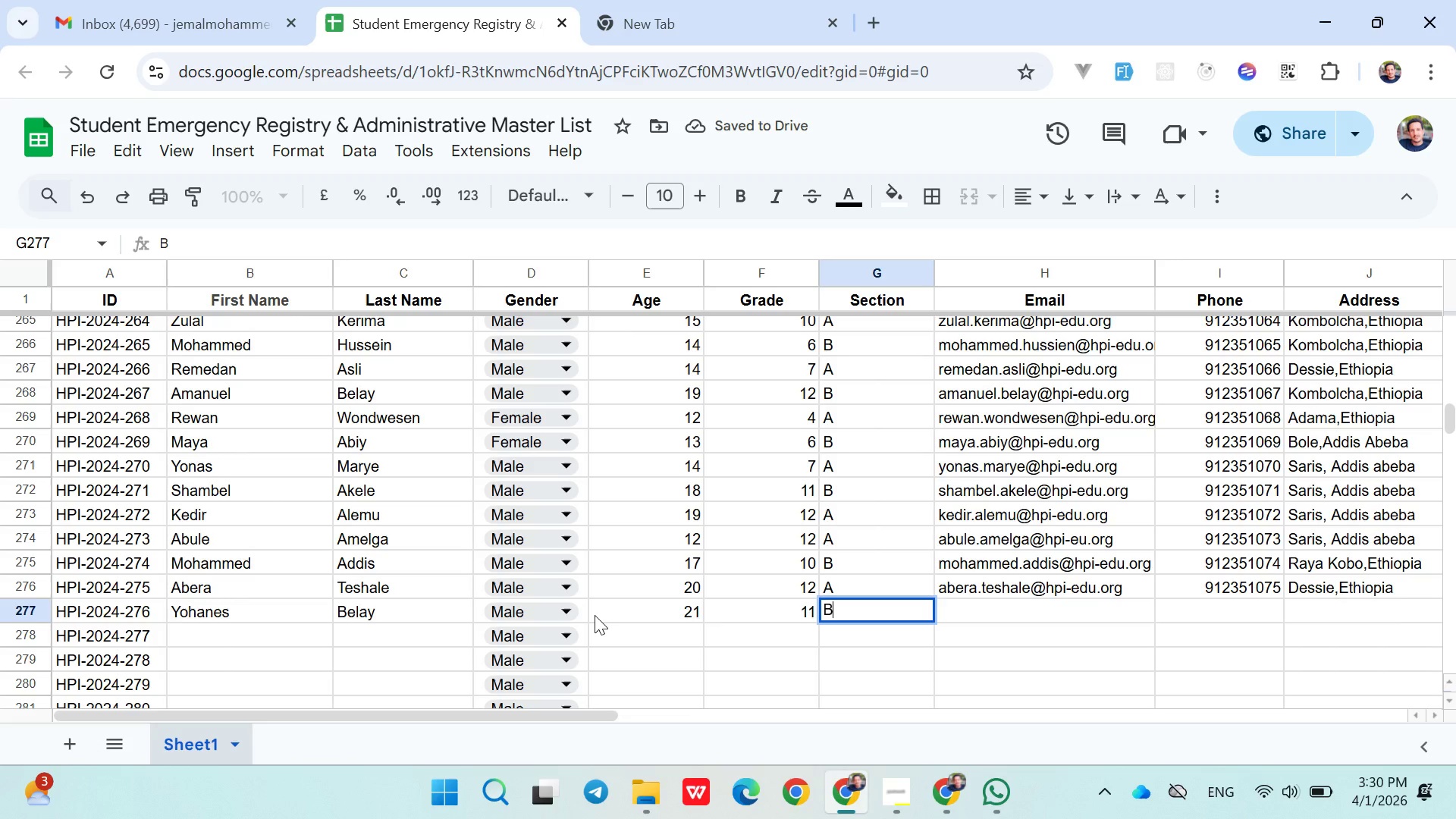 
key(ArrowRight)
 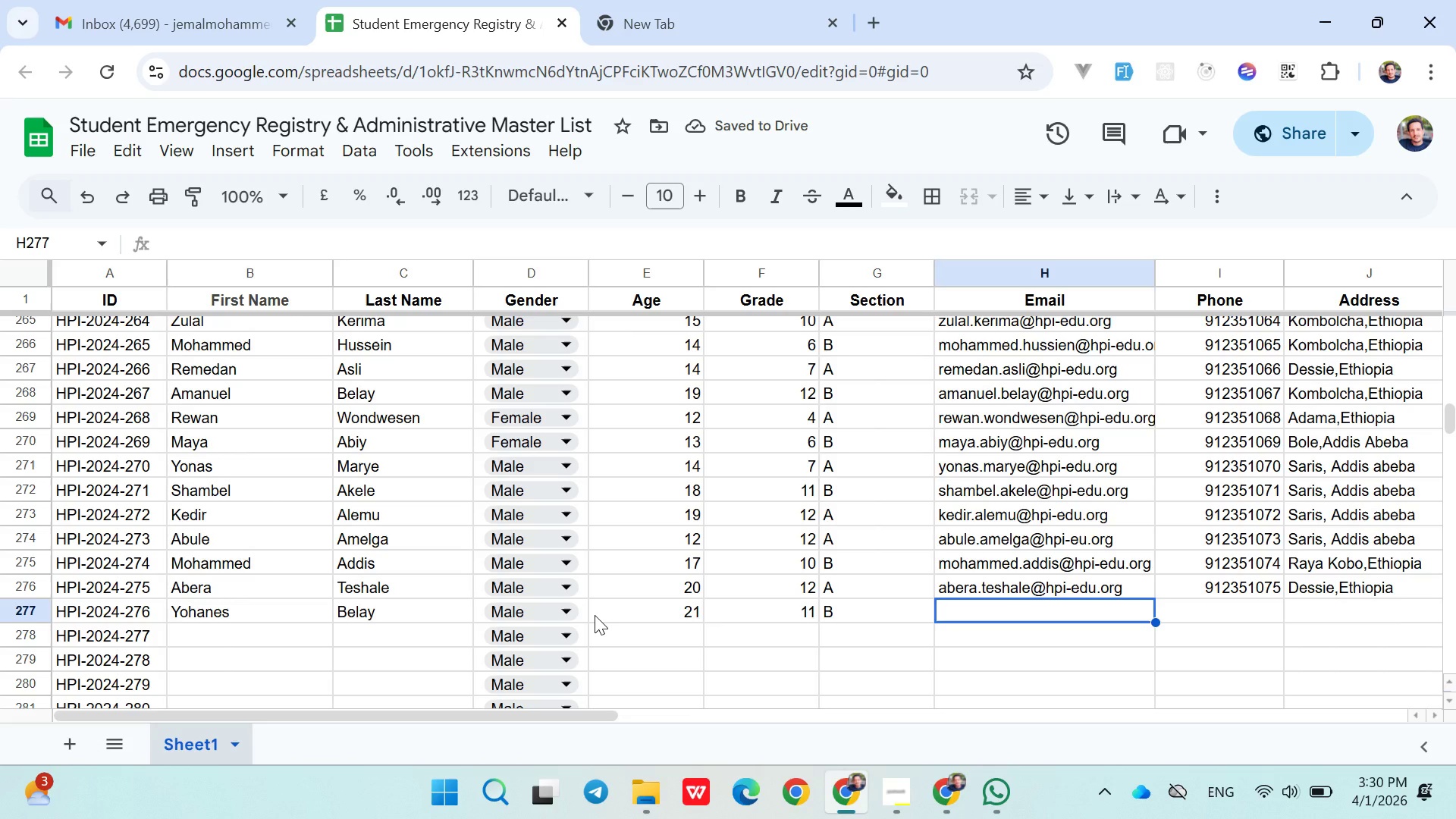 
wait(6.12)
 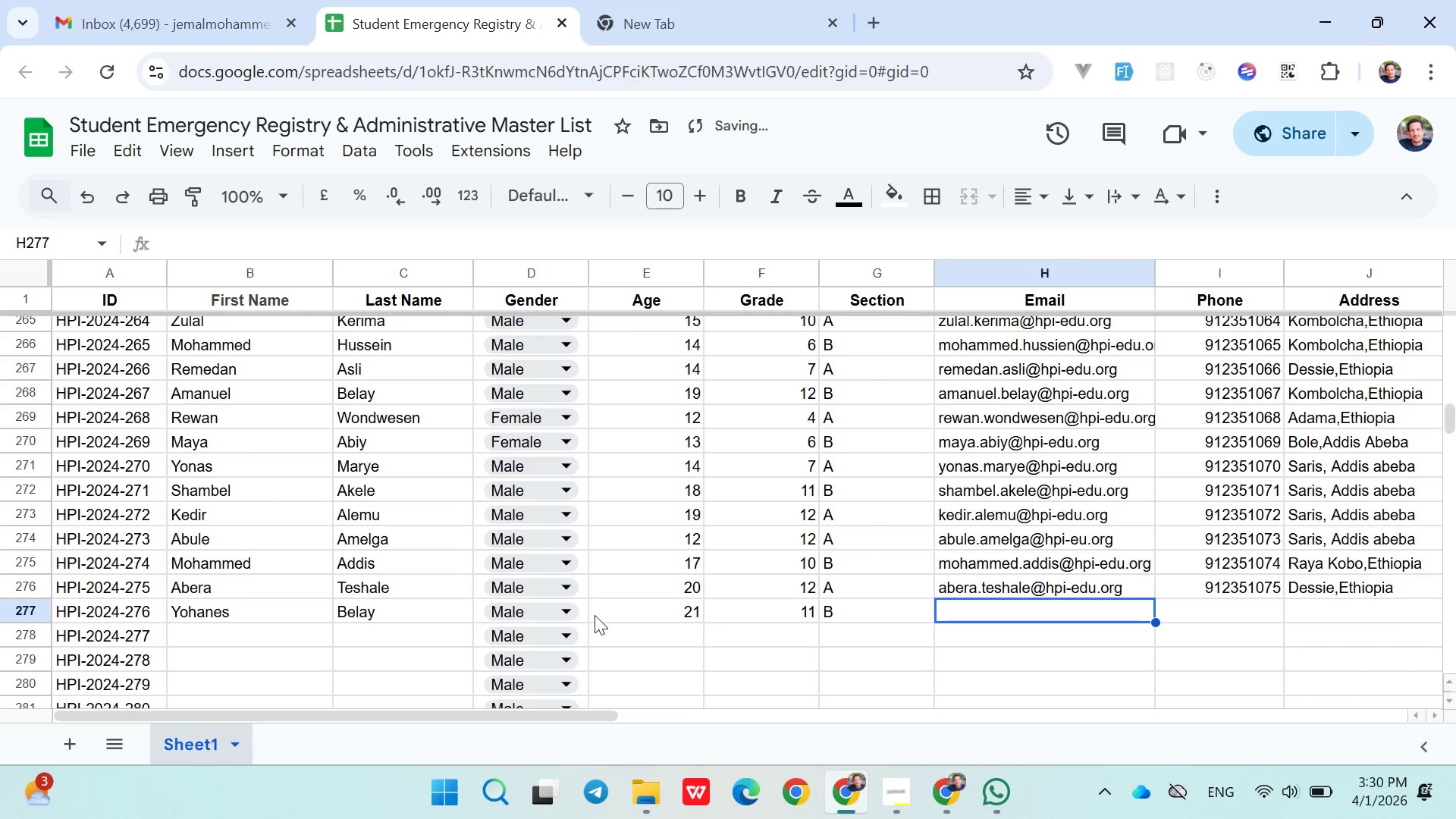 
type(yoh)
 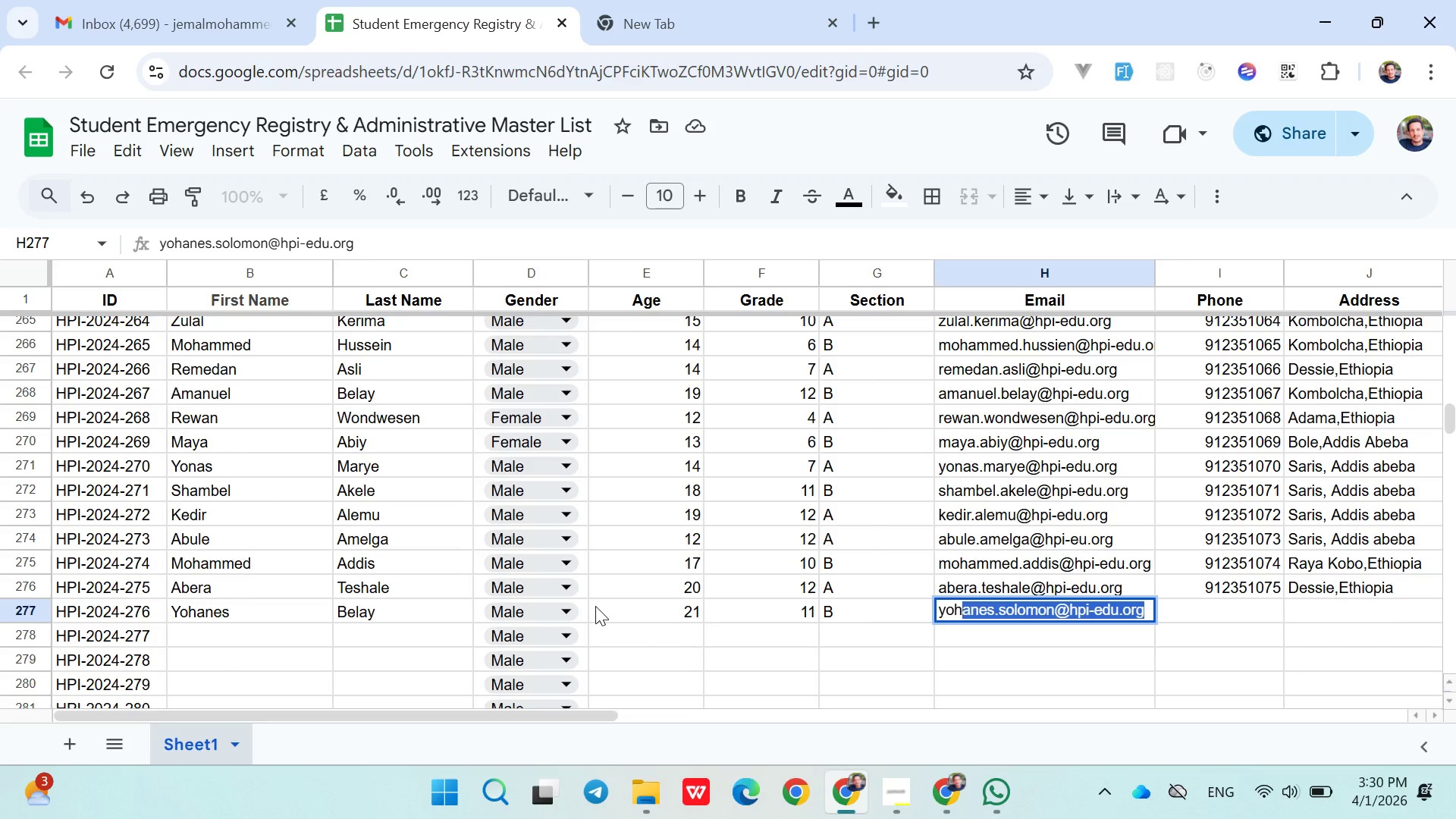 
key(ArrowRight)
 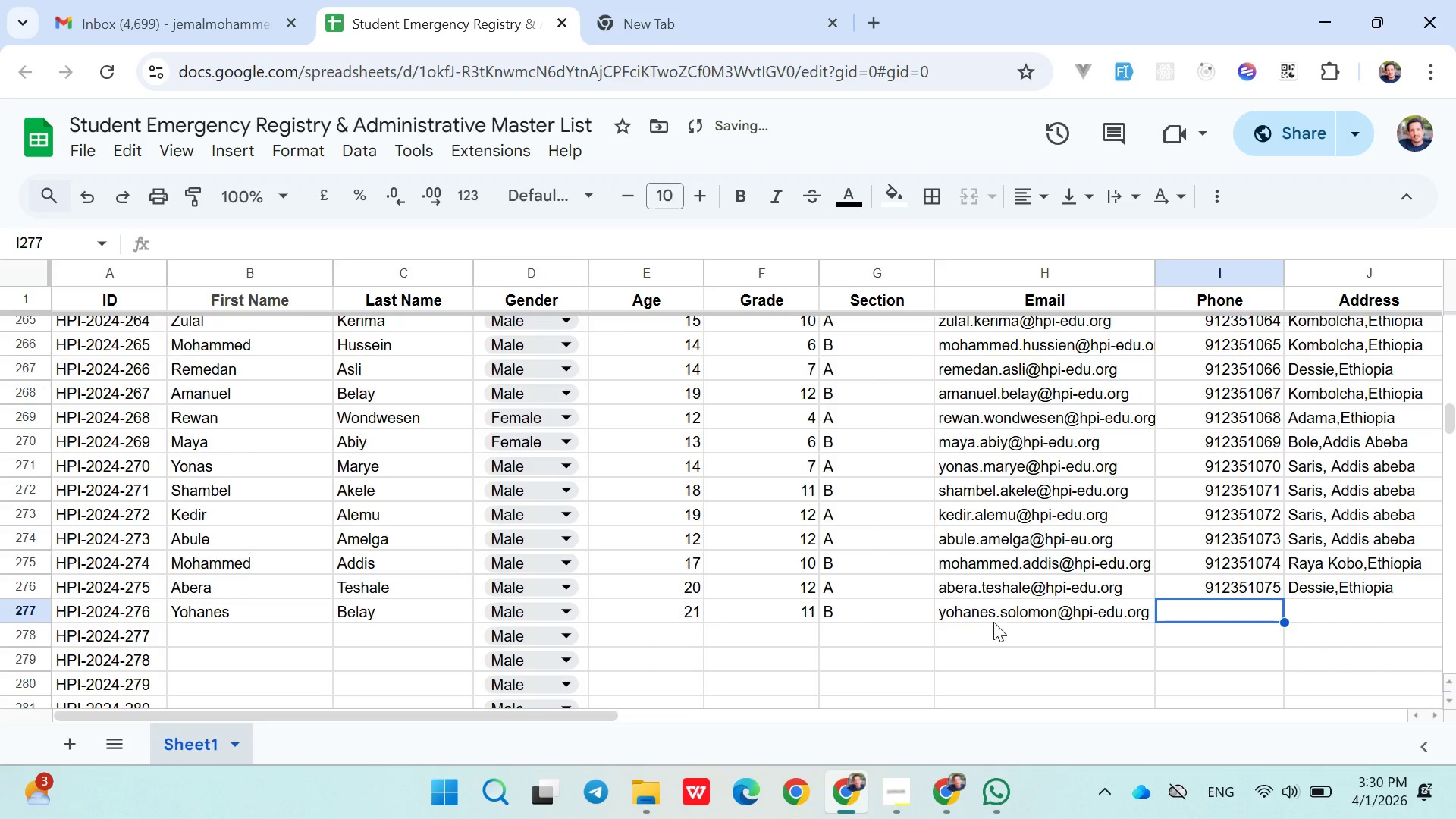 
double_click([1012, 618])
 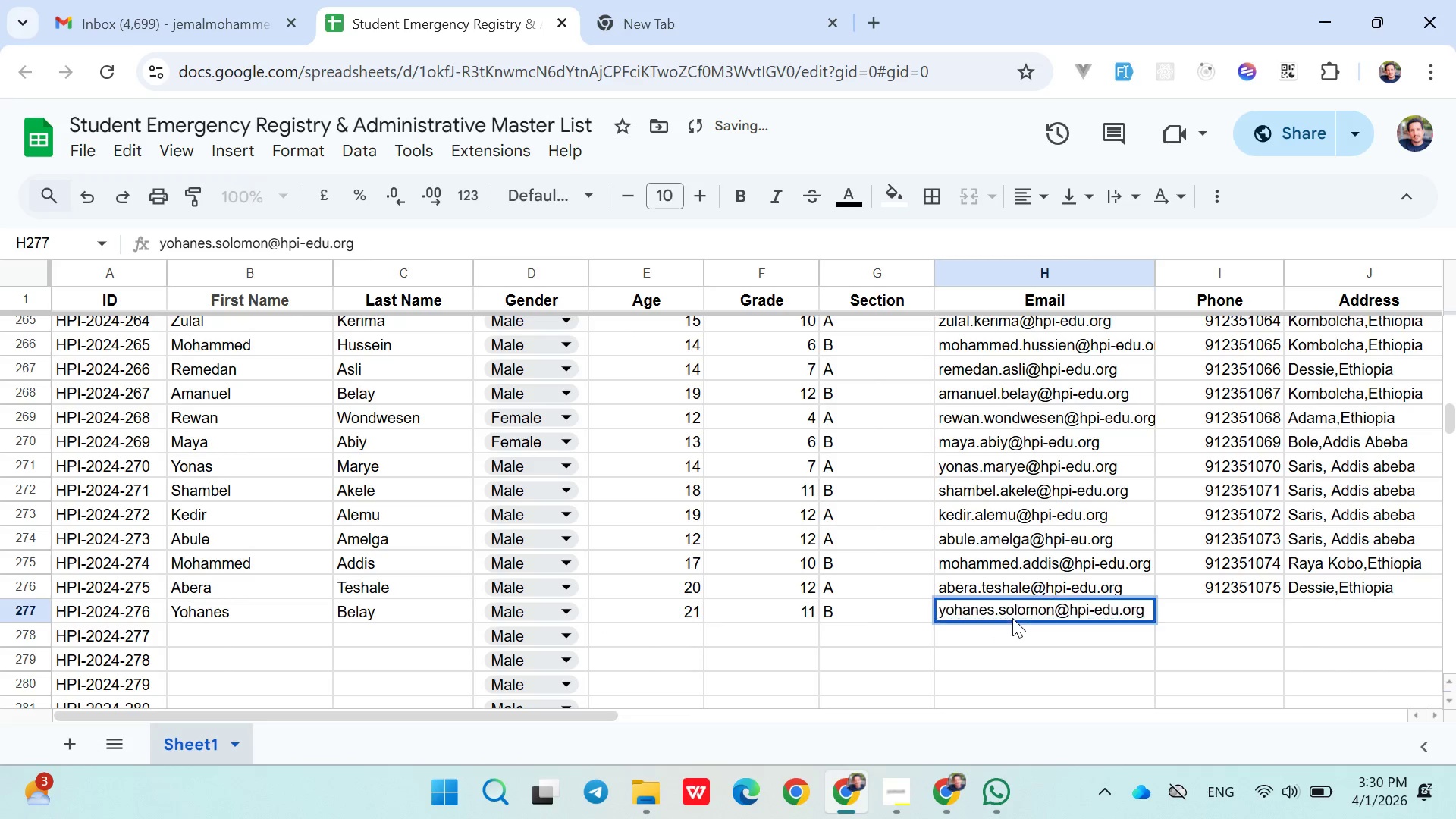 
triple_click([1012, 618])
 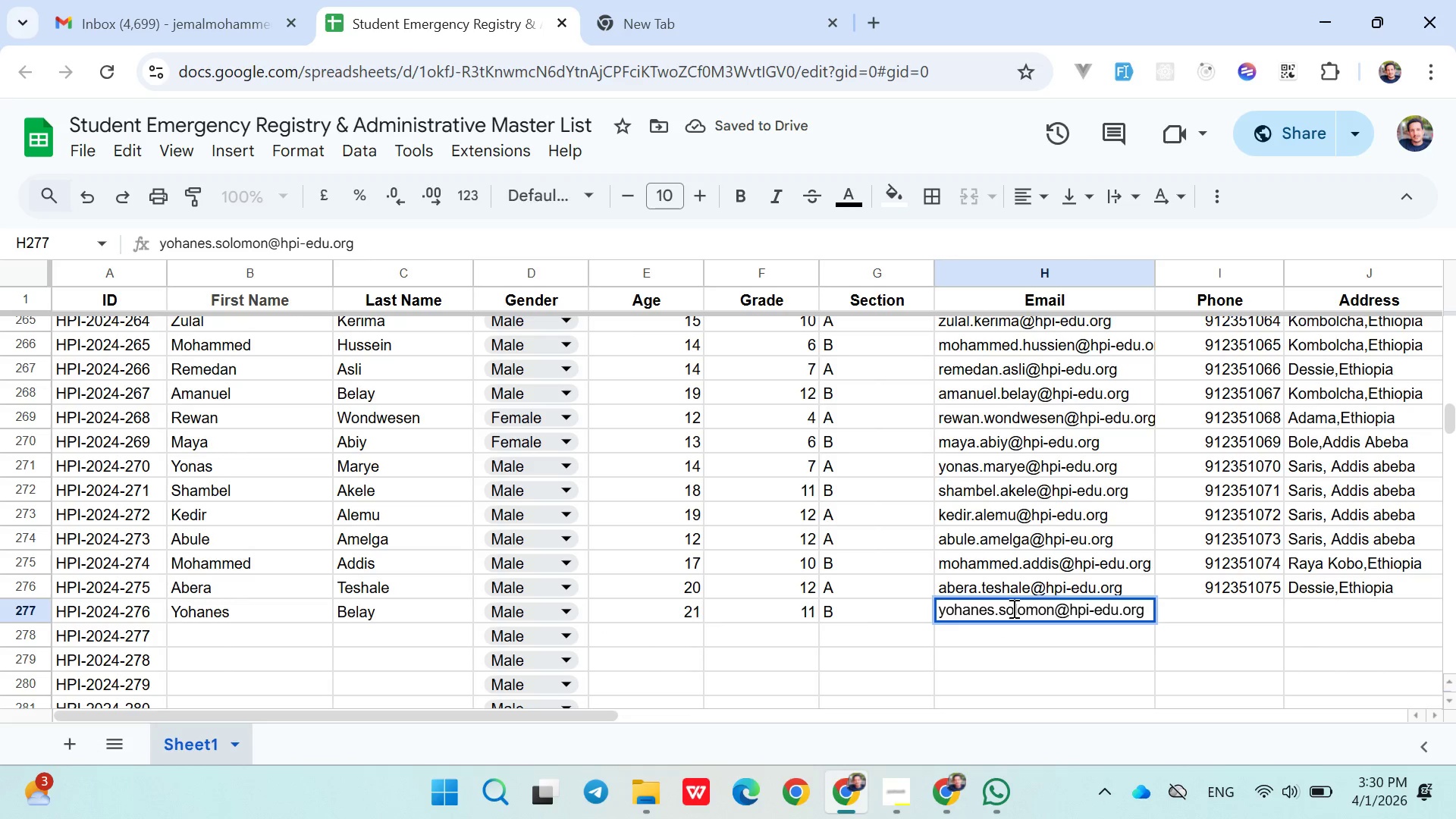 
double_click([1012, 608])
 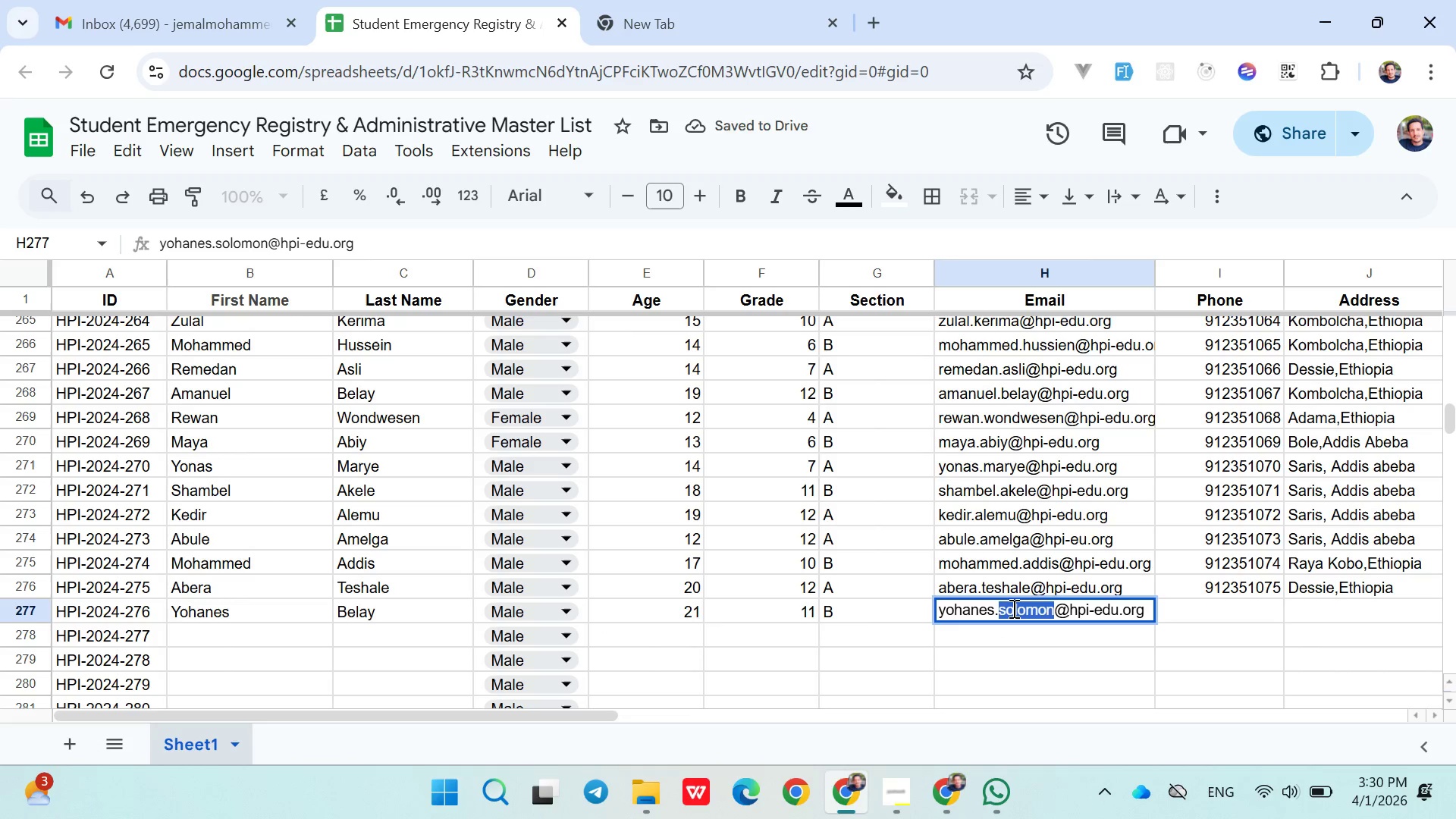 
type(belay)
 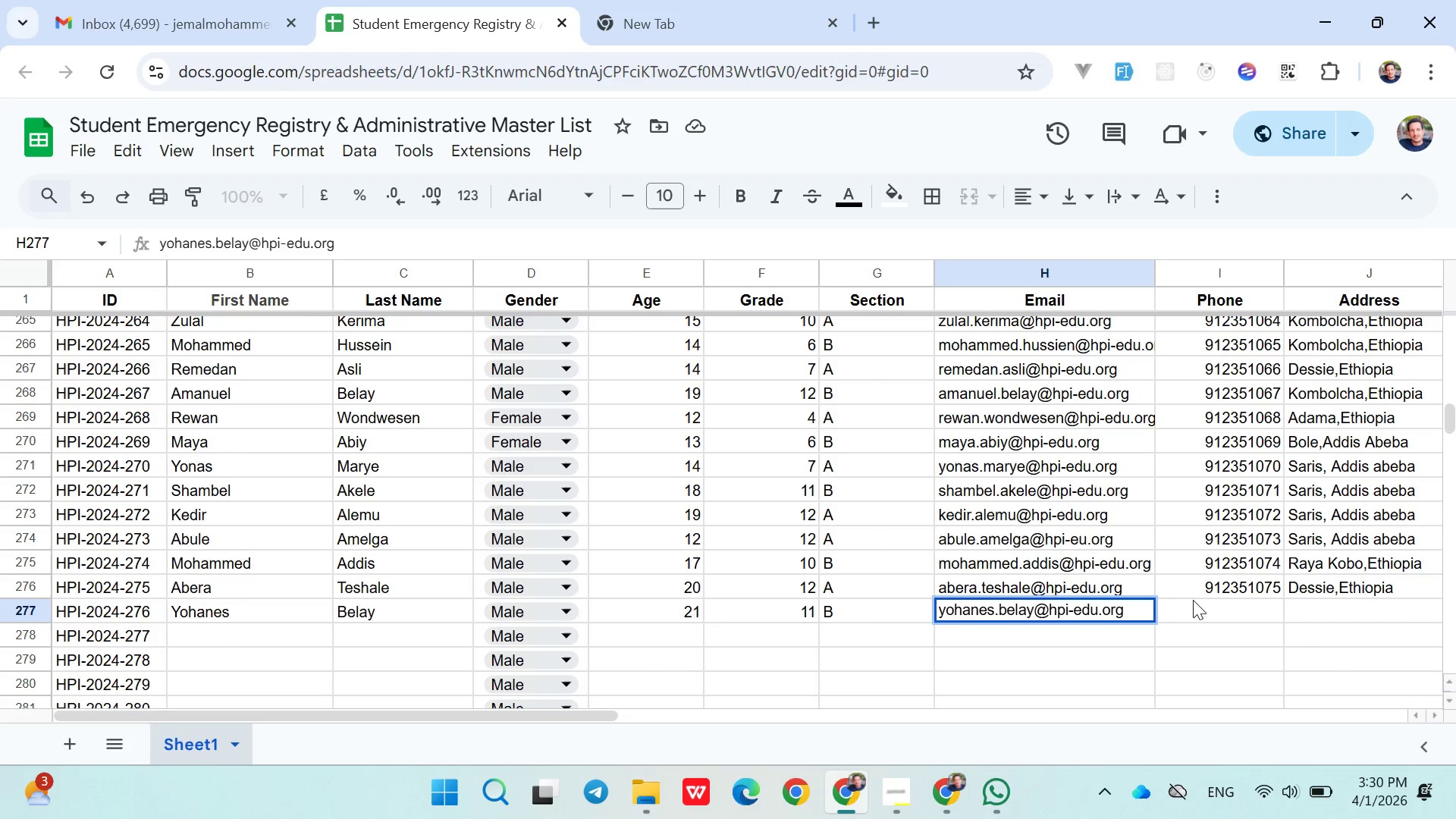 
left_click([1206, 612])
 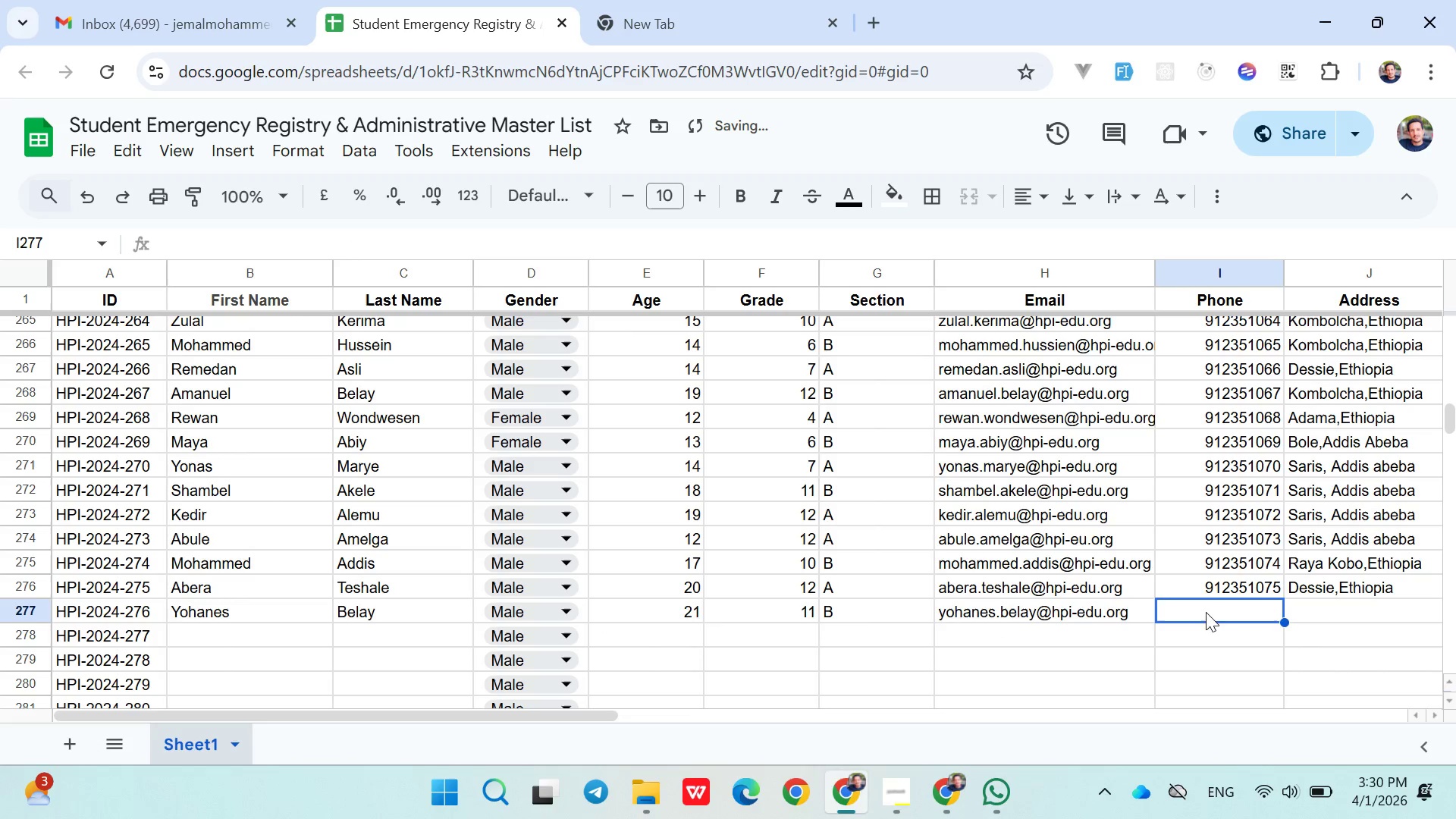 
type(0912351076)
 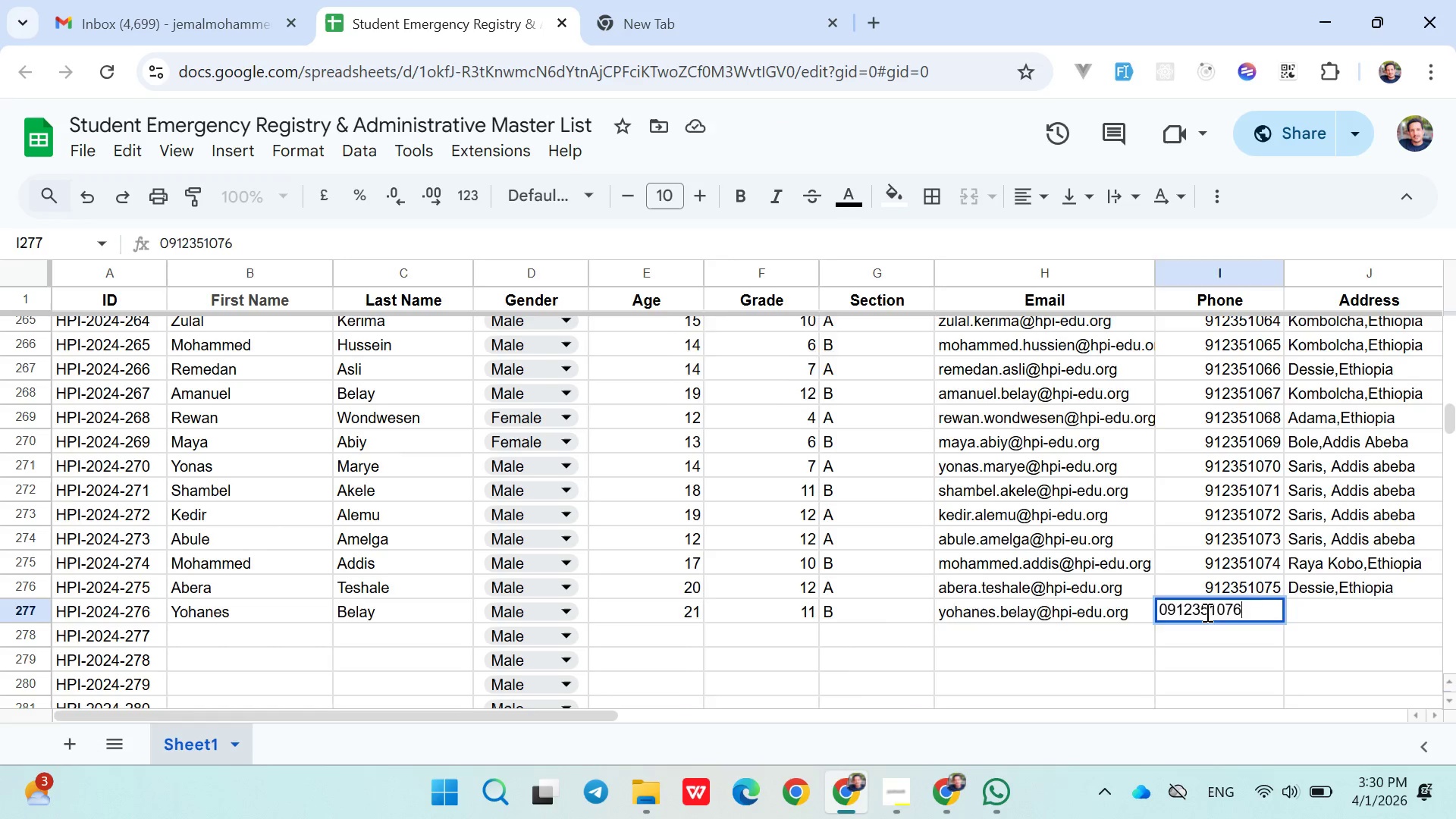 
key(ArrowRight)
 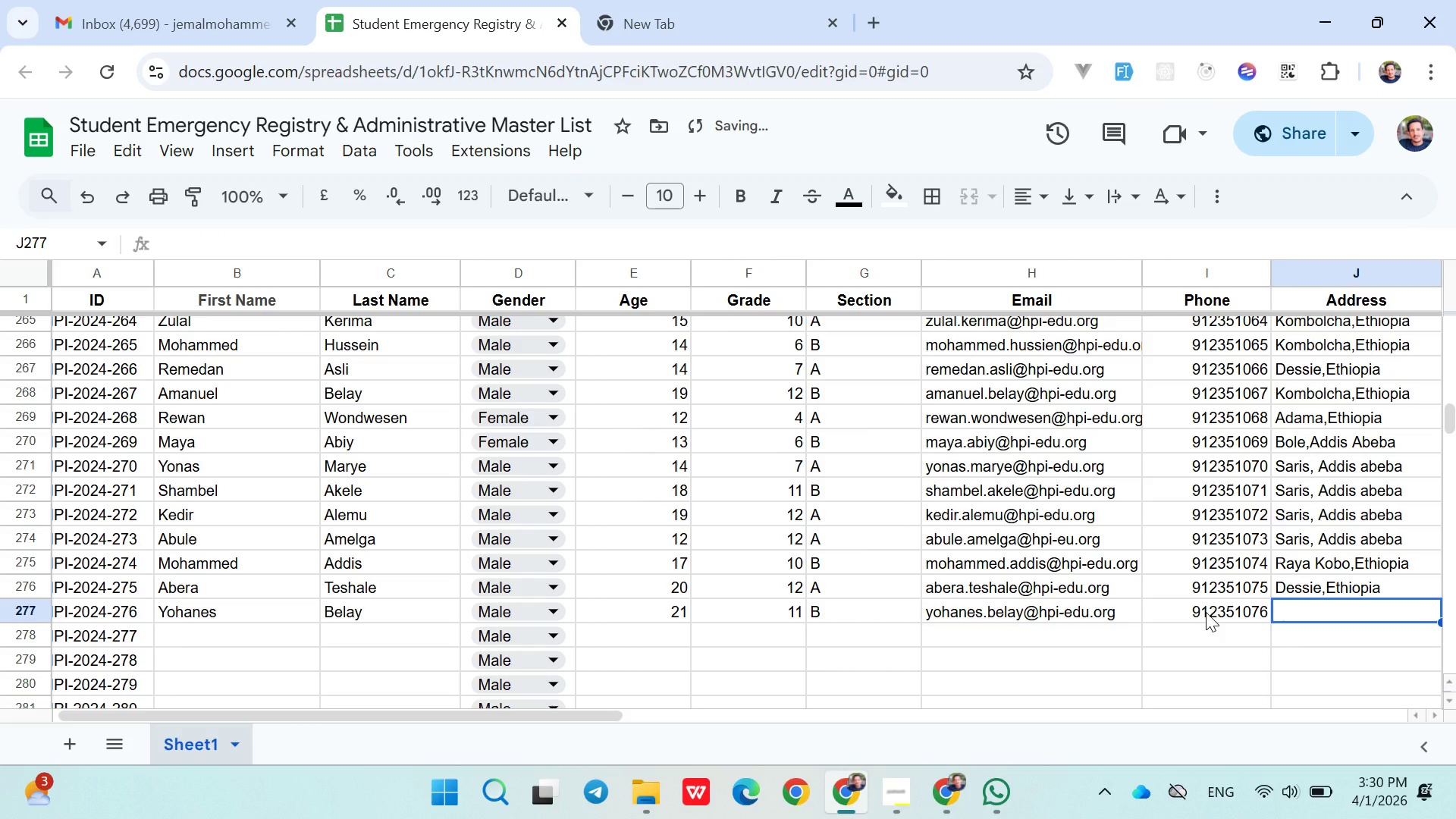 
type(Dess)
 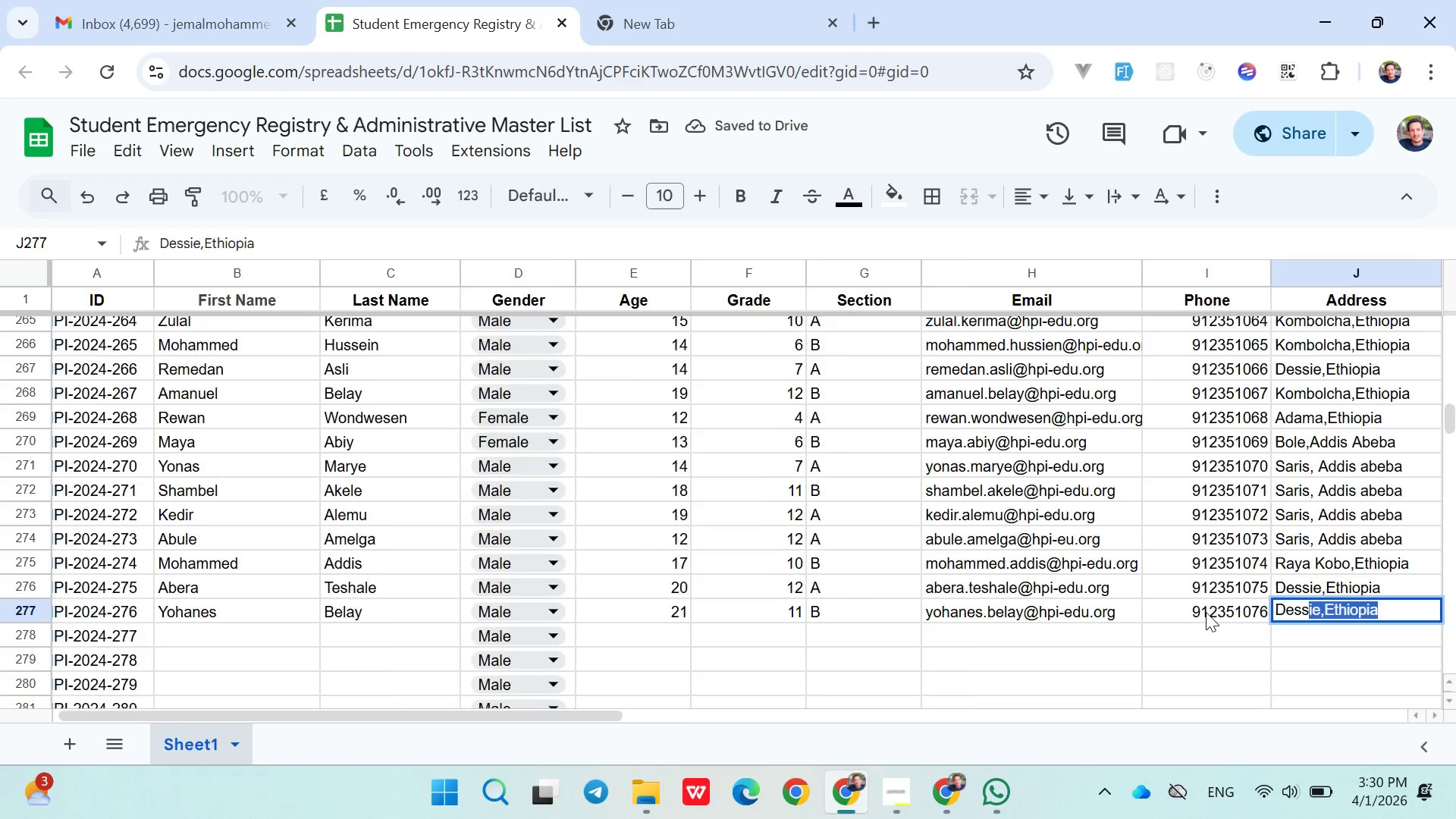 
key(ArrowRight)
 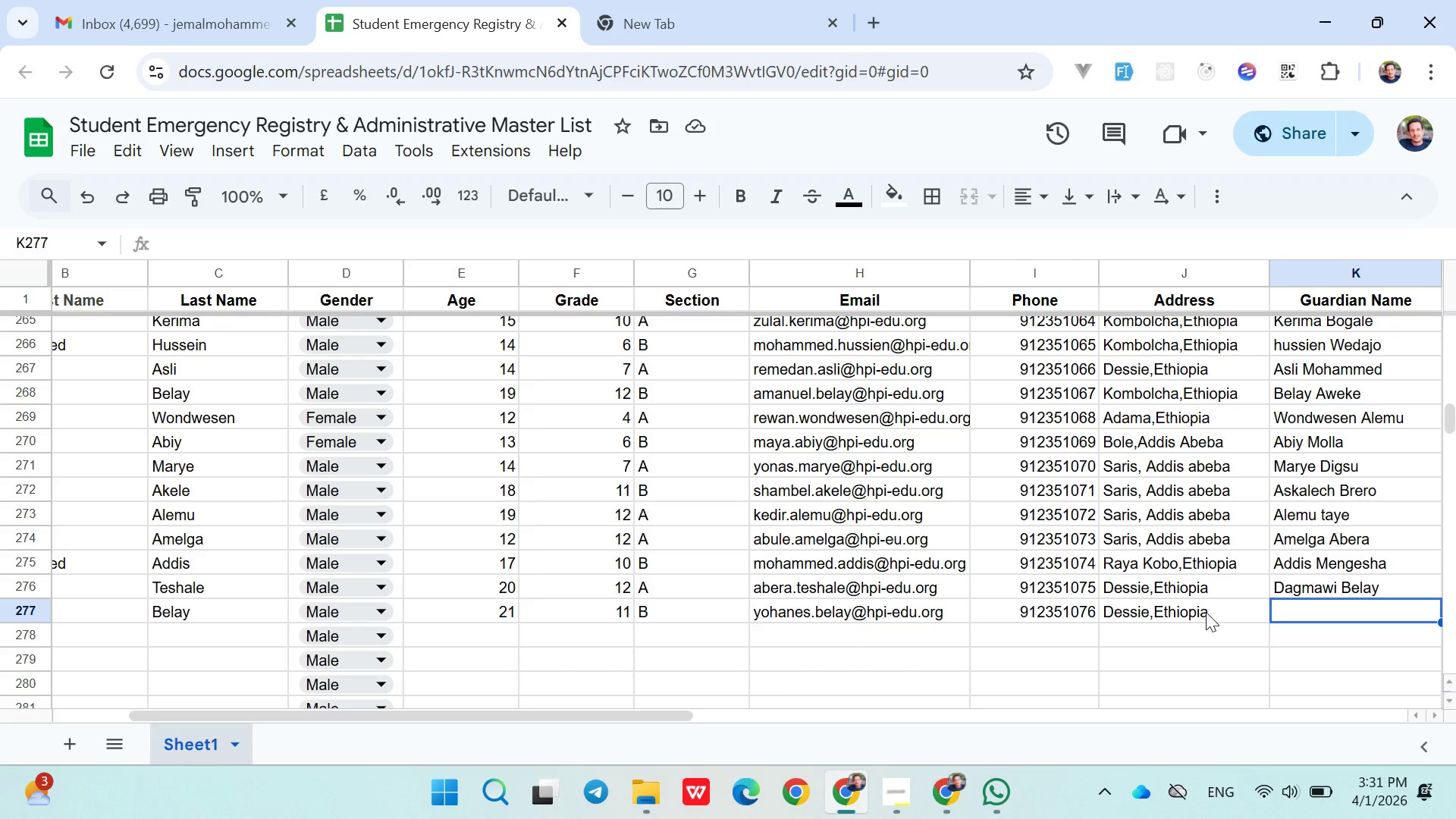 
wait(56.08)
 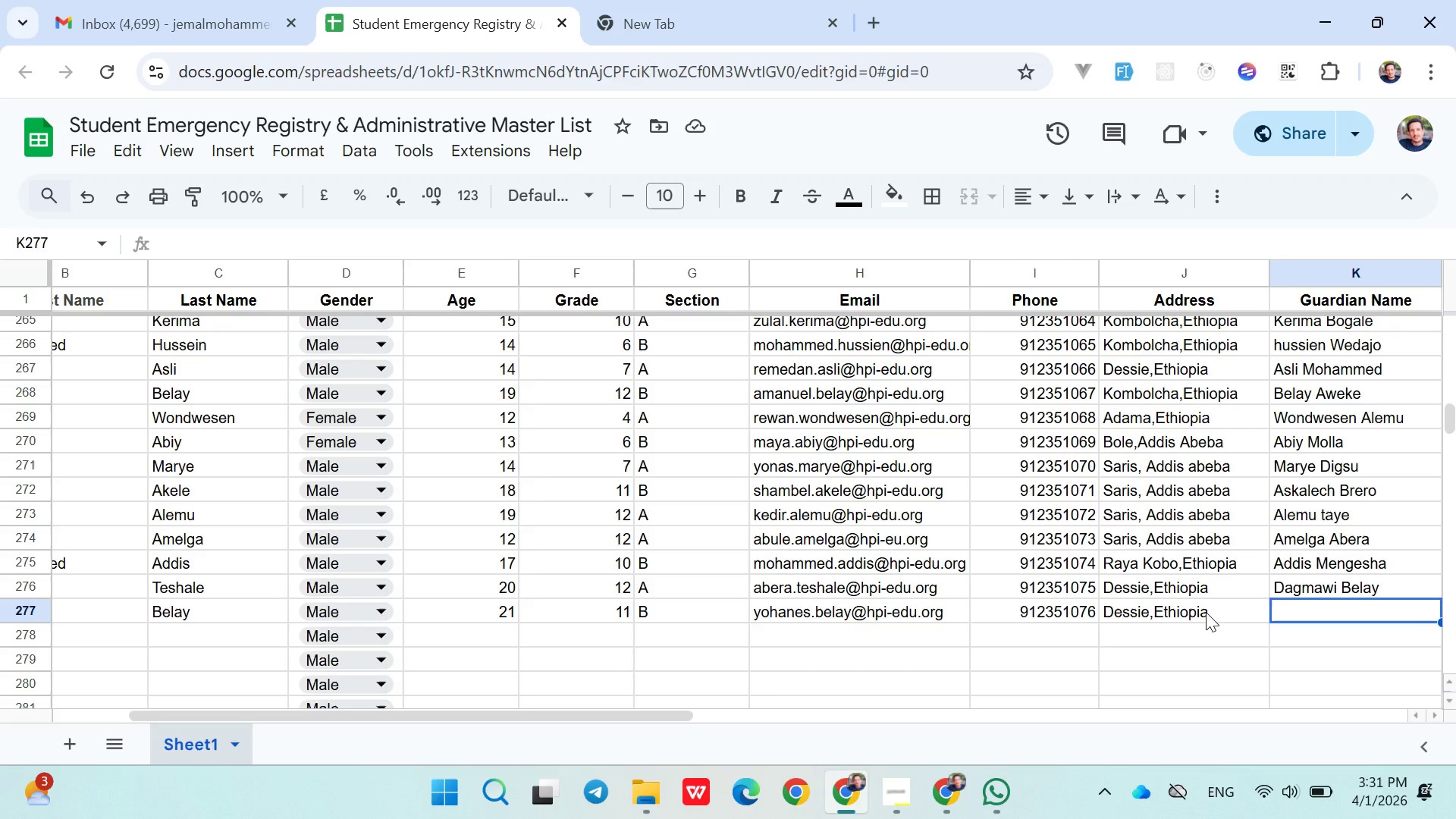 
type(Ayantu Aber)
 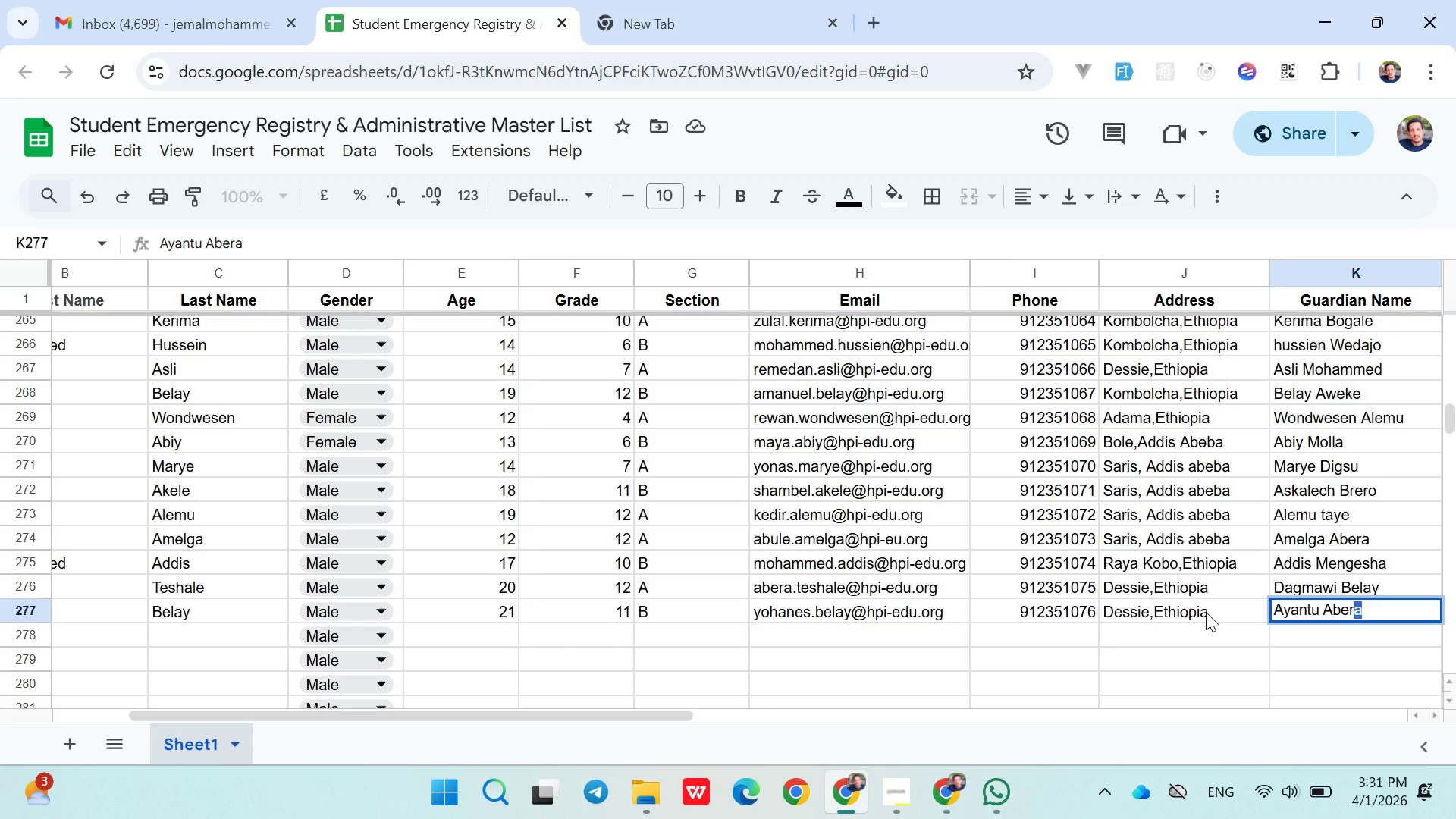 
key(ArrowRight)
 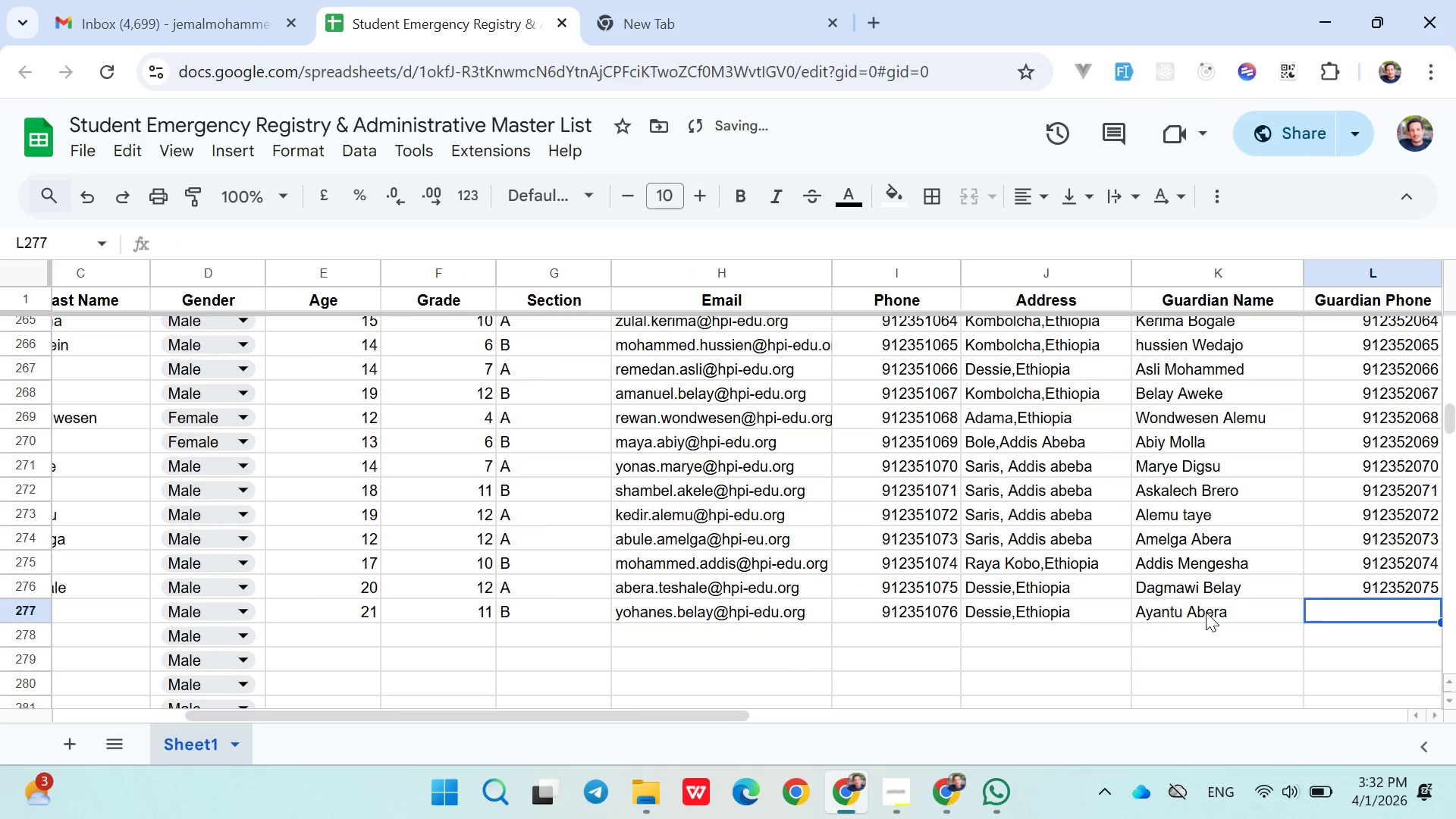 
type(091235)
 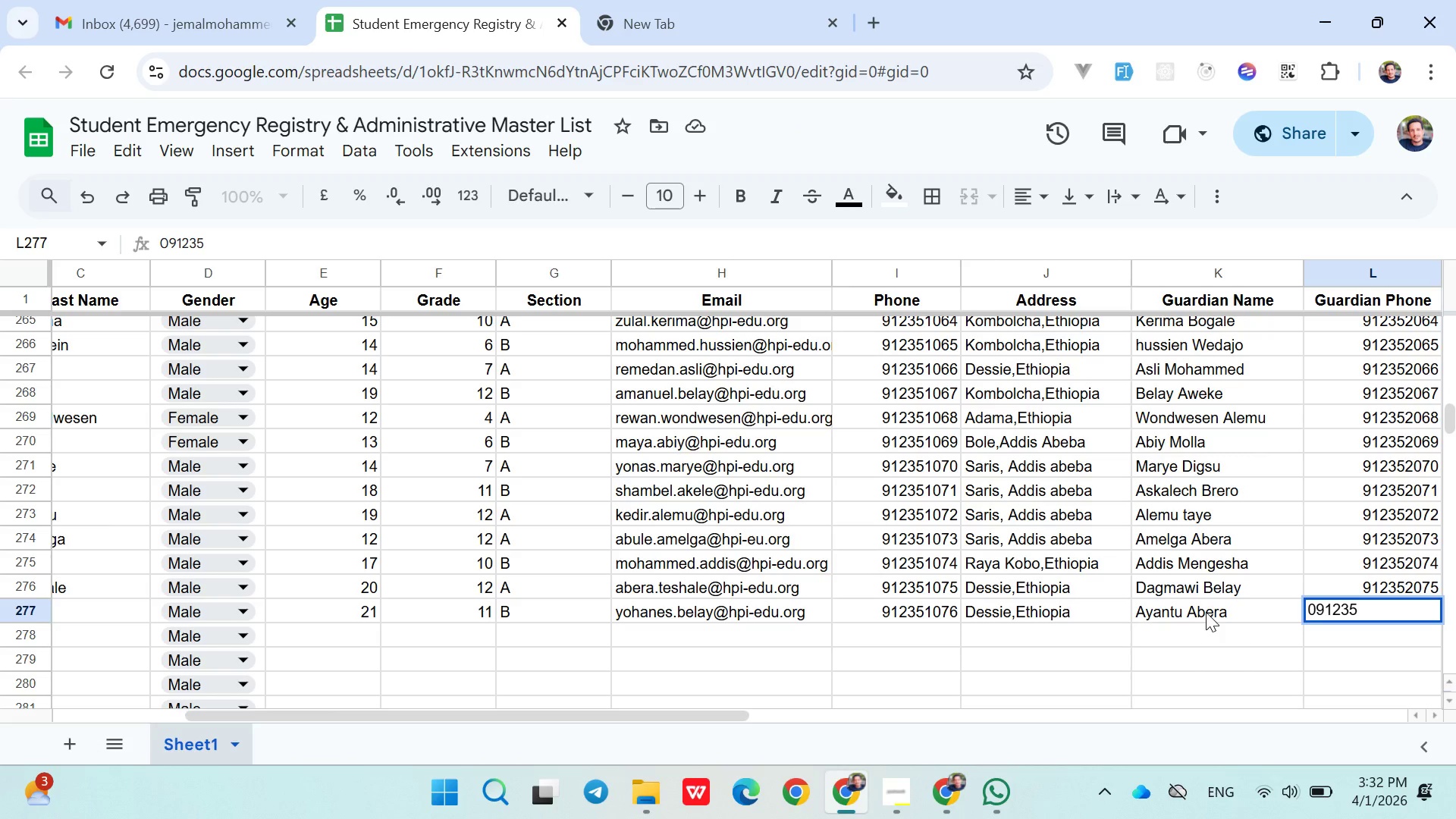 
wait(5.33)
 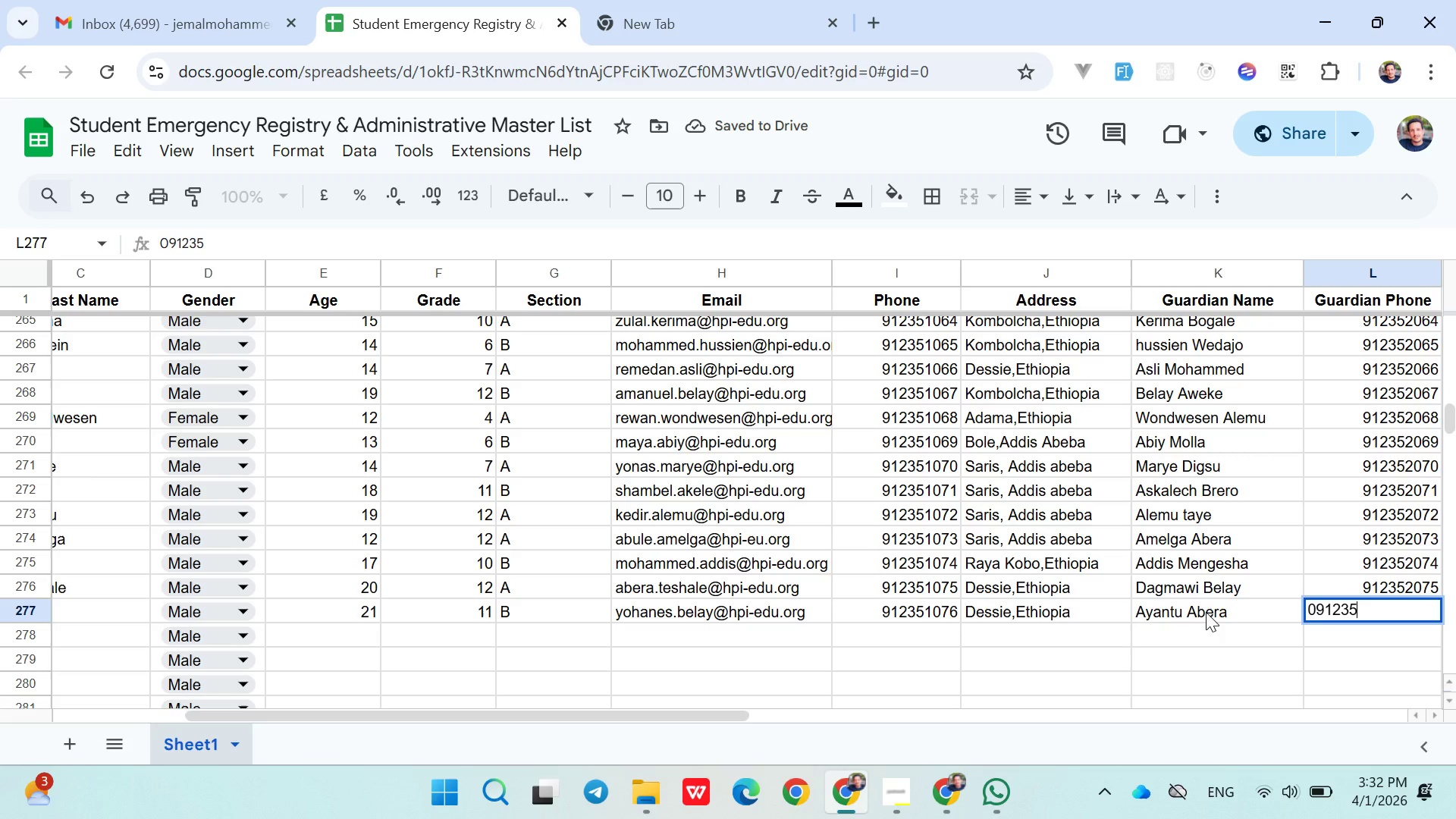 
type(2076)
 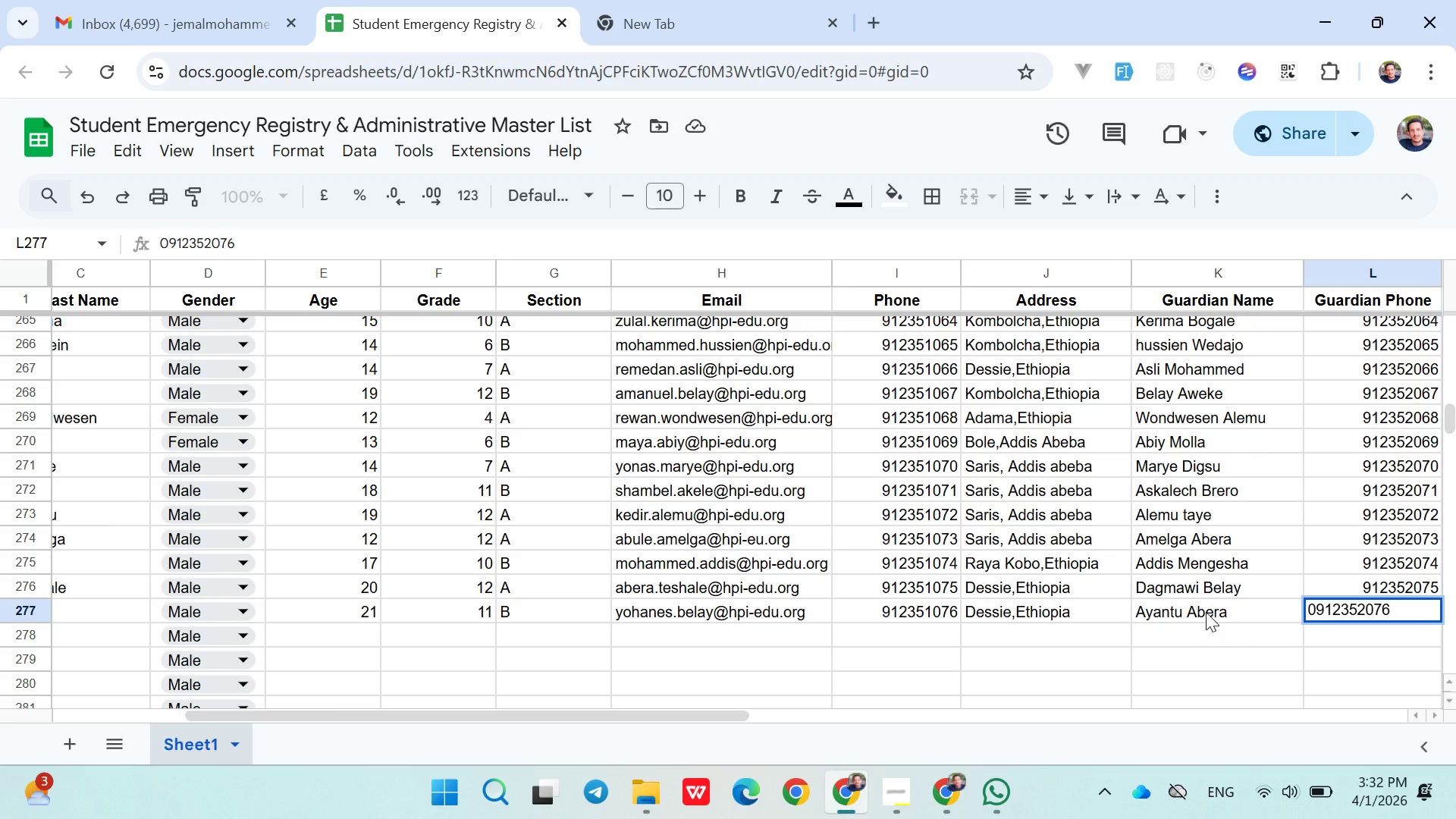 
key(ArrowDown)
 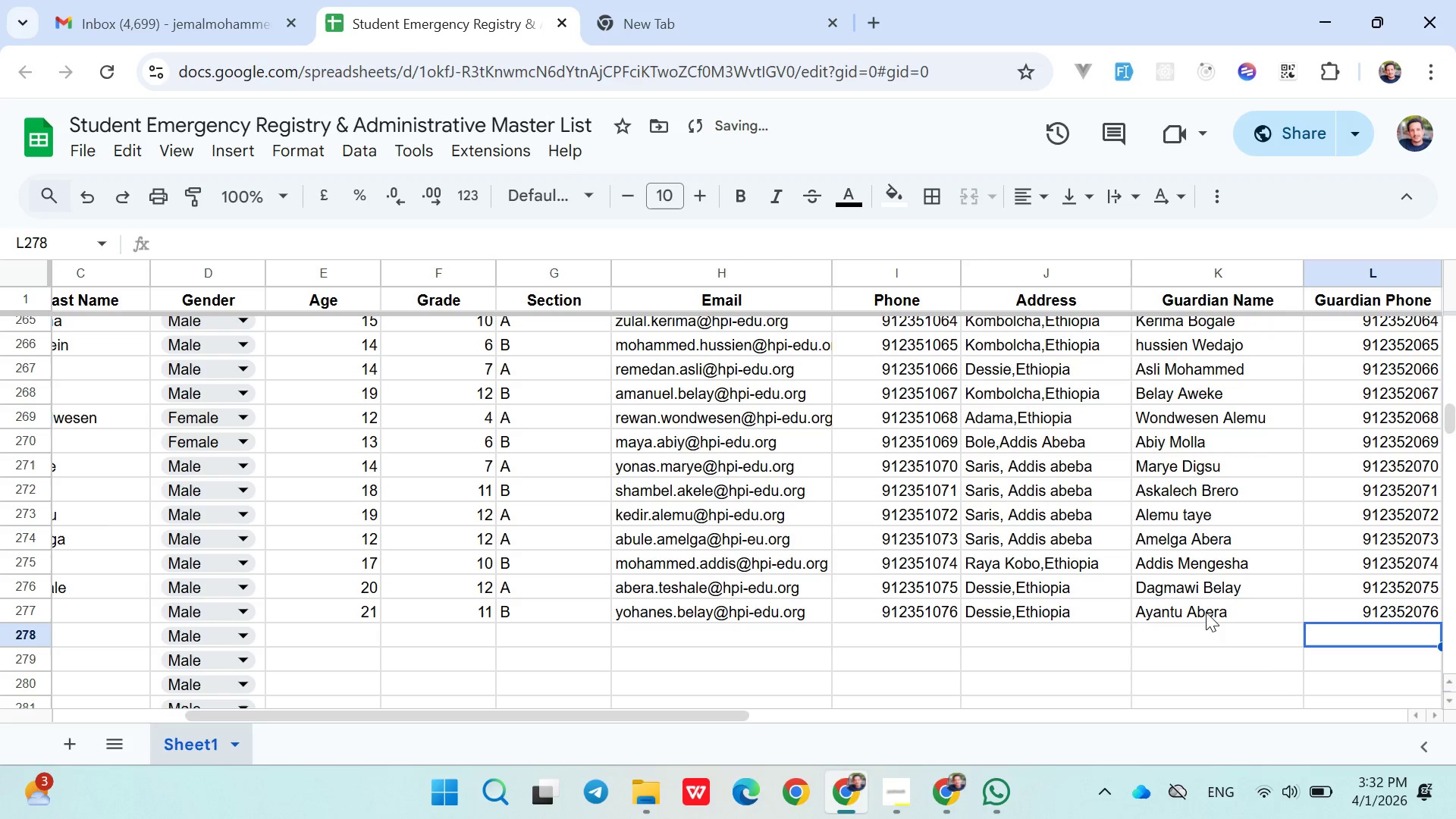 
hold_key(key=ArrowLeft, duration=0.92)
 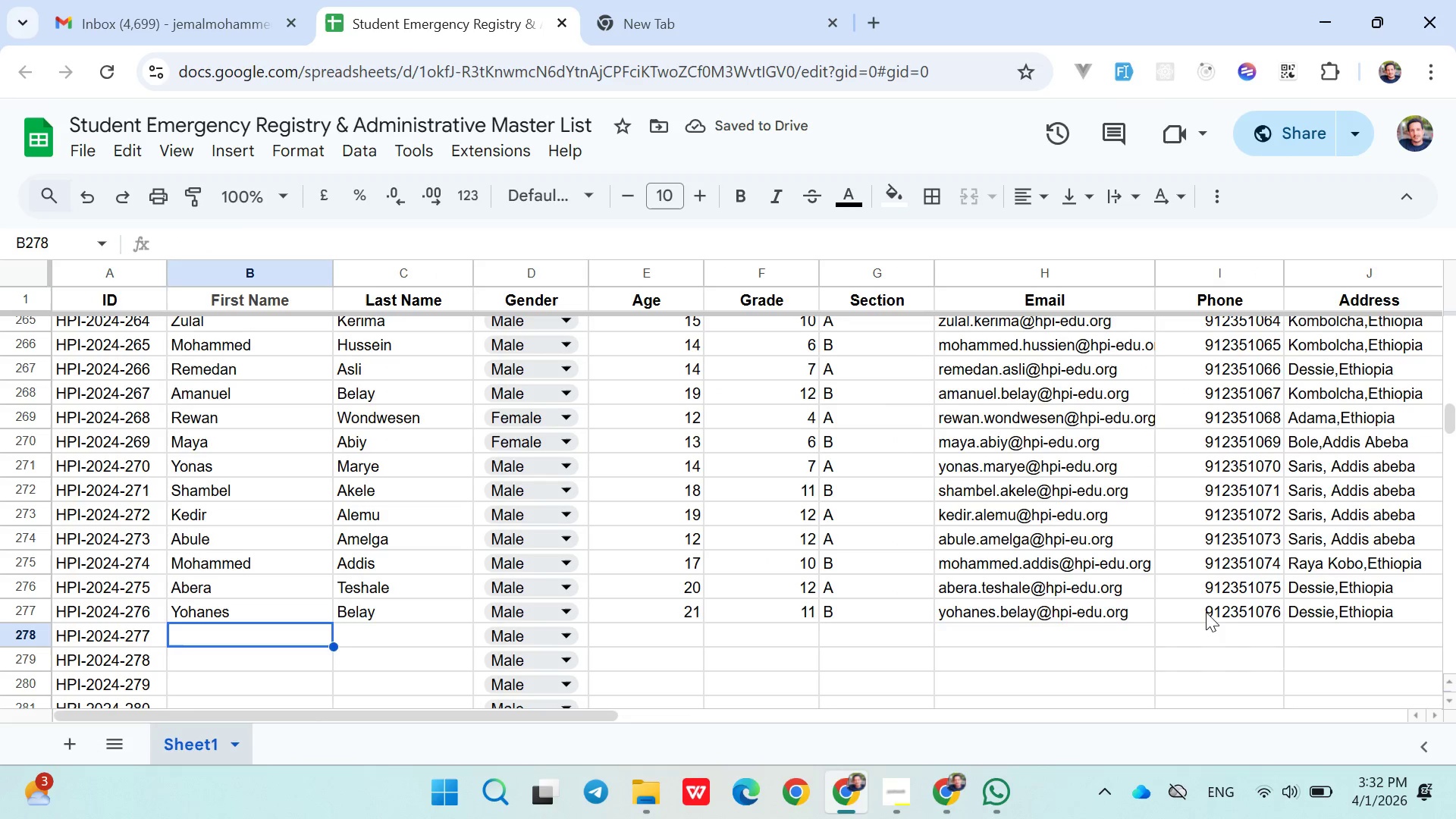 
key(ArrowRight)
 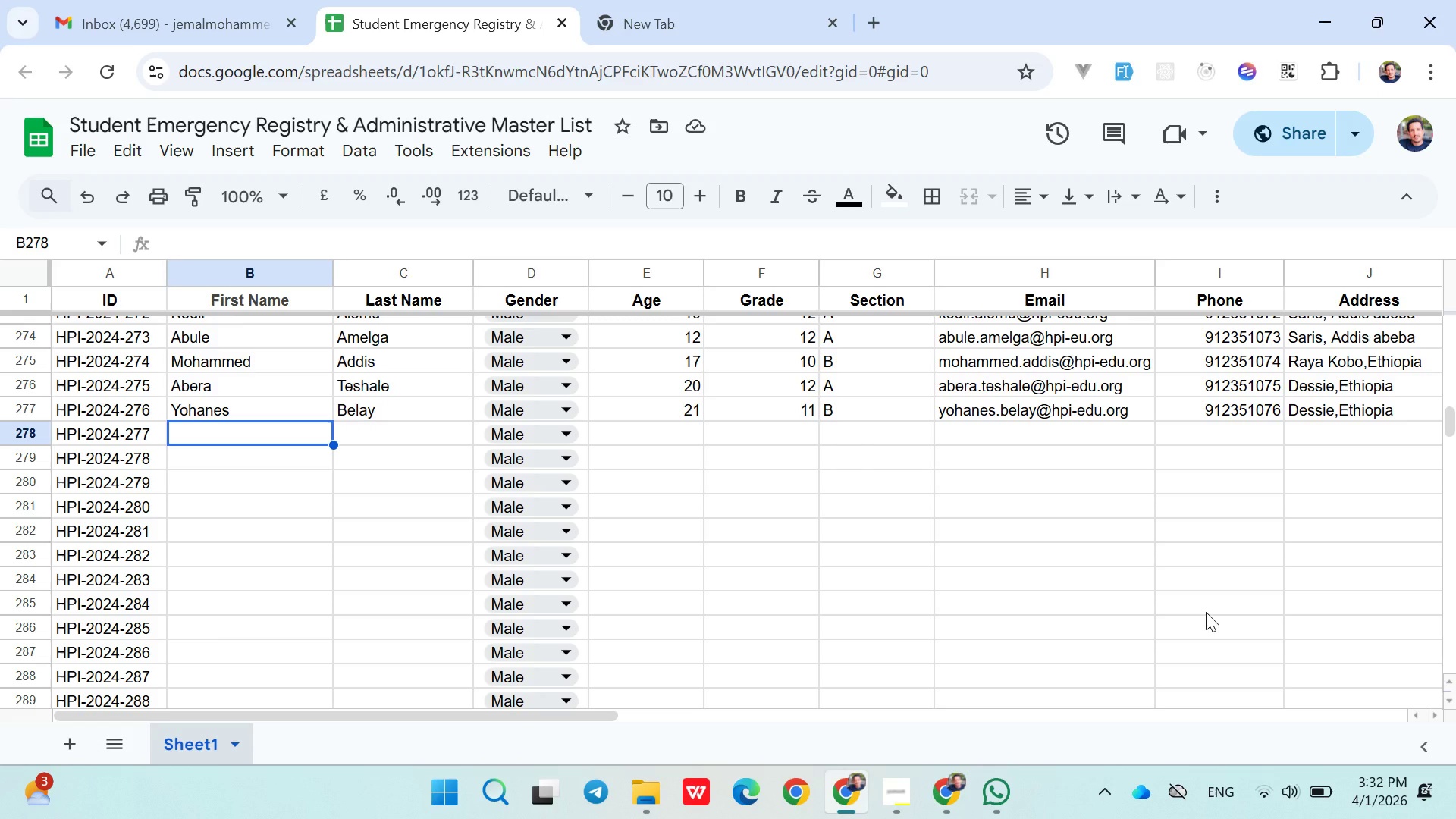 
wait(6.03)
 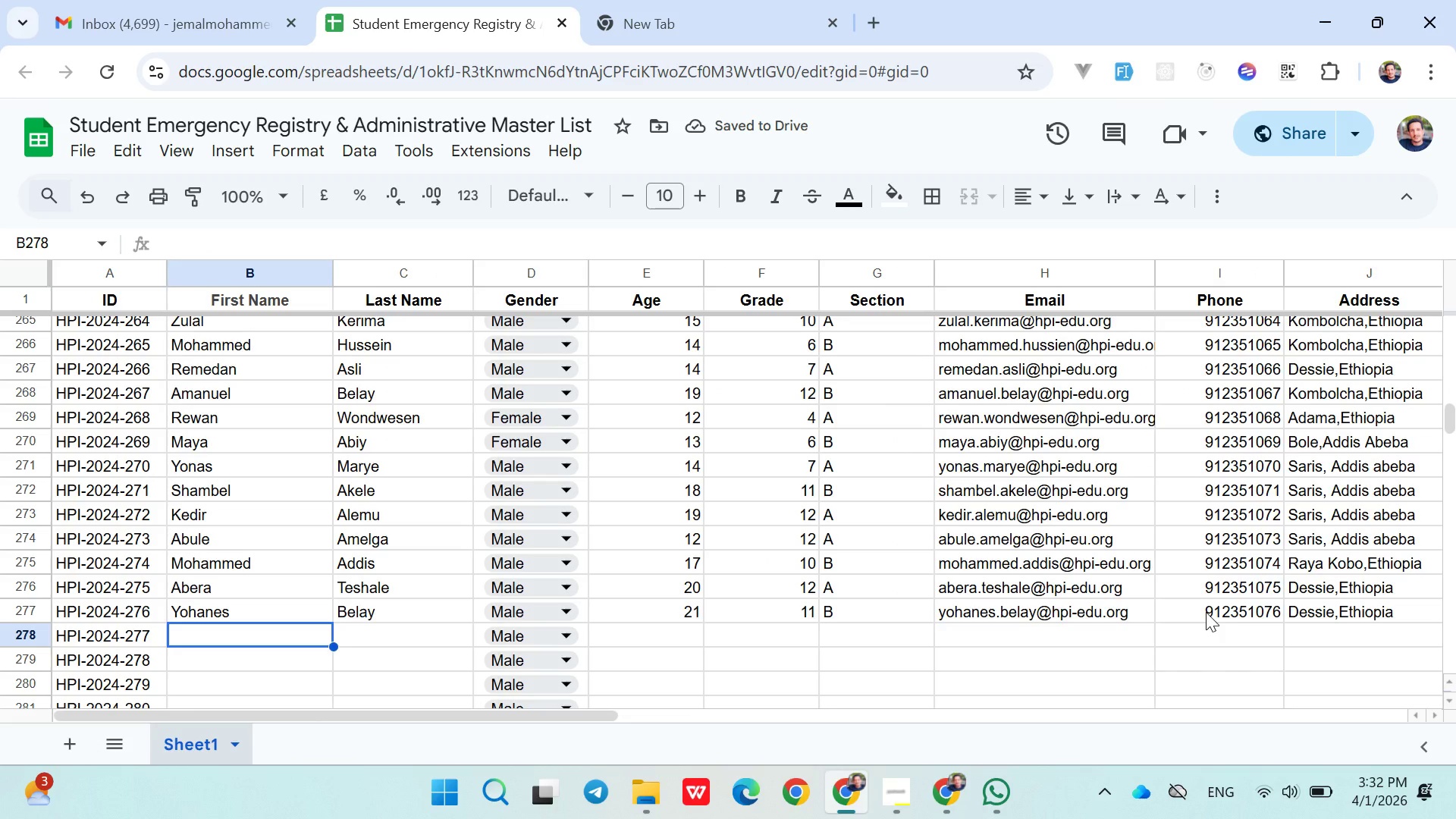 
type(Selam)
 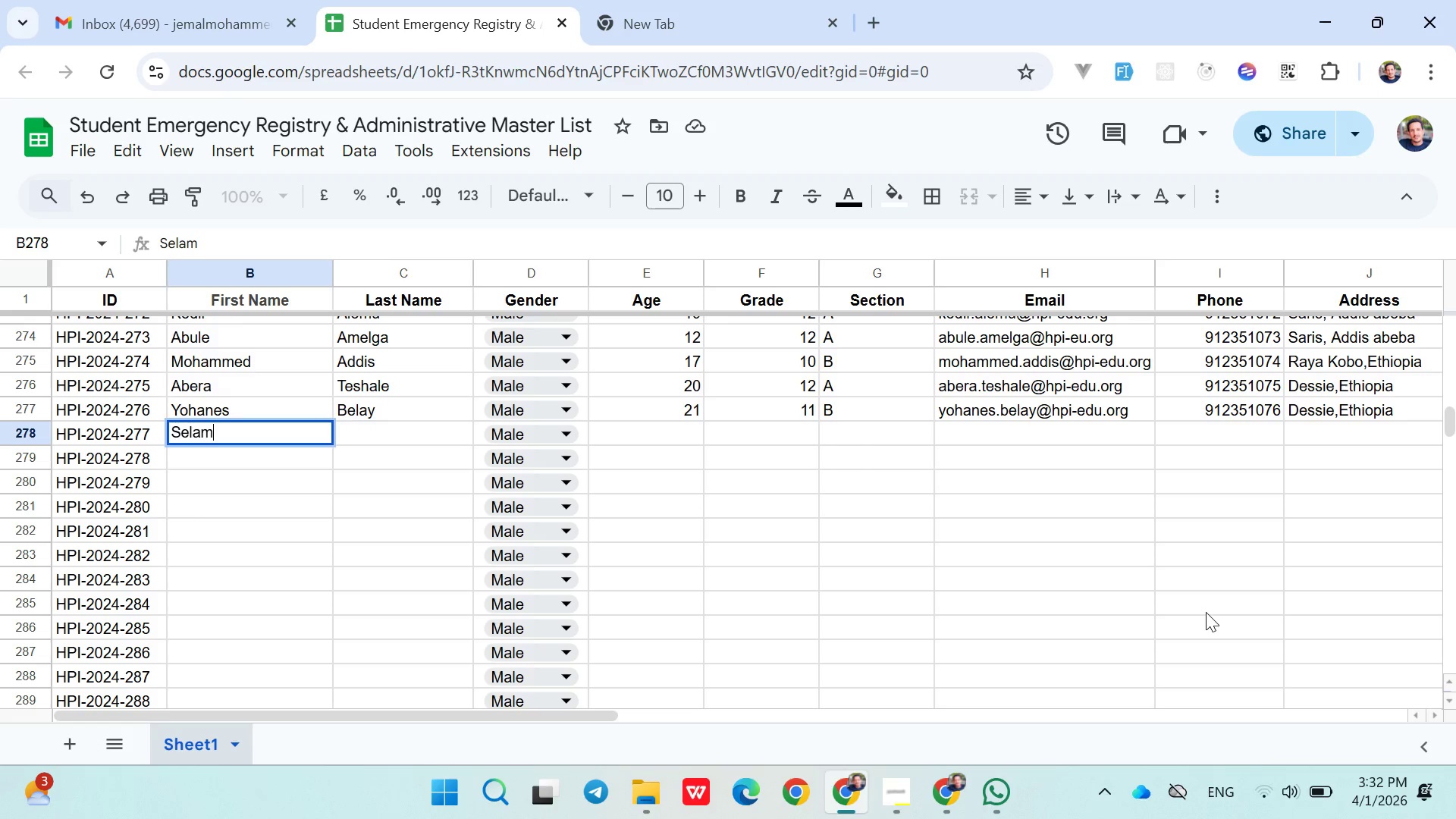 
key(ArrowRight)
 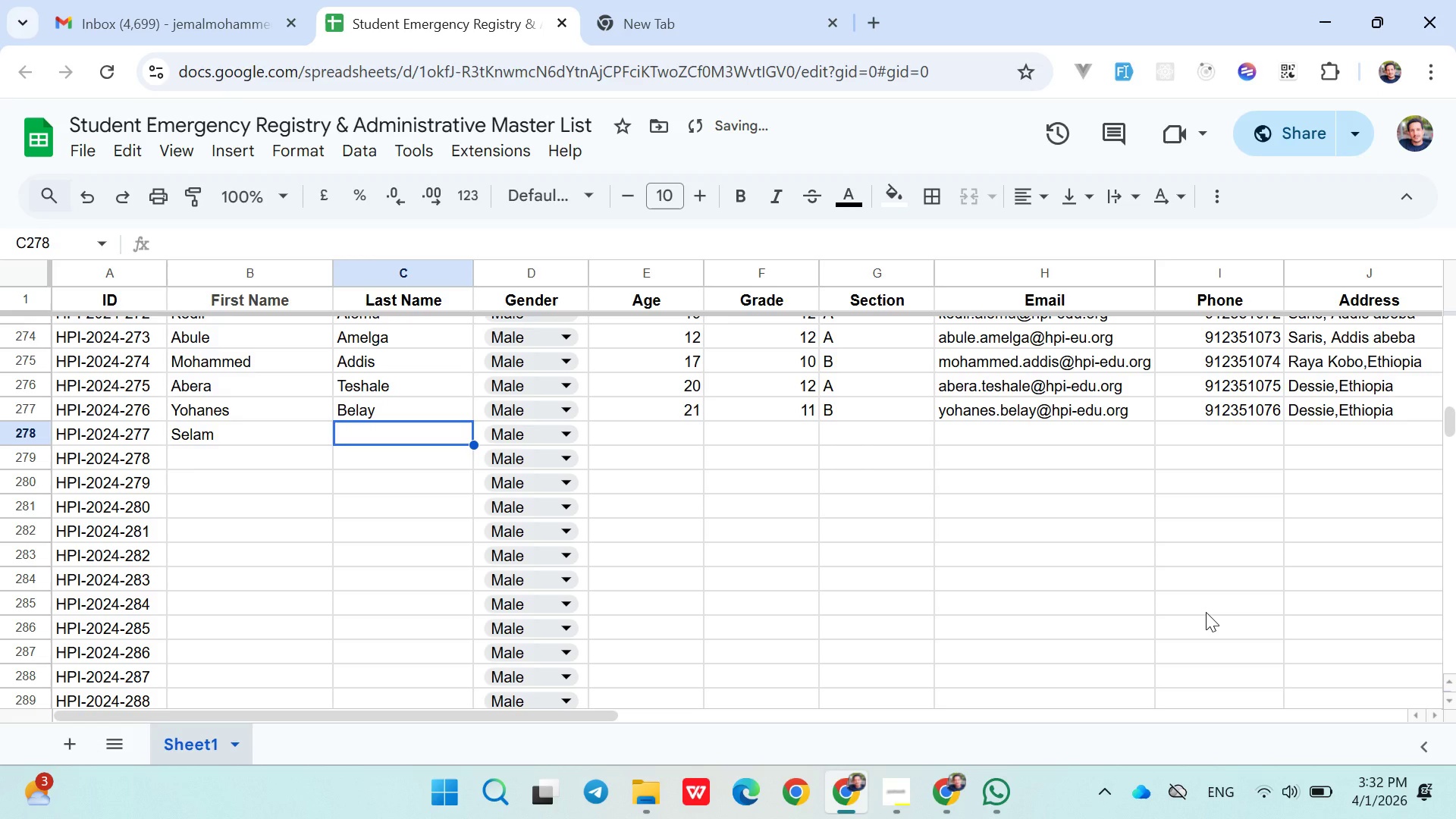 
type(Tesfahun)
 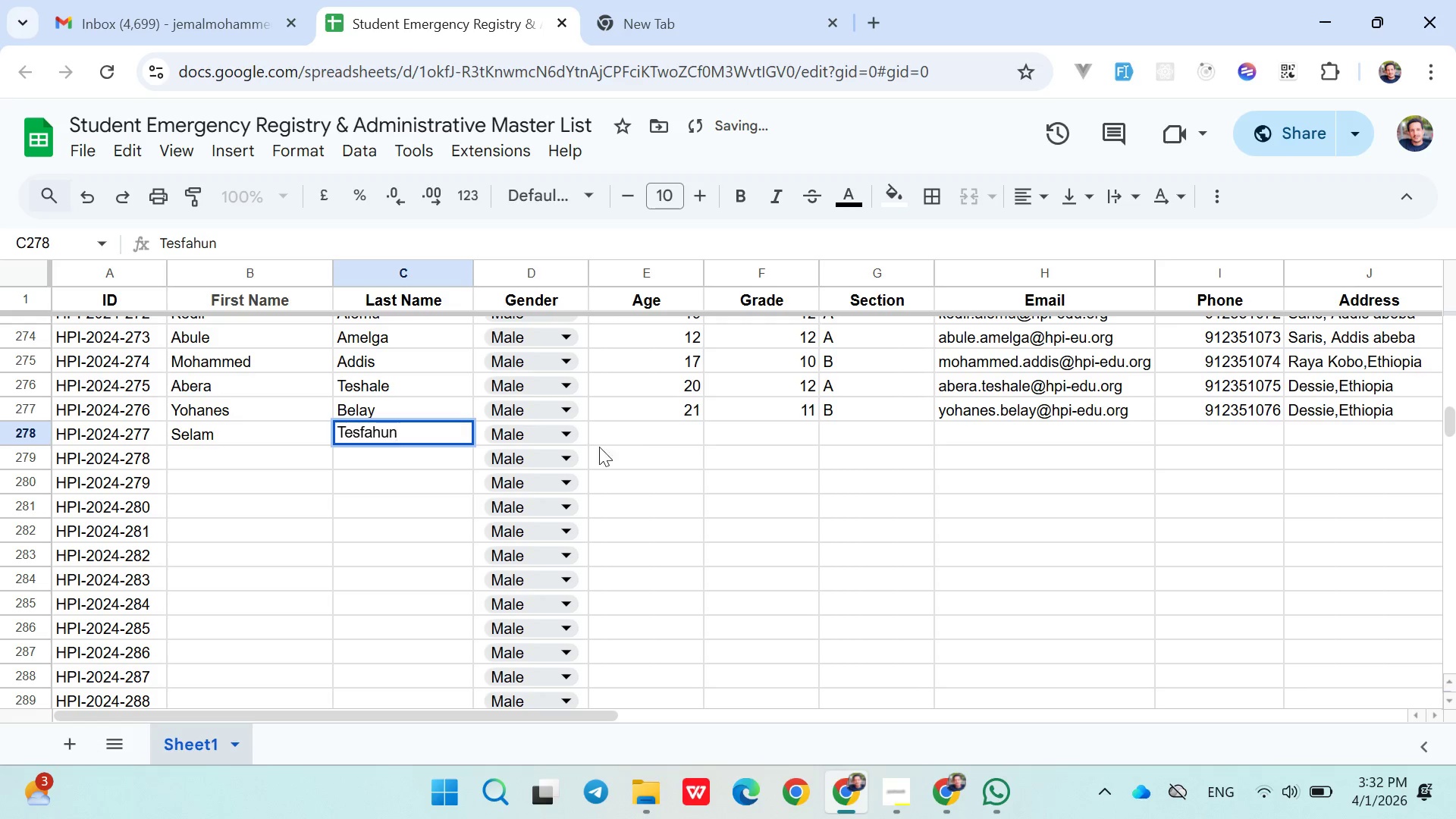 
left_click([576, 436])
 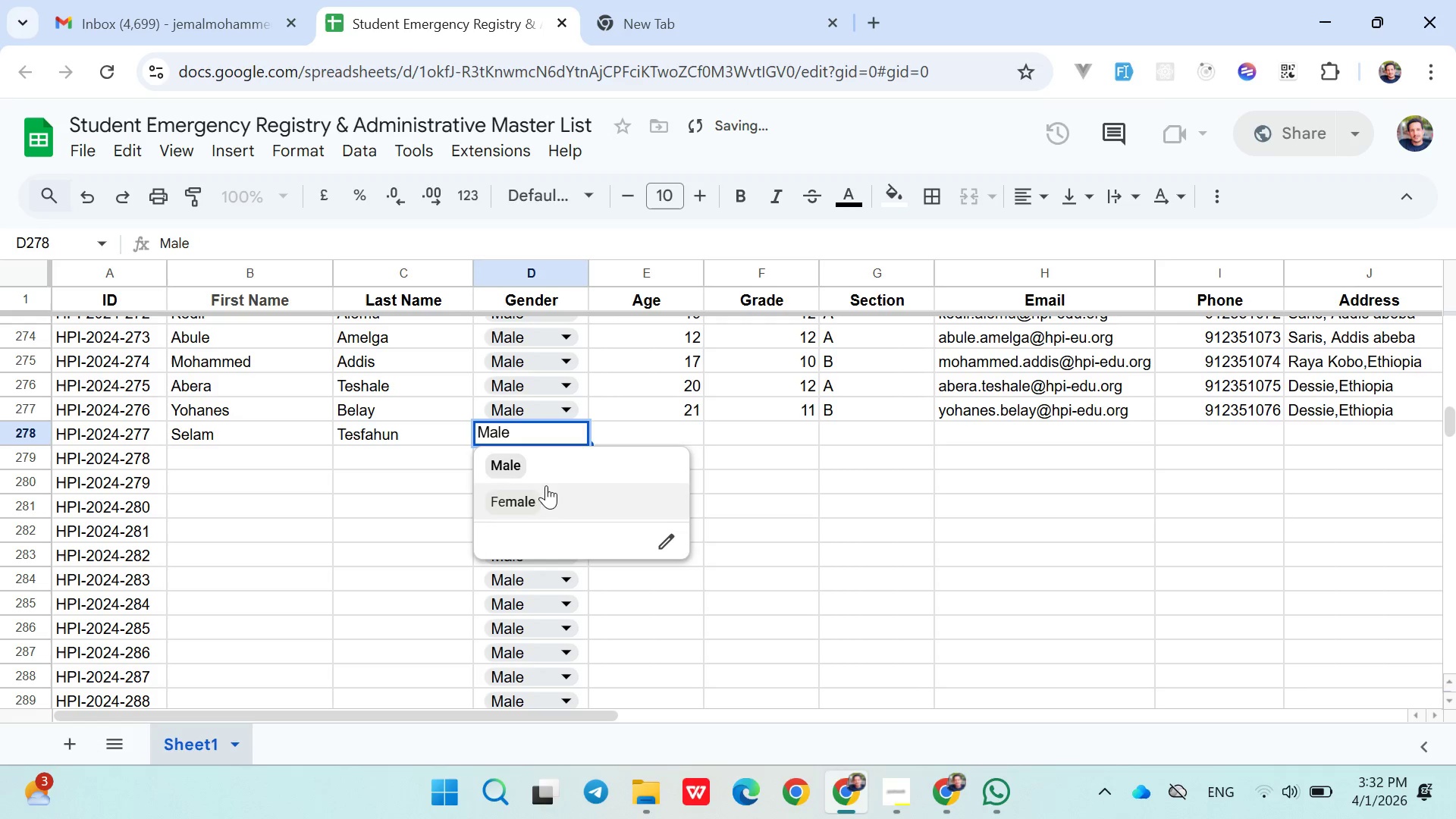 
left_click([541, 492])
 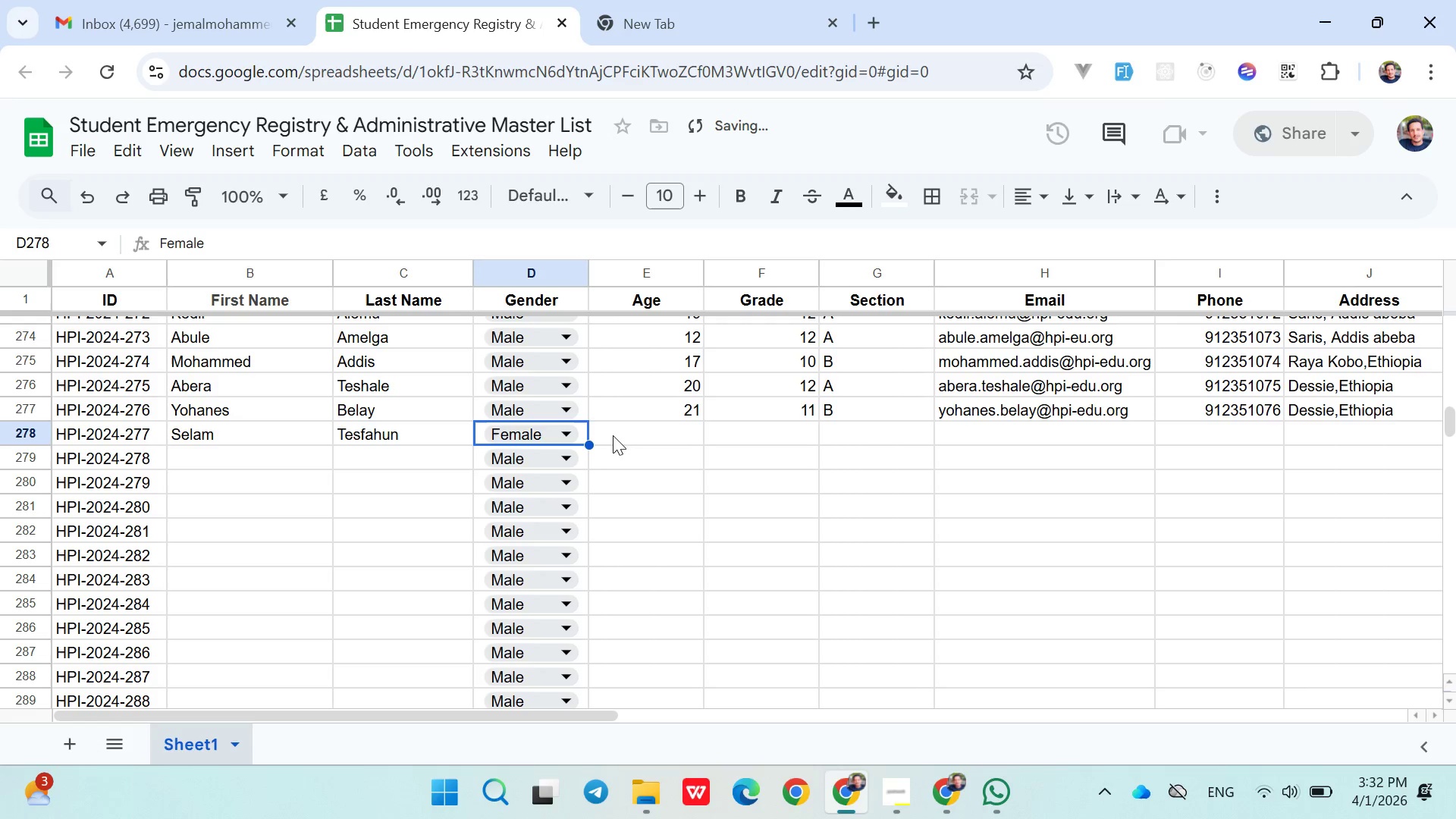 
left_click([615, 432])
 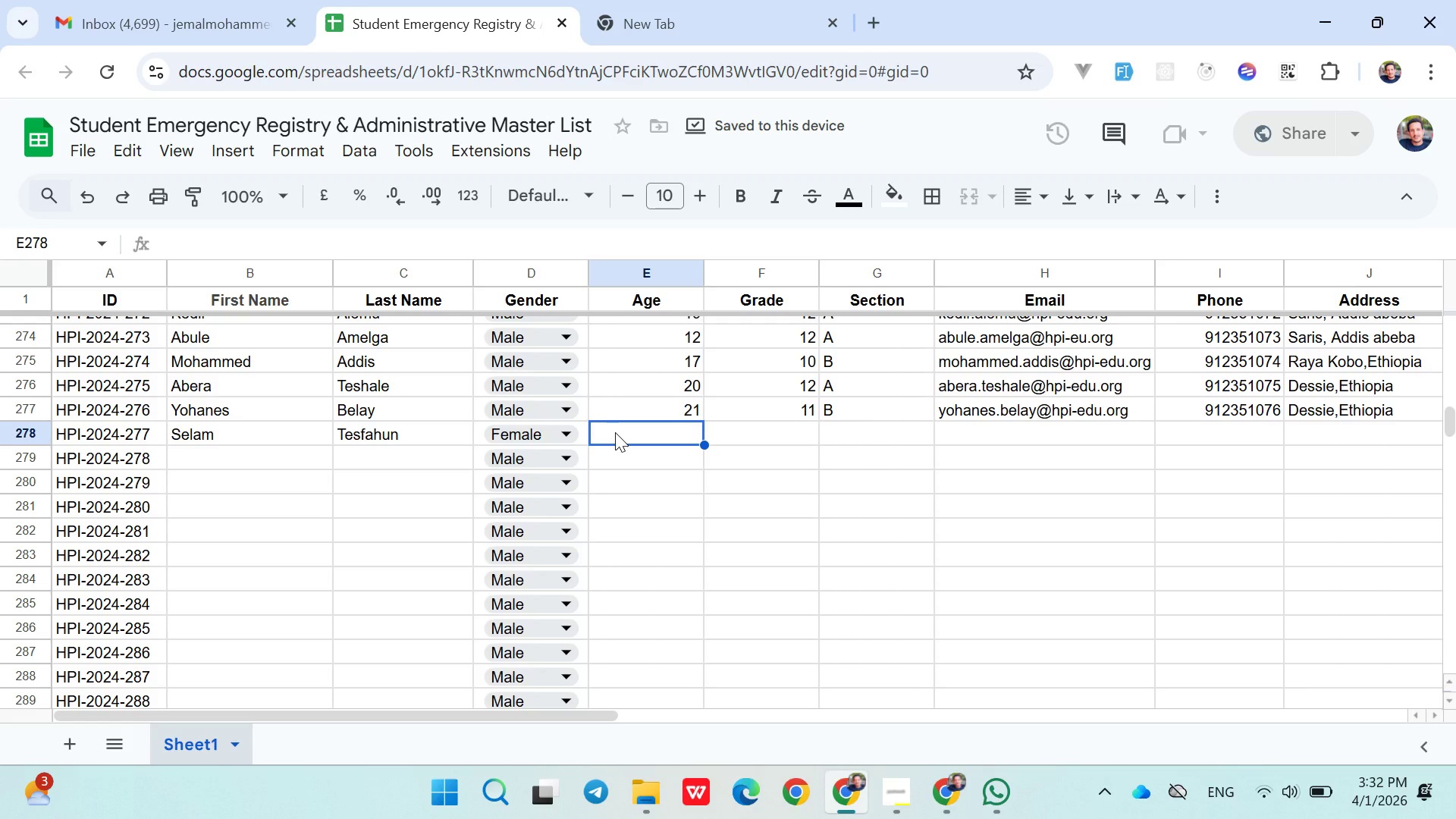 
type(17)
 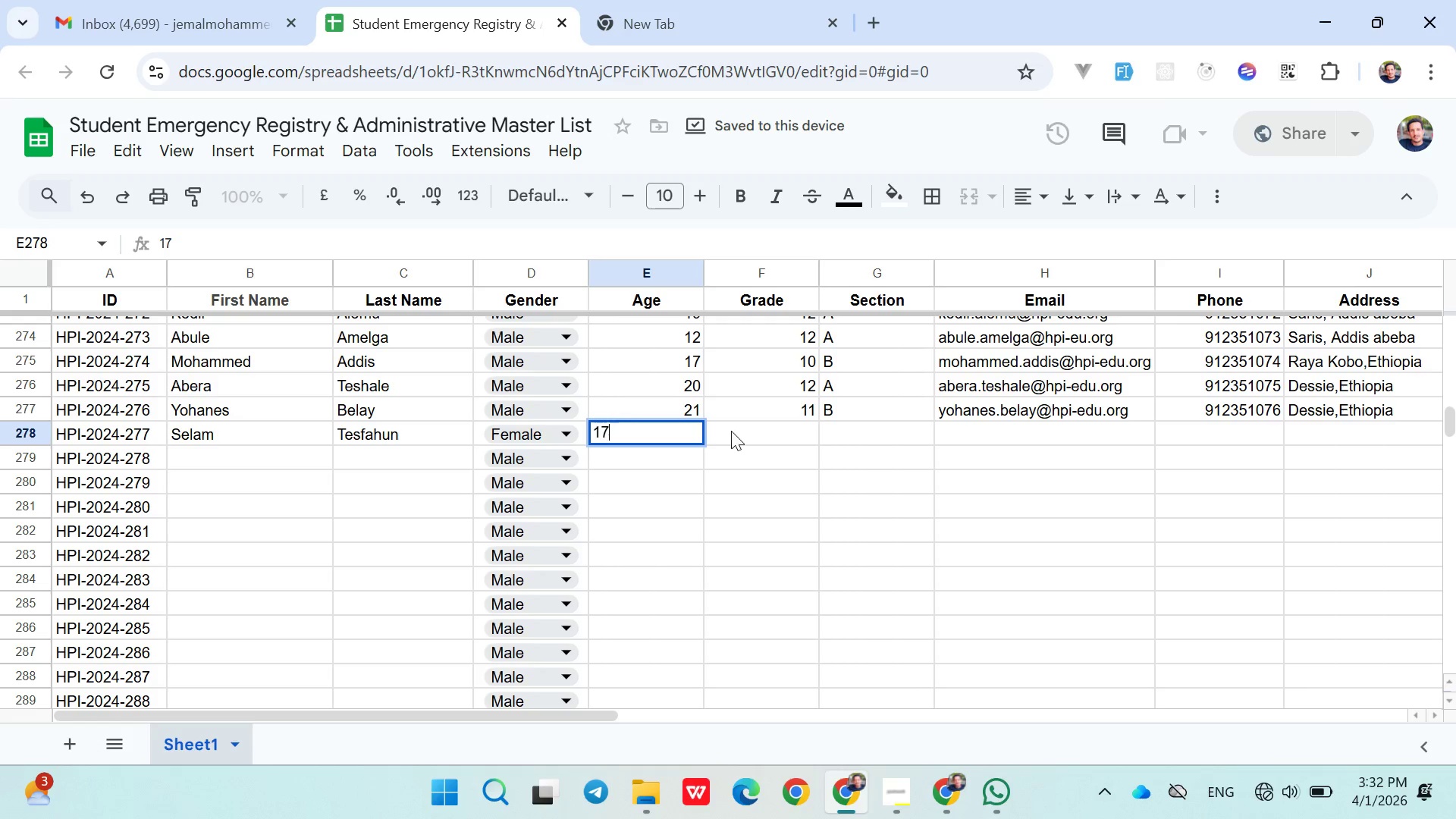 
left_click([737, 429])
 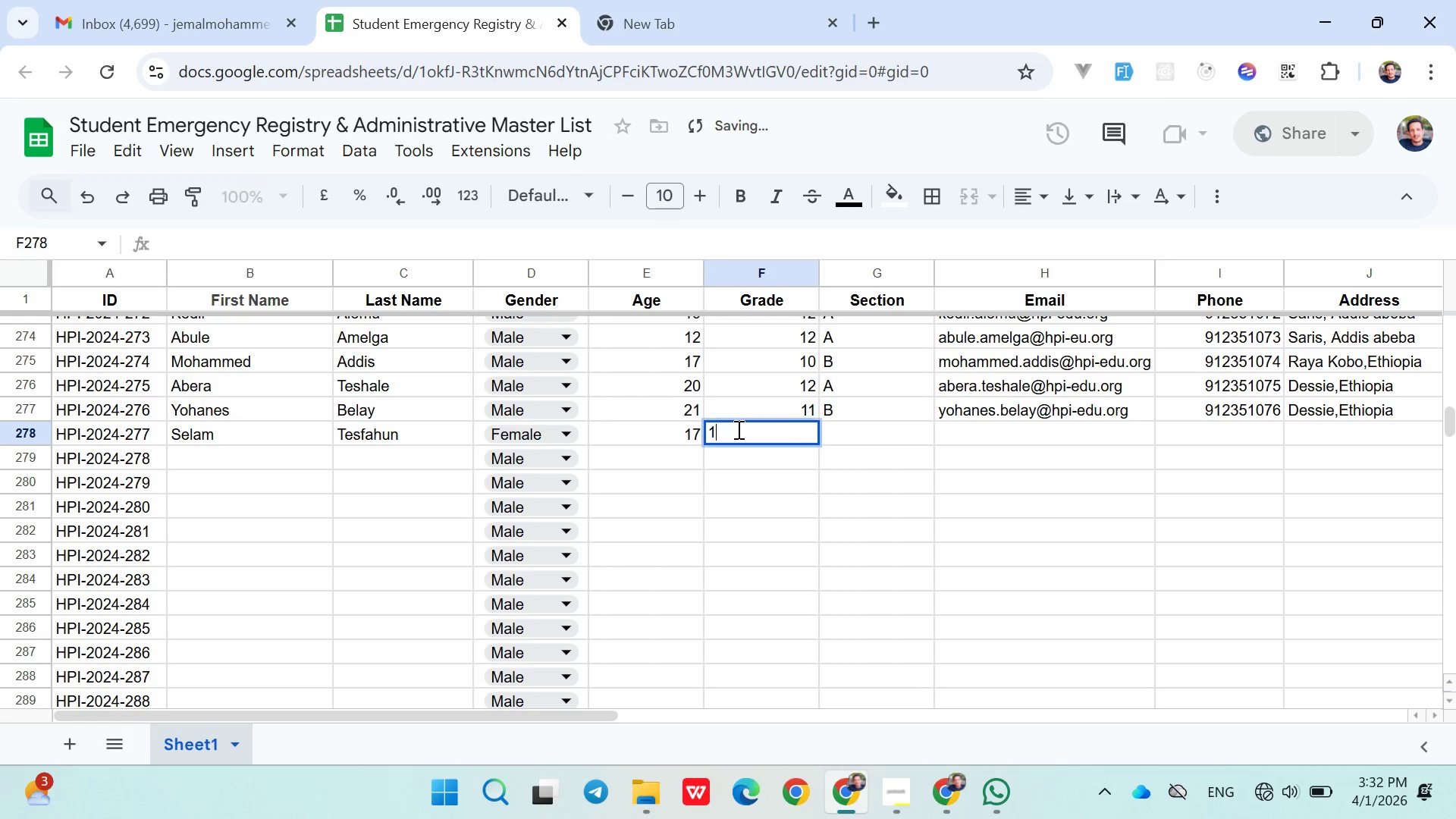 
type(11)
 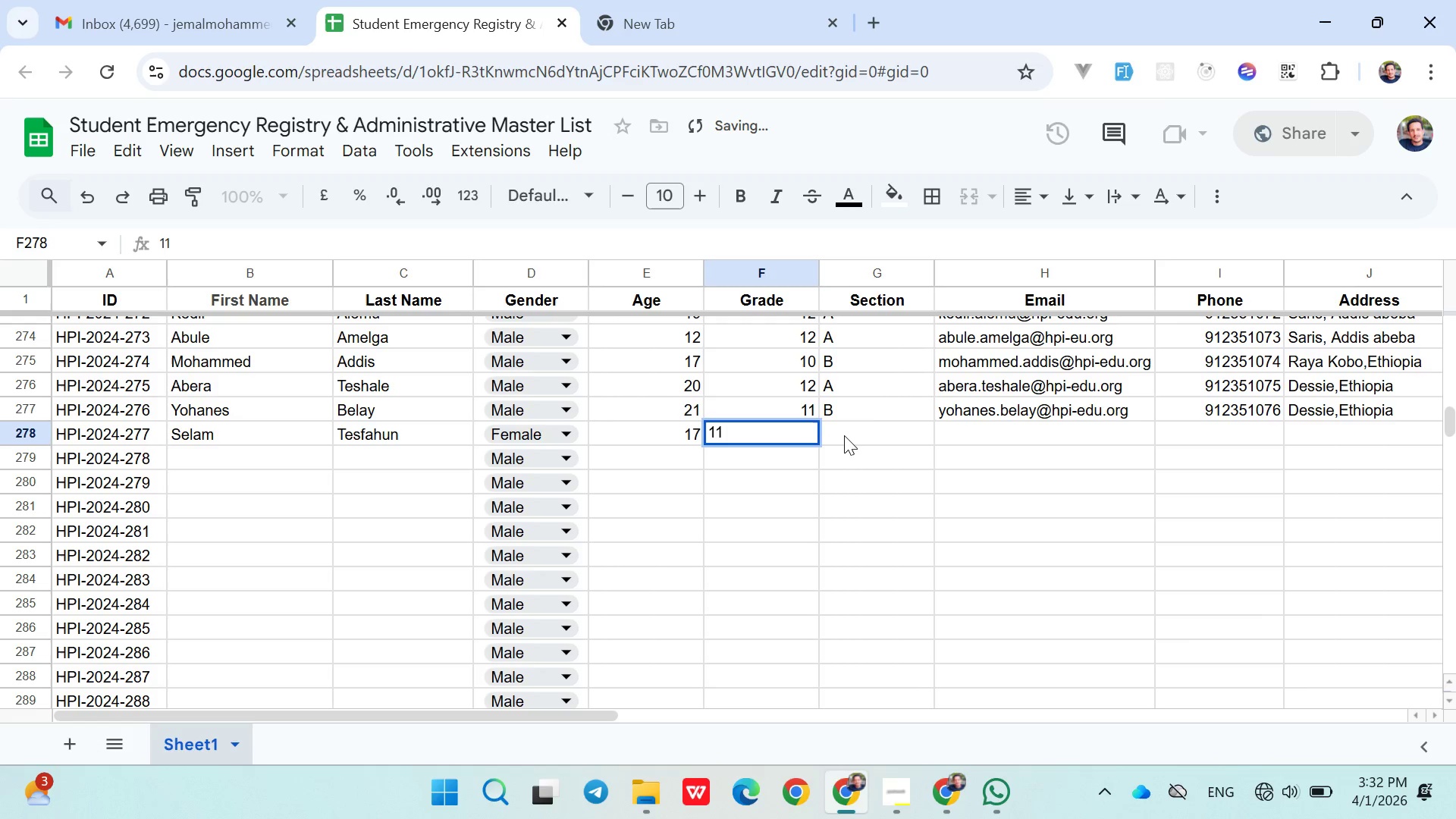 
left_click_drag(start_coordinate=[849, 435], to_coordinate=[967, 441])
 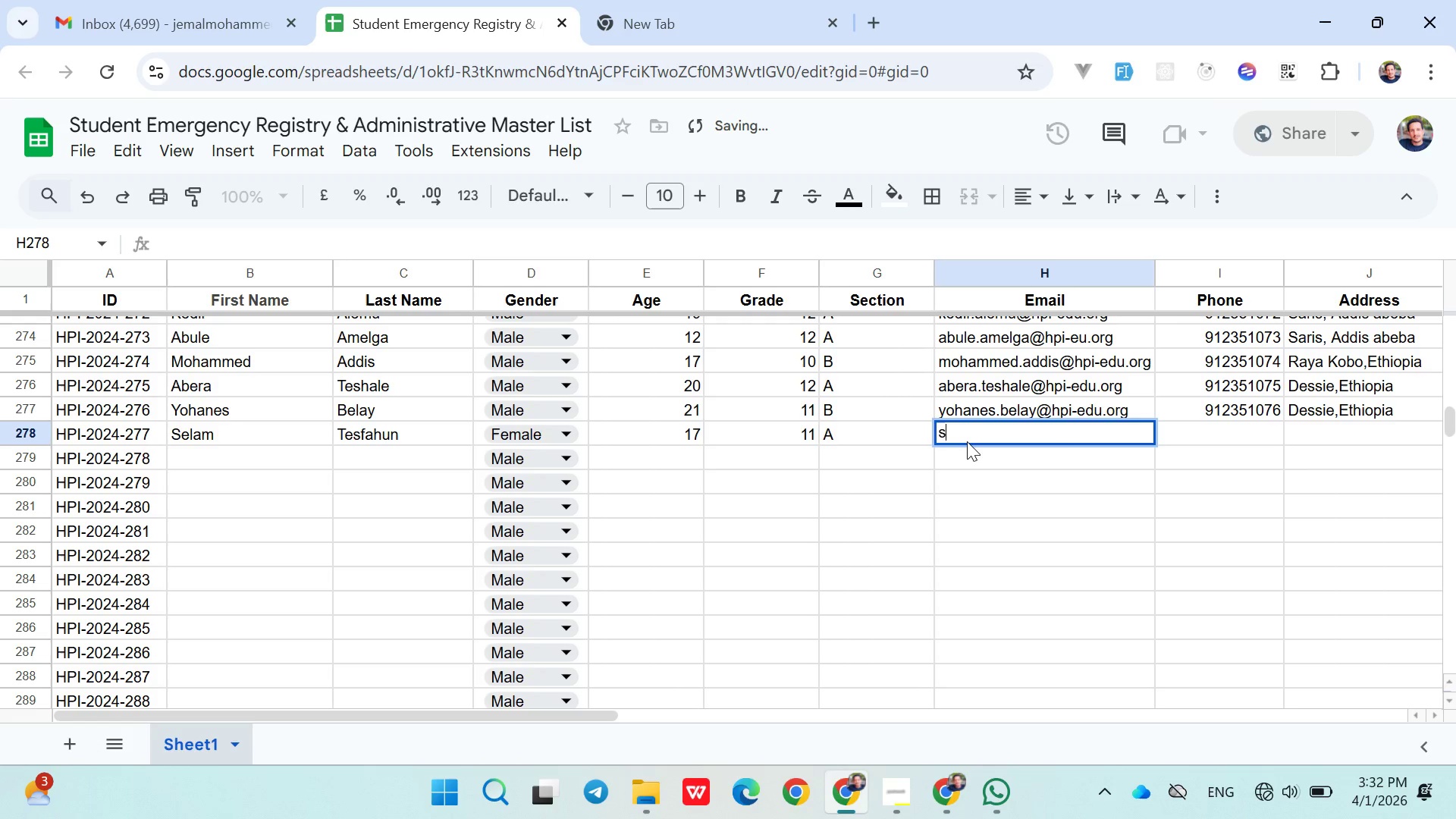 
key(Shift+ShiftLeft)
 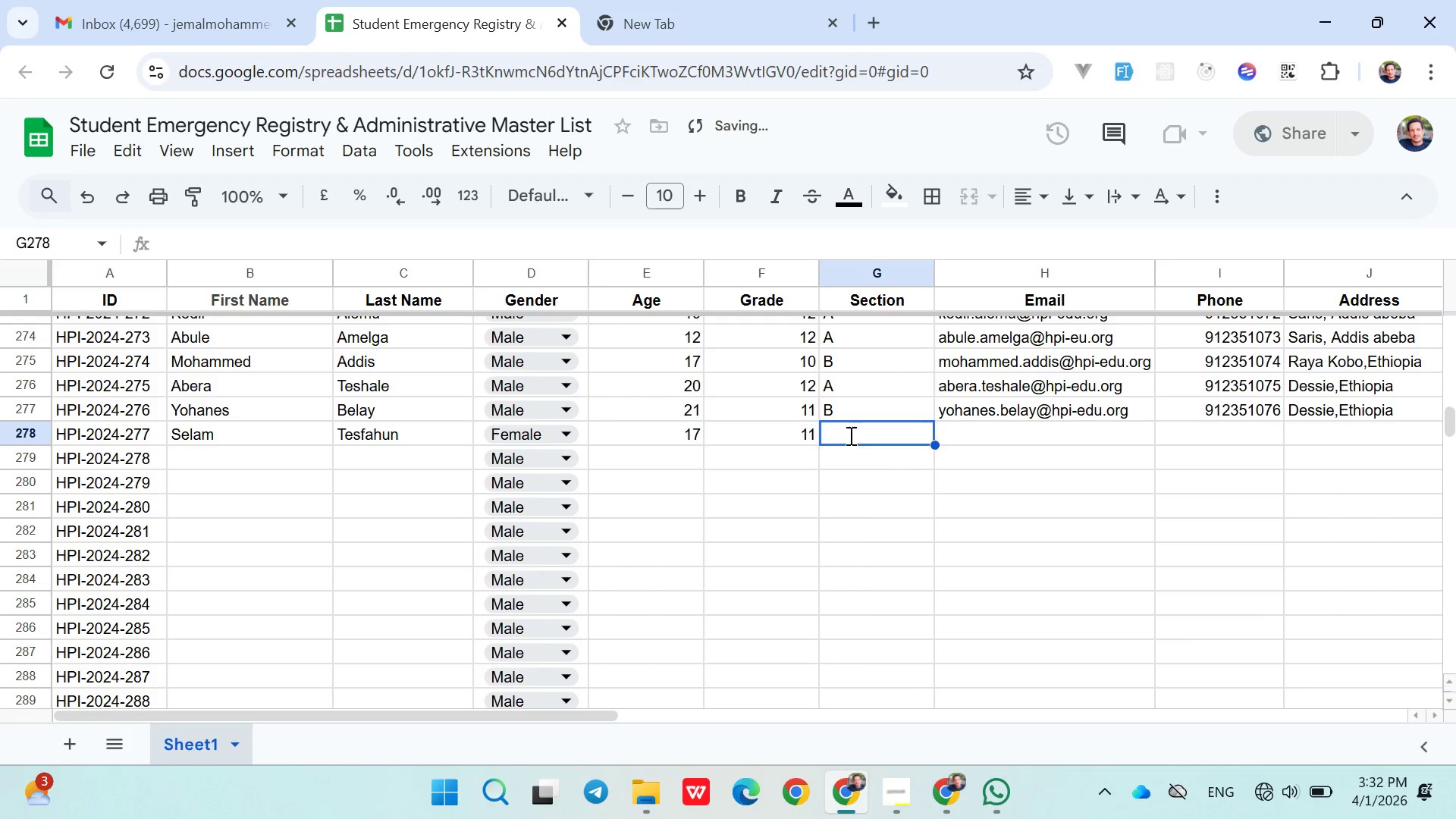 
key(Shift+A)
 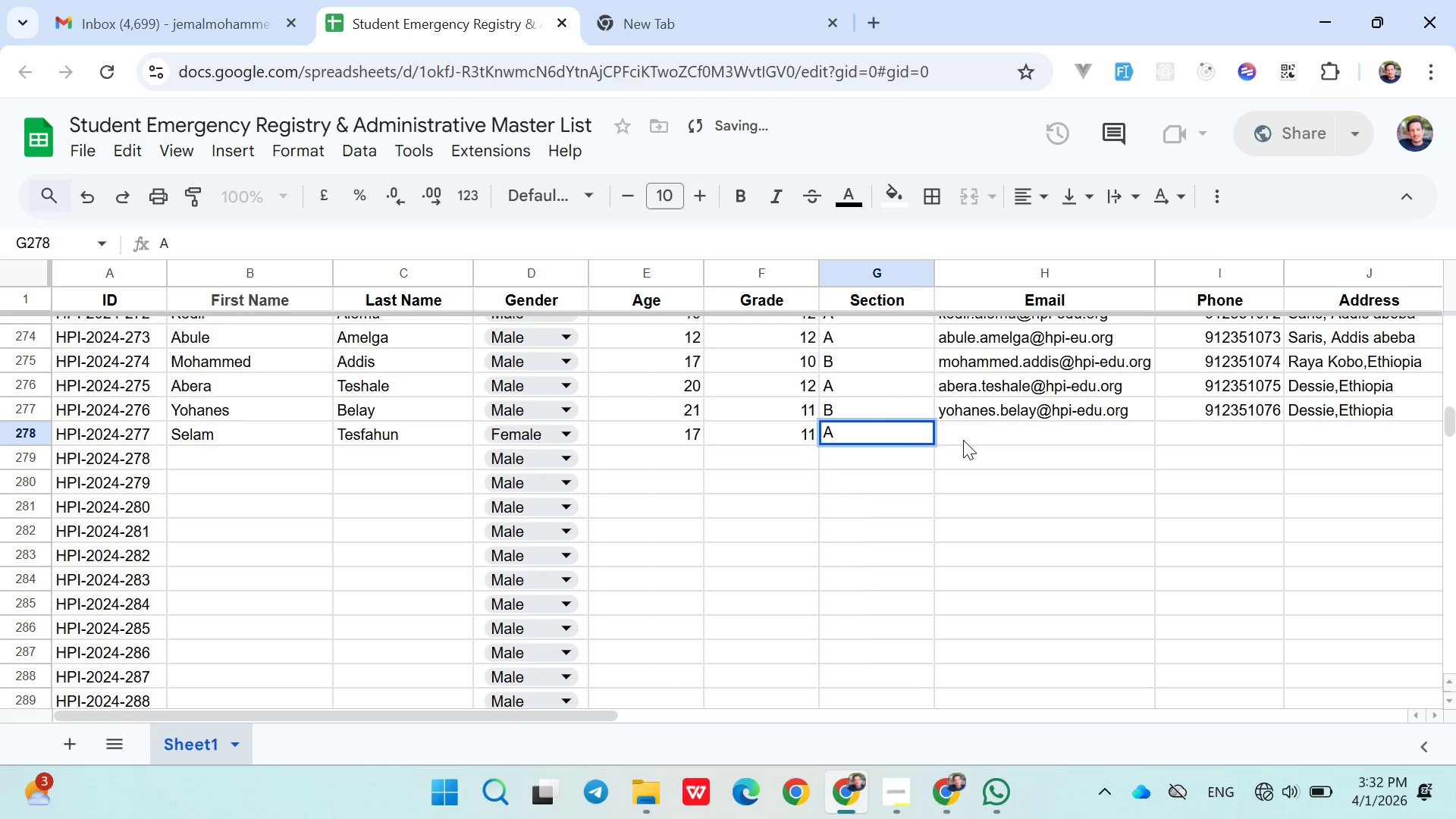 
left_click([967, 441])
 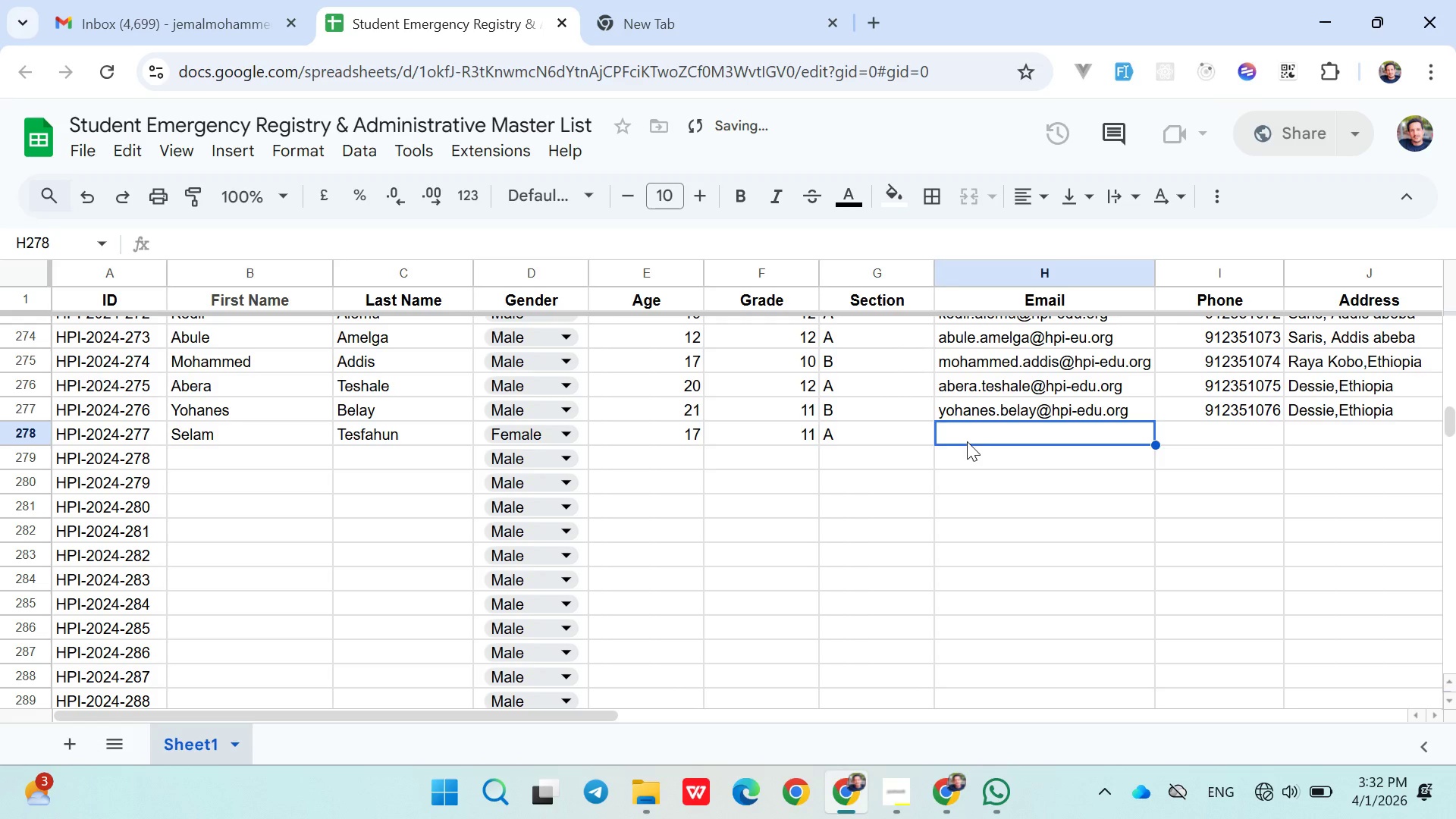 
type(selam.tesfahun@hpi-edu.org)
 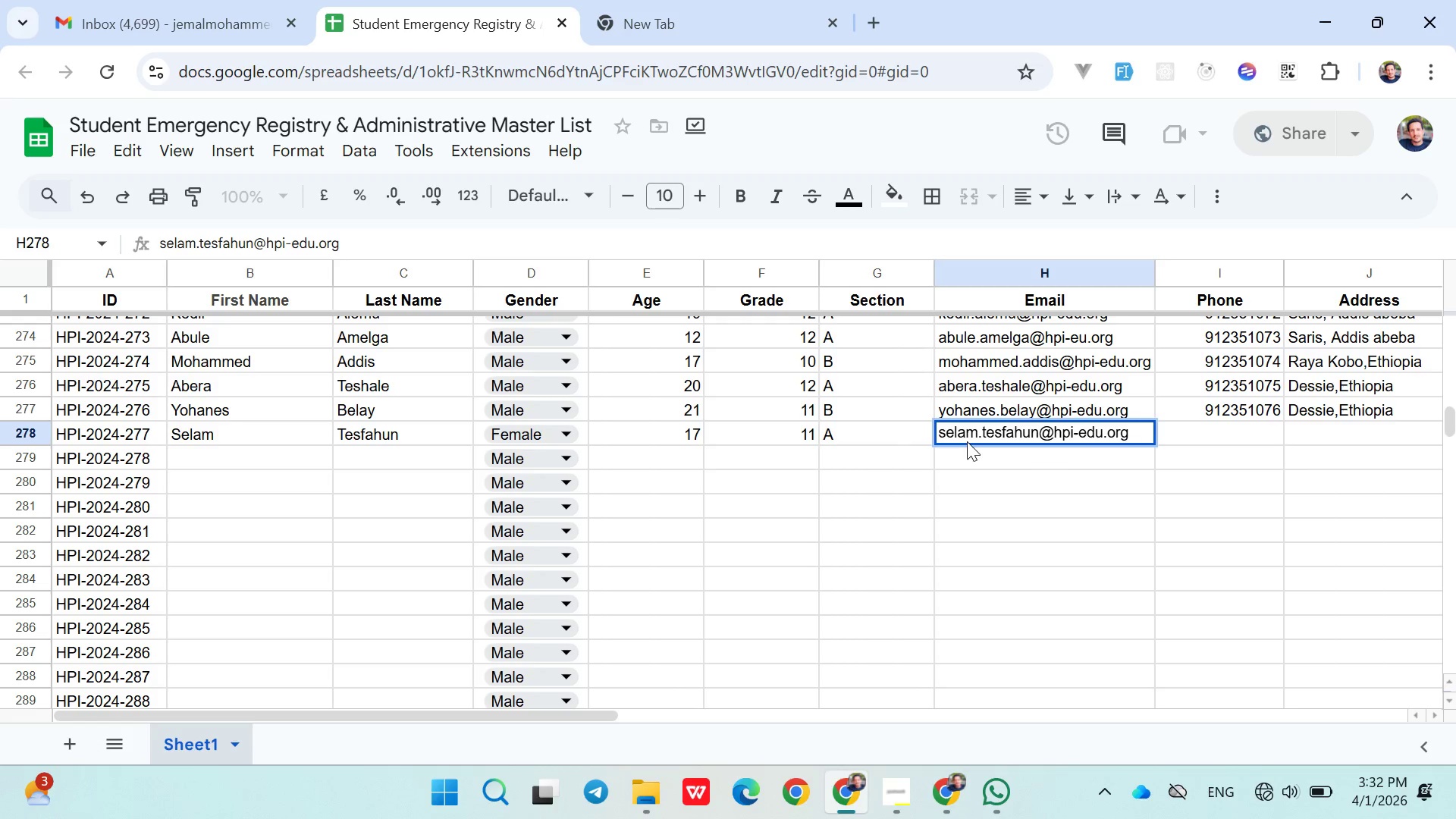 
key(ArrowRight)
 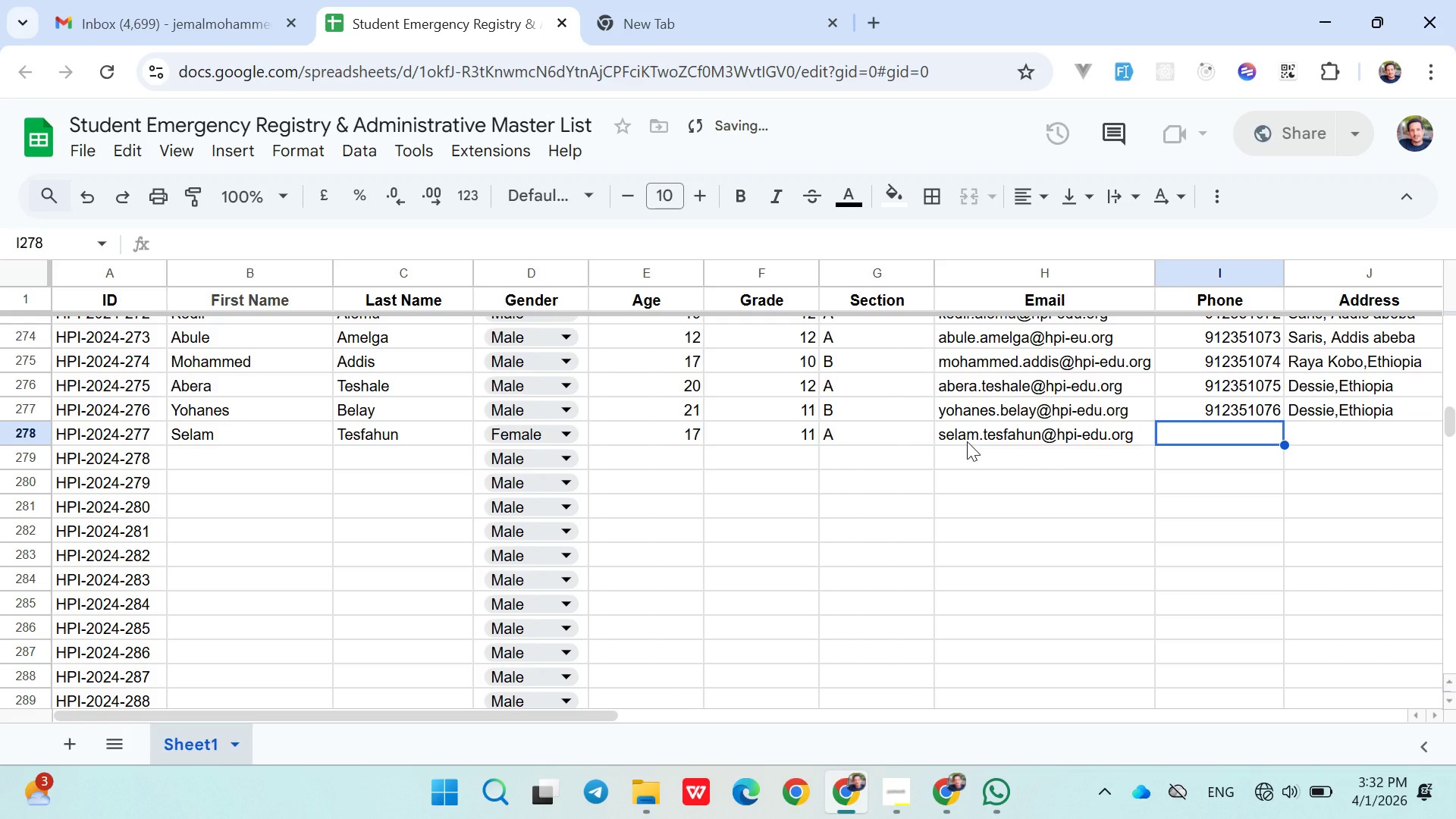 
type(0912351077)
 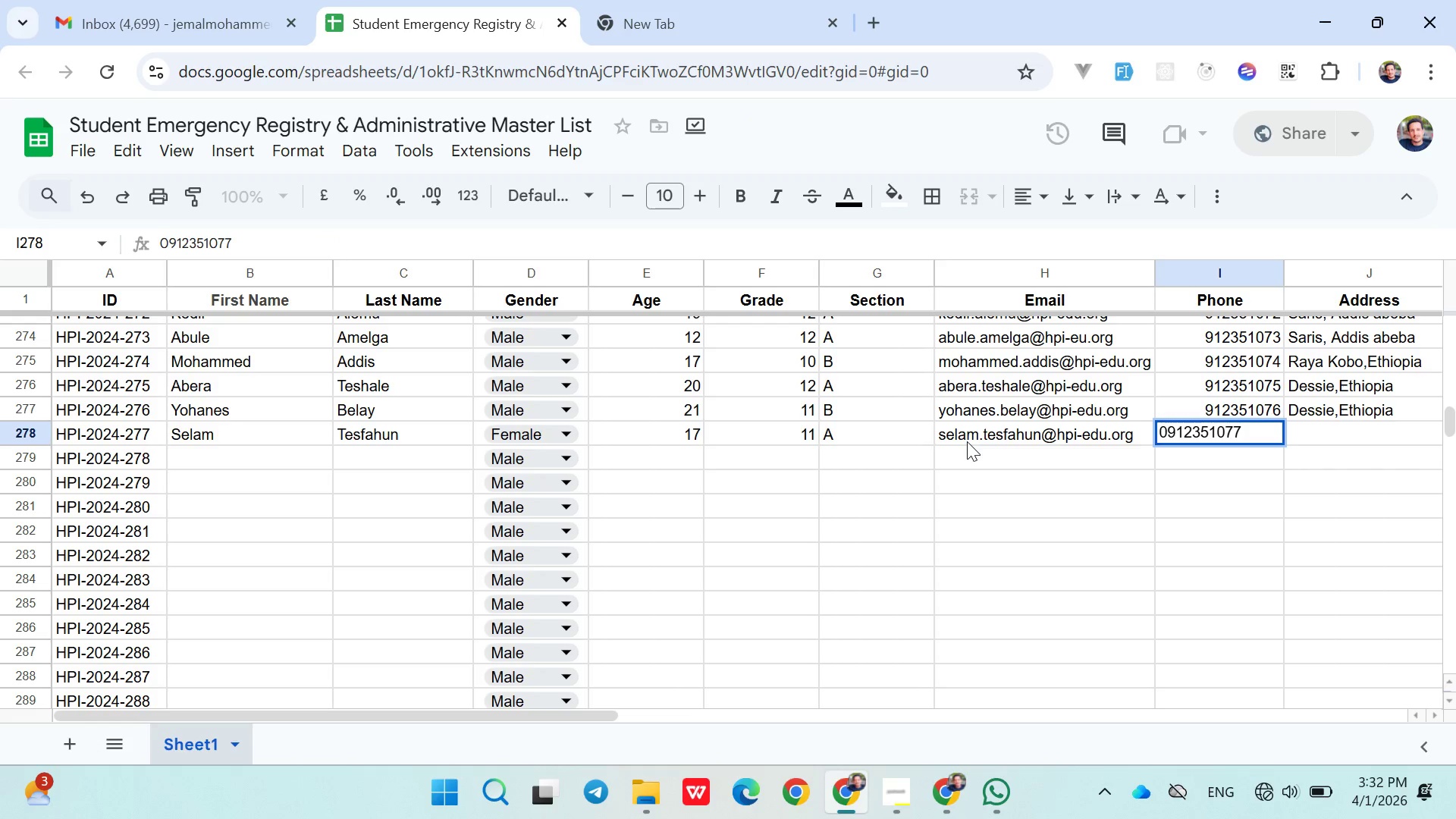 
key(ArrowRight)
 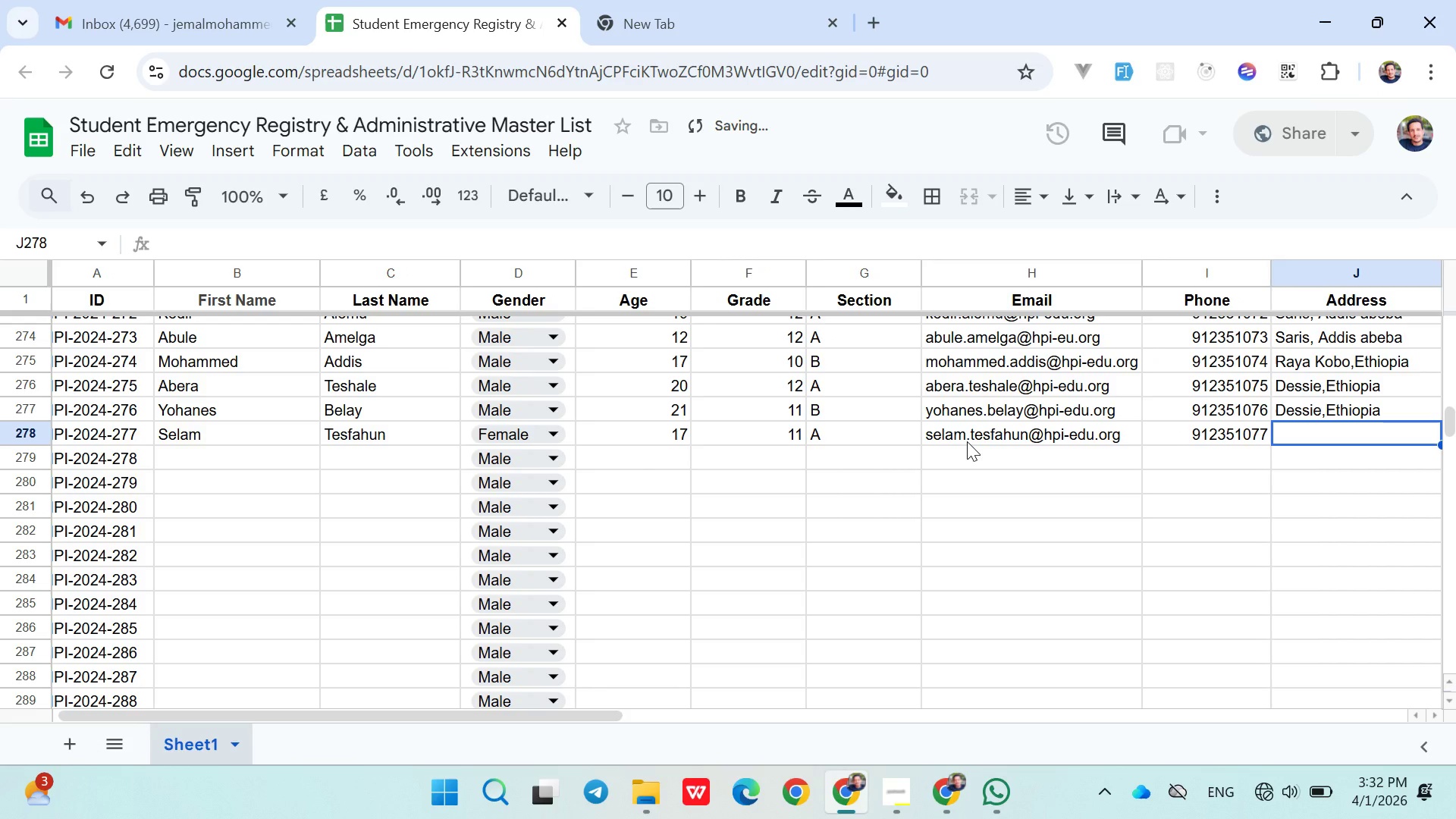 
hold_key(key=ShiftLeft, duration=1.51)
 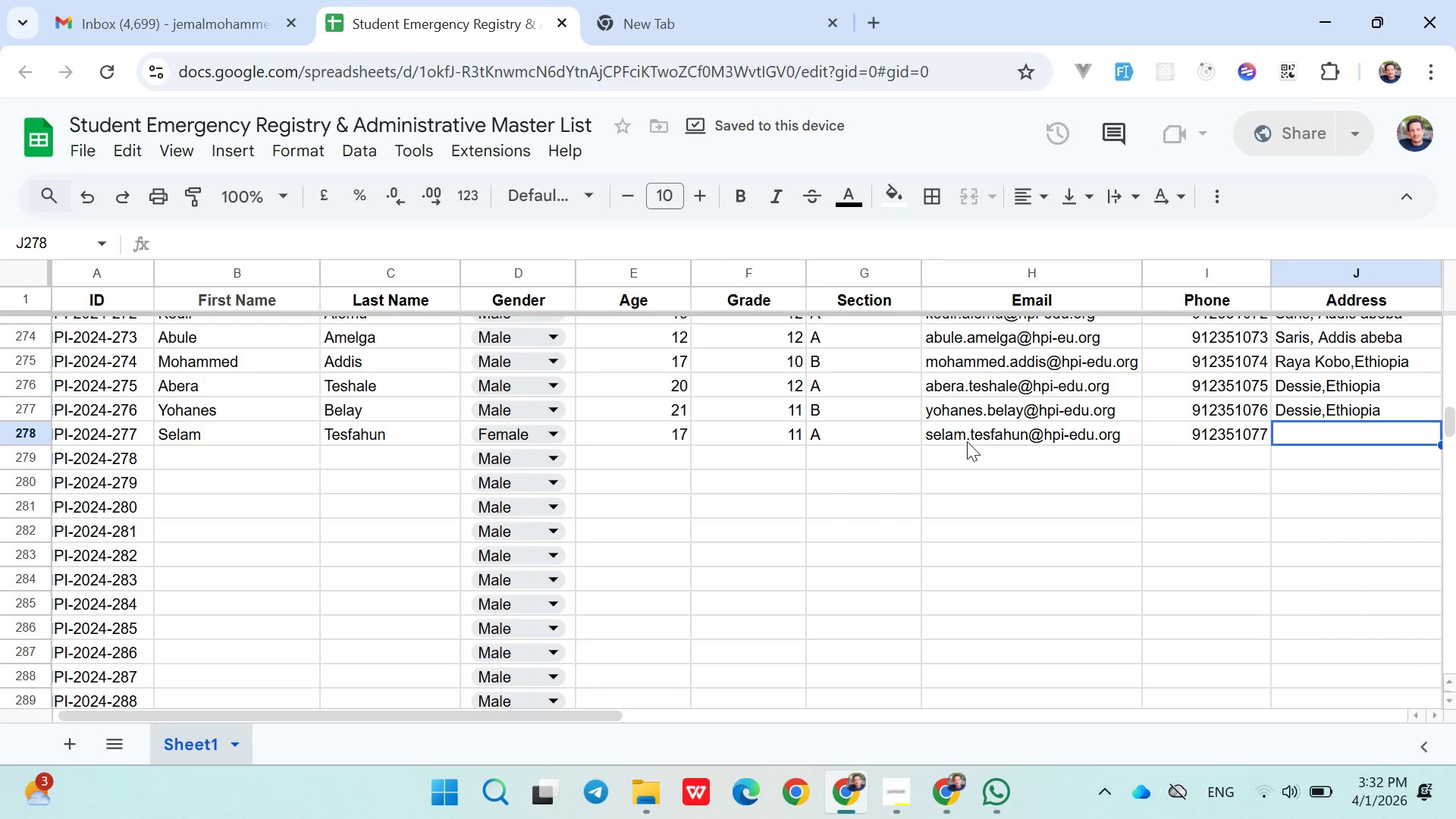 
type(Bol)
 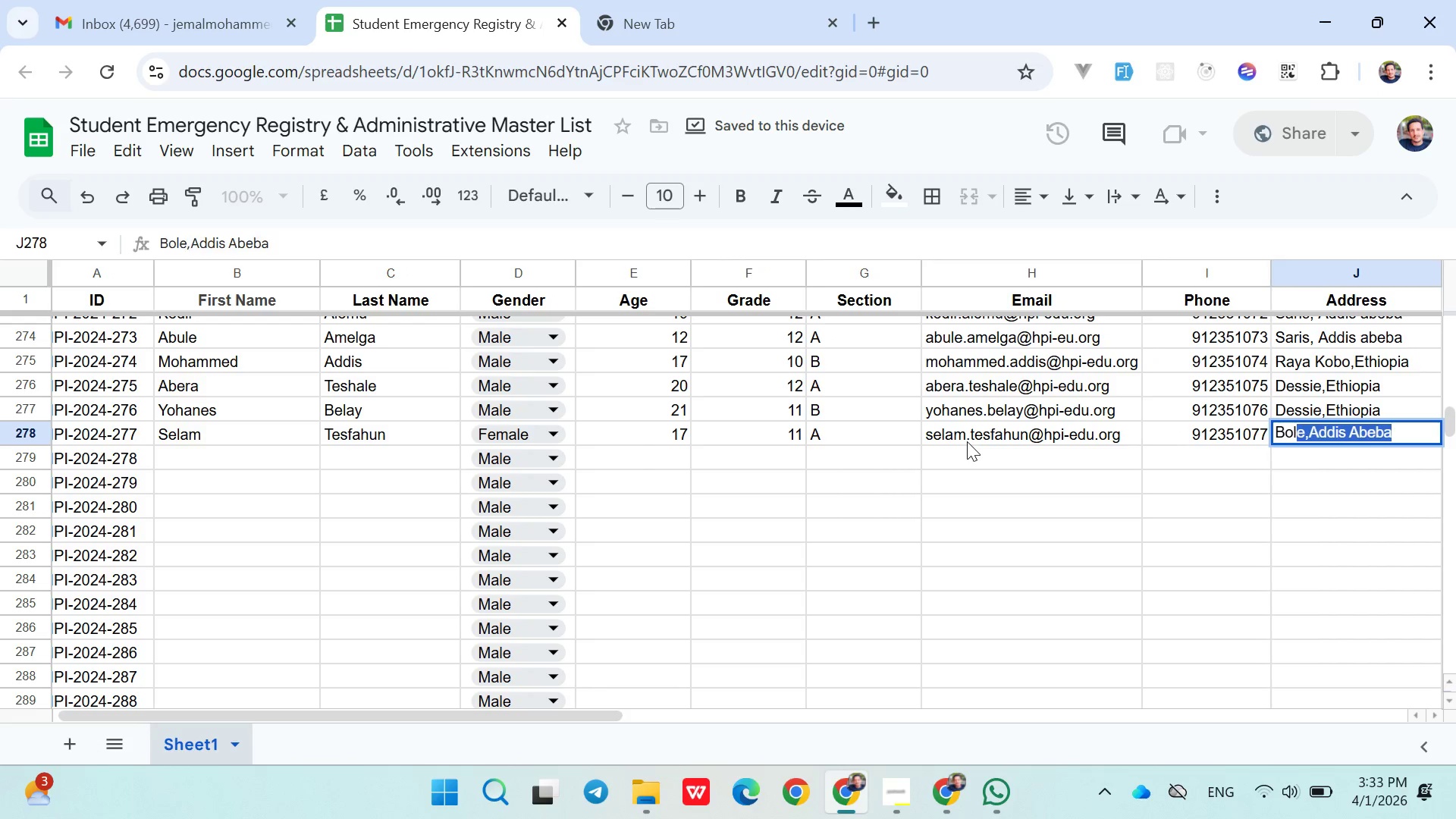 
key(ArrowRight)
 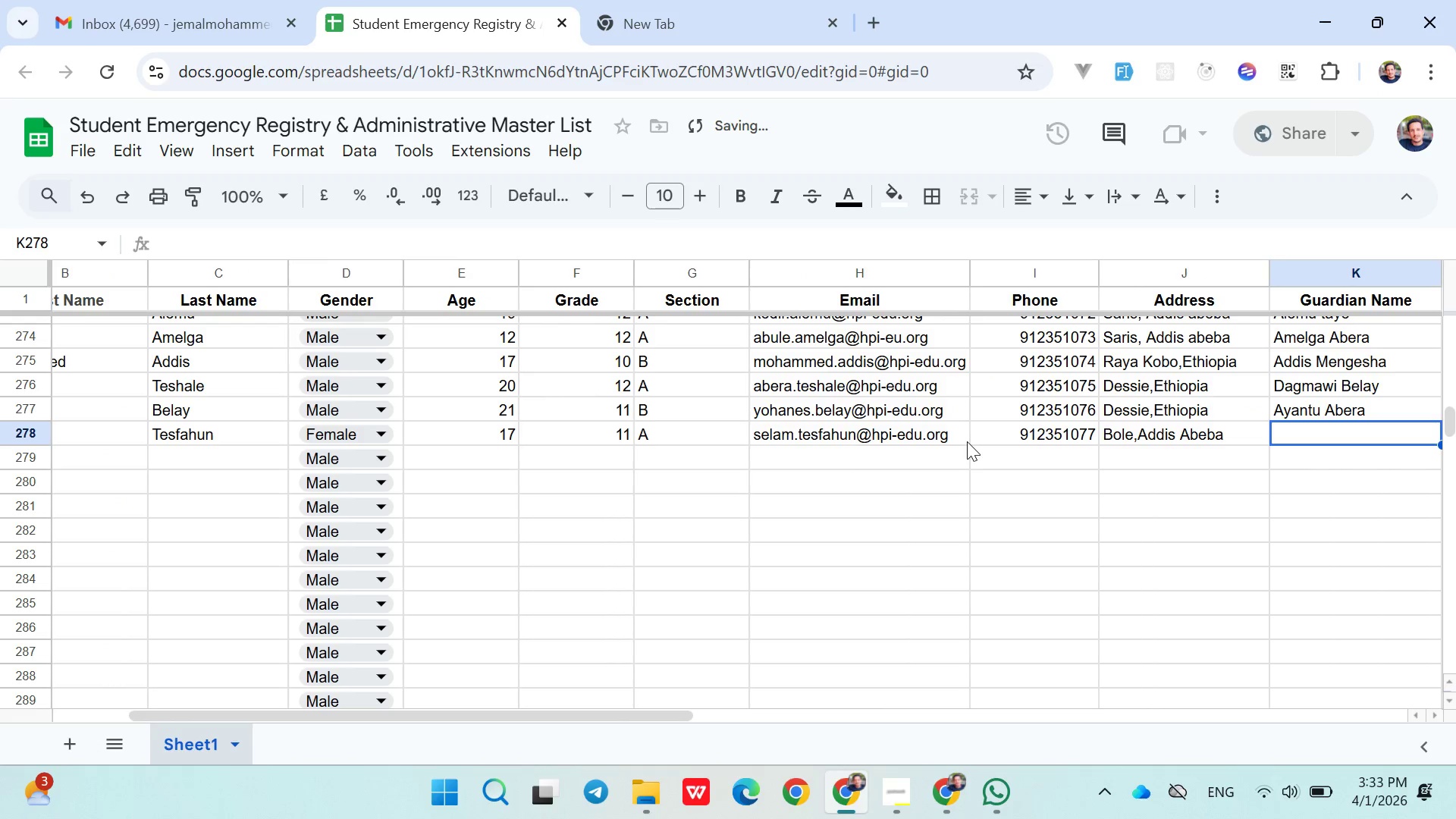 
type(Tesh)
key(Backspace)
type(fahu )
key(Backspace)
type(n Kassa)
 